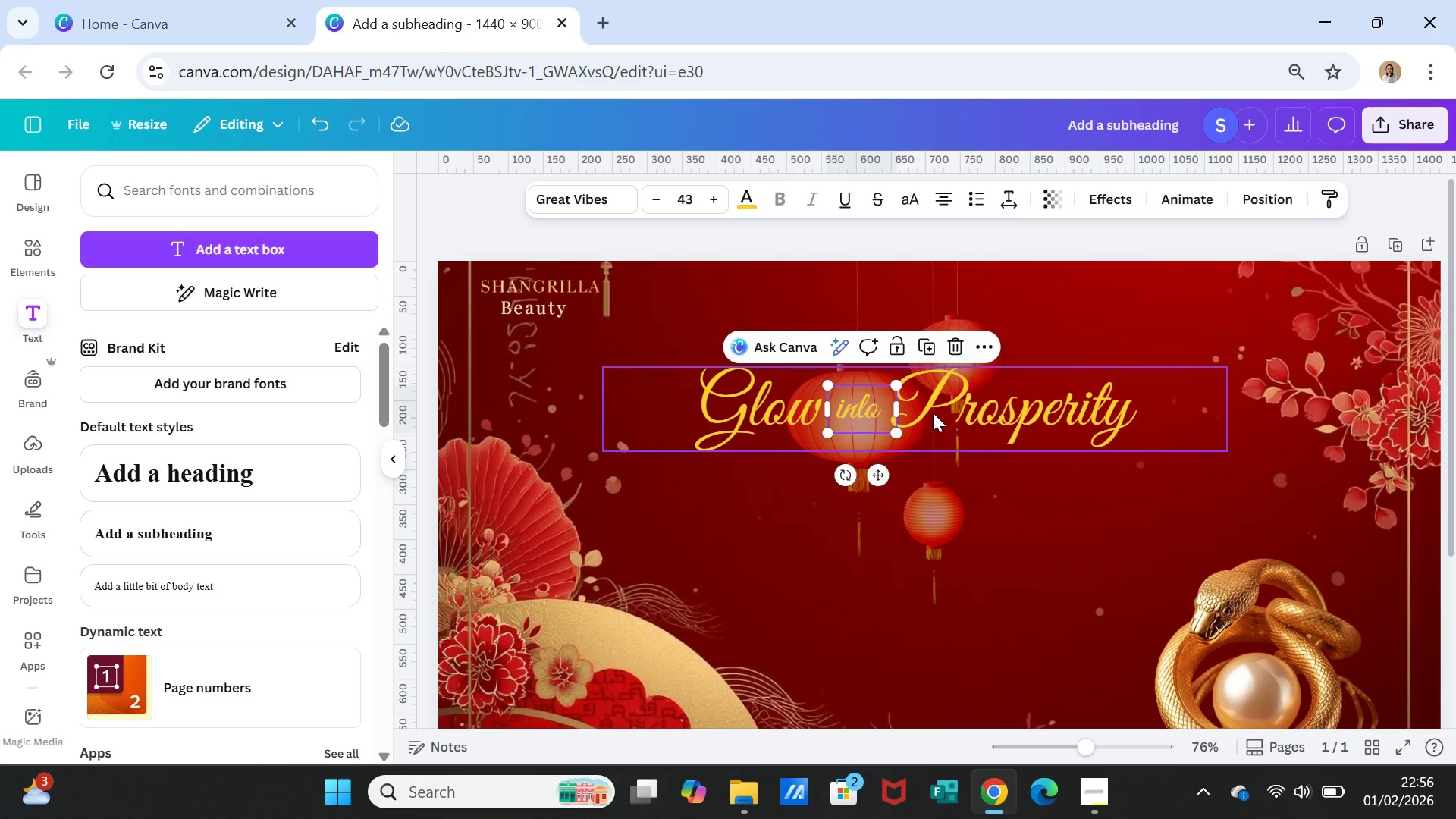 
left_click([933, 413])
 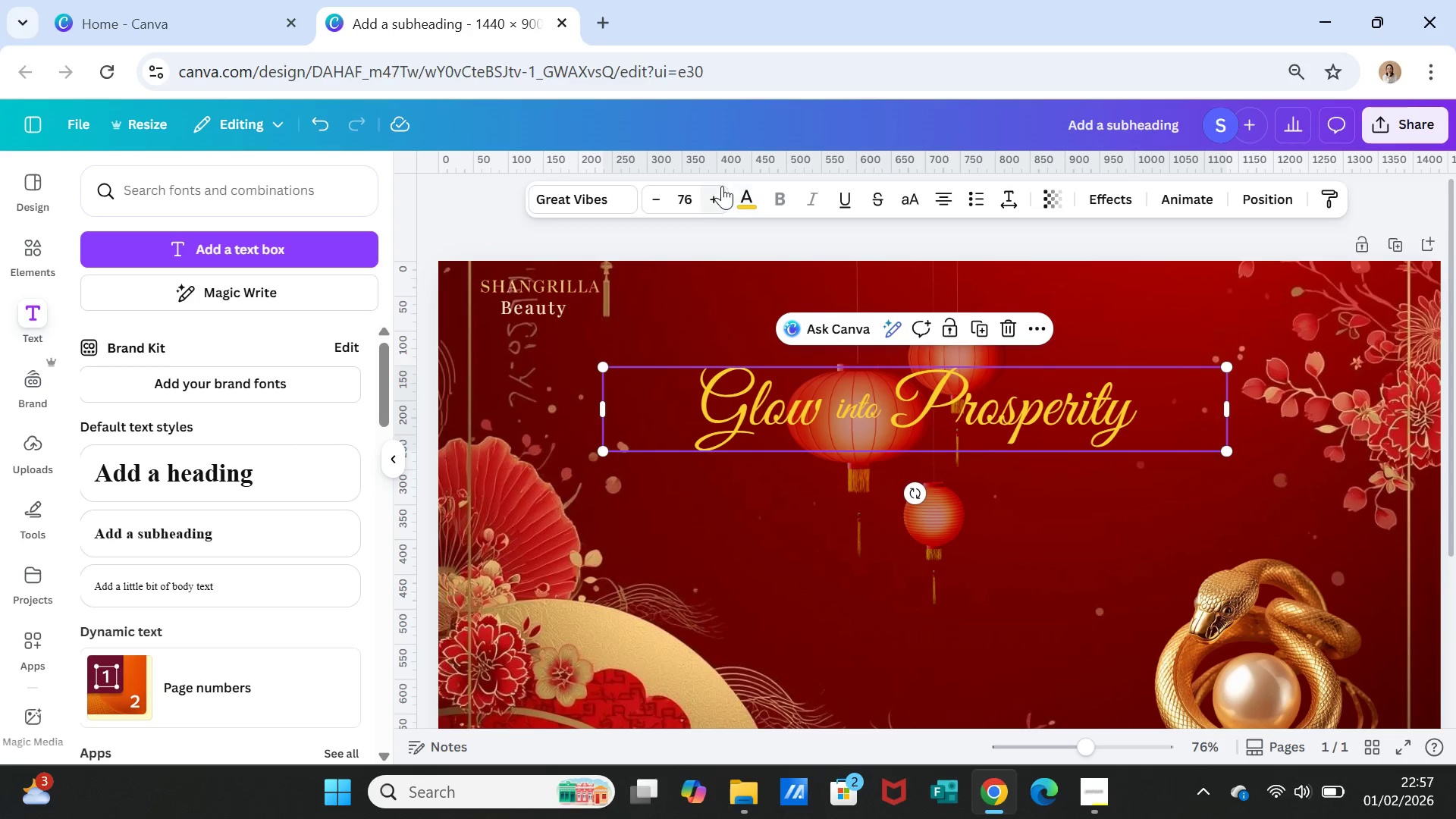 
double_click([720, 186])
 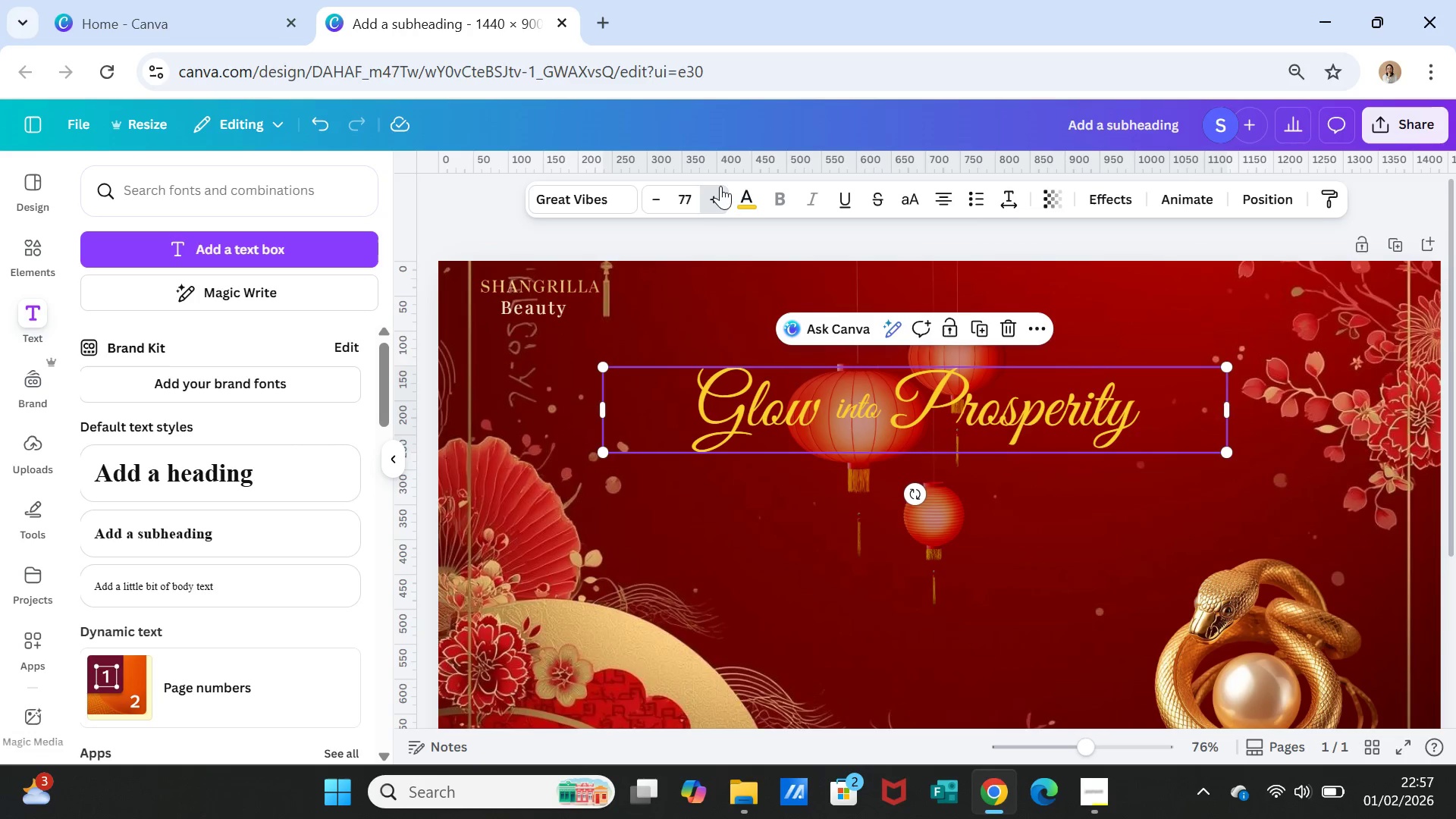 
triple_click([720, 188])
 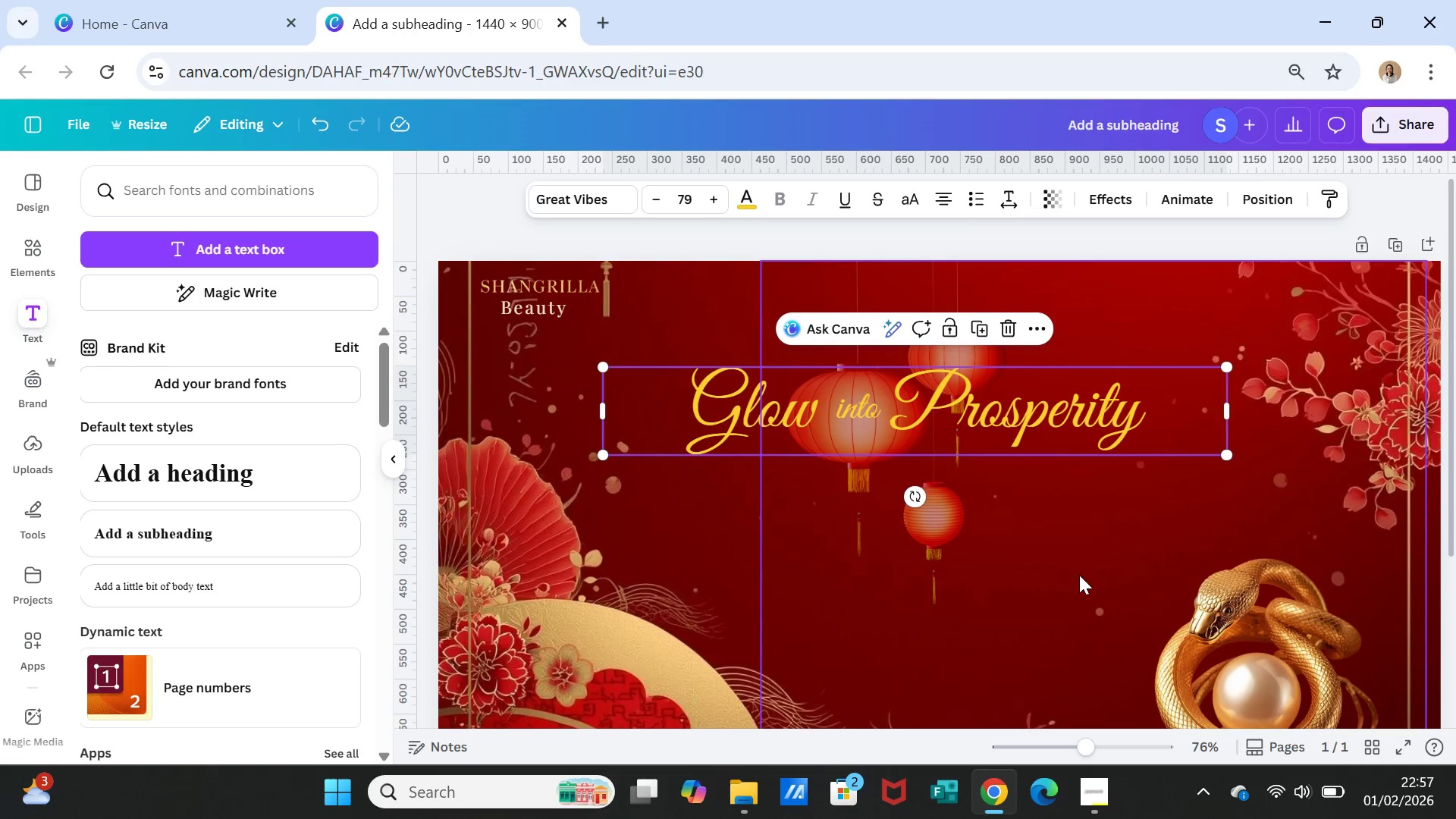 
left_click_drag(start_coordinate=[1037, 549], to_coordinate=[1043, 551])
 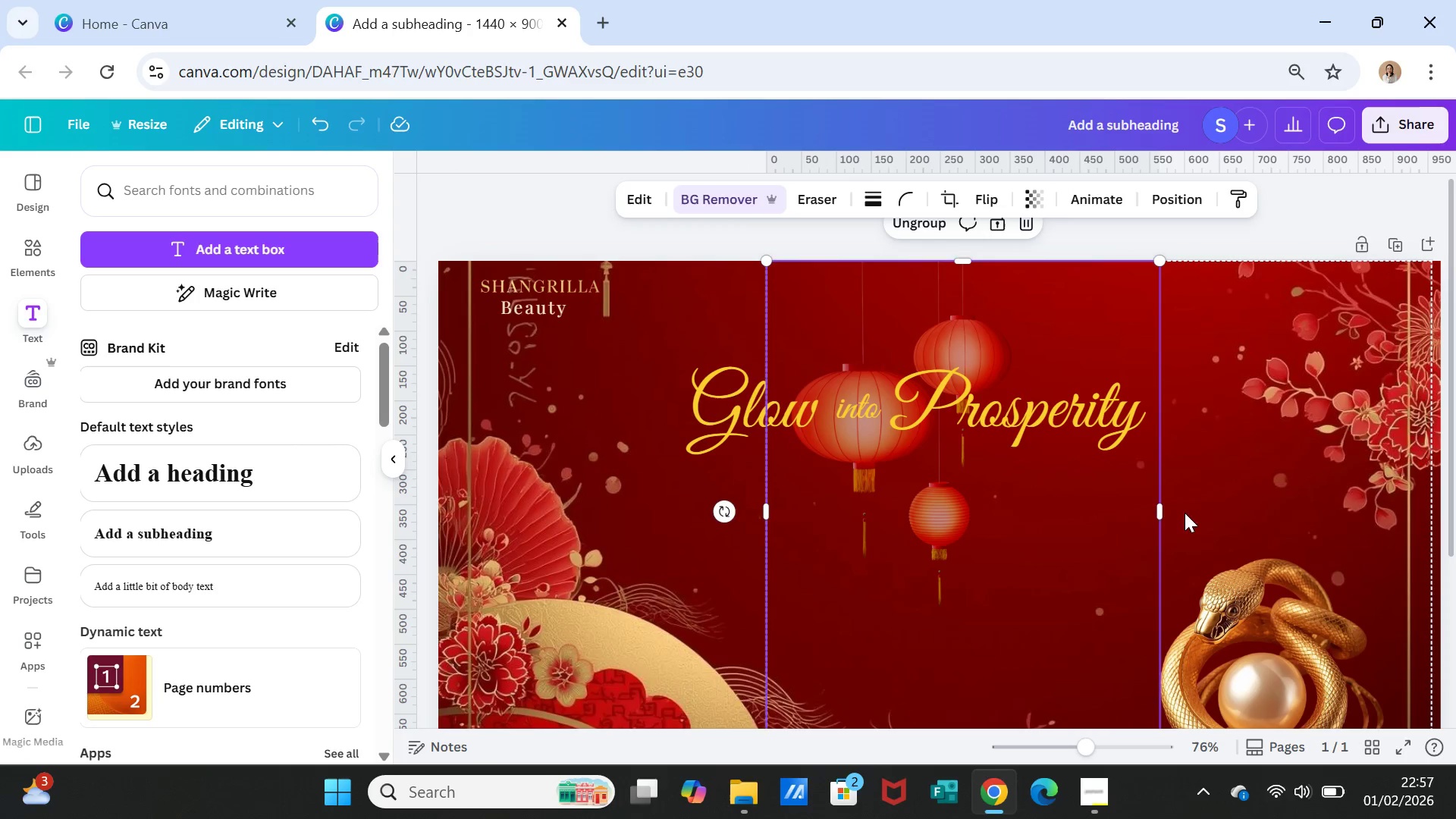 
left_click([1296, 483])
 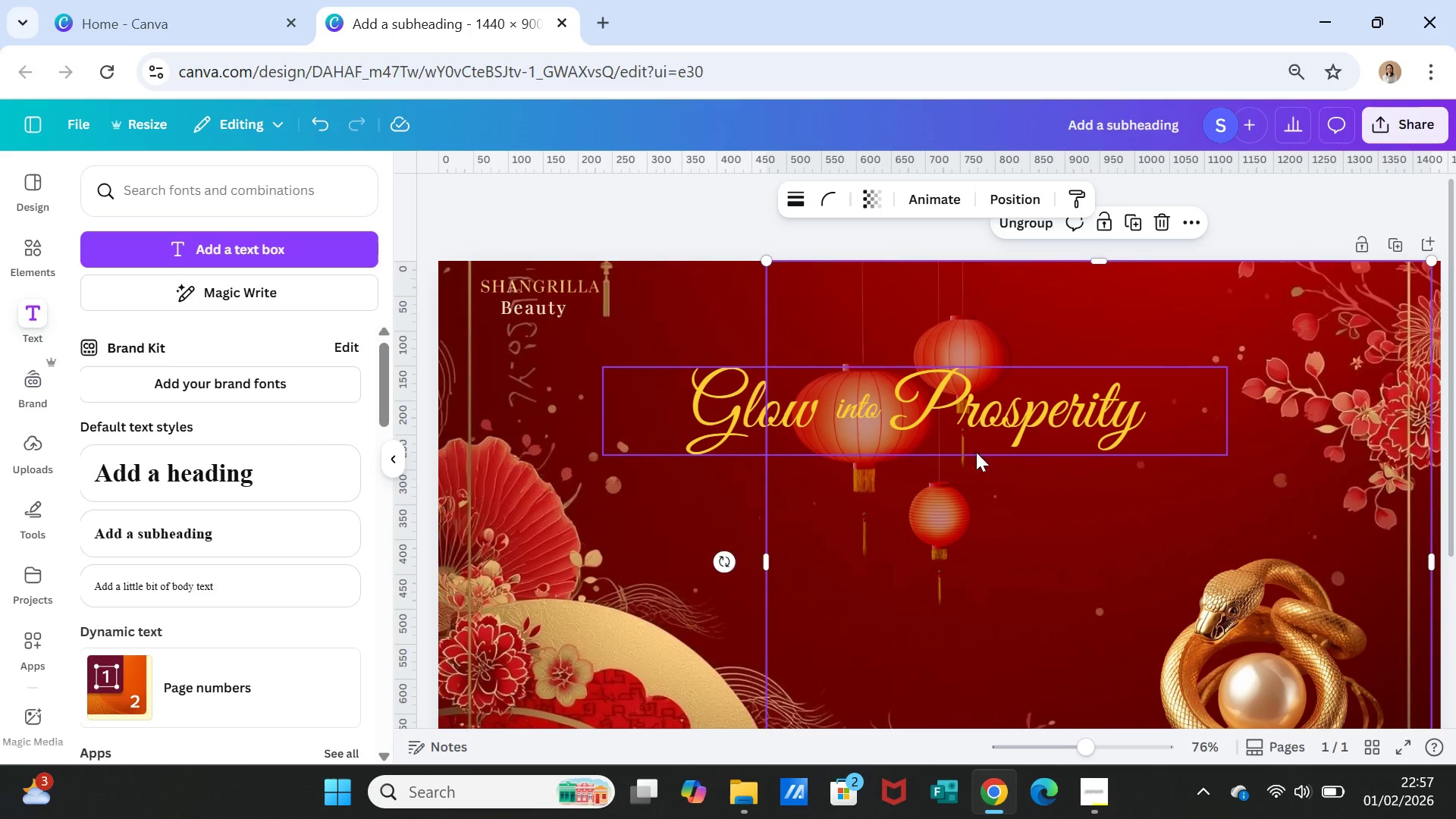 
left_click([966, 431])
 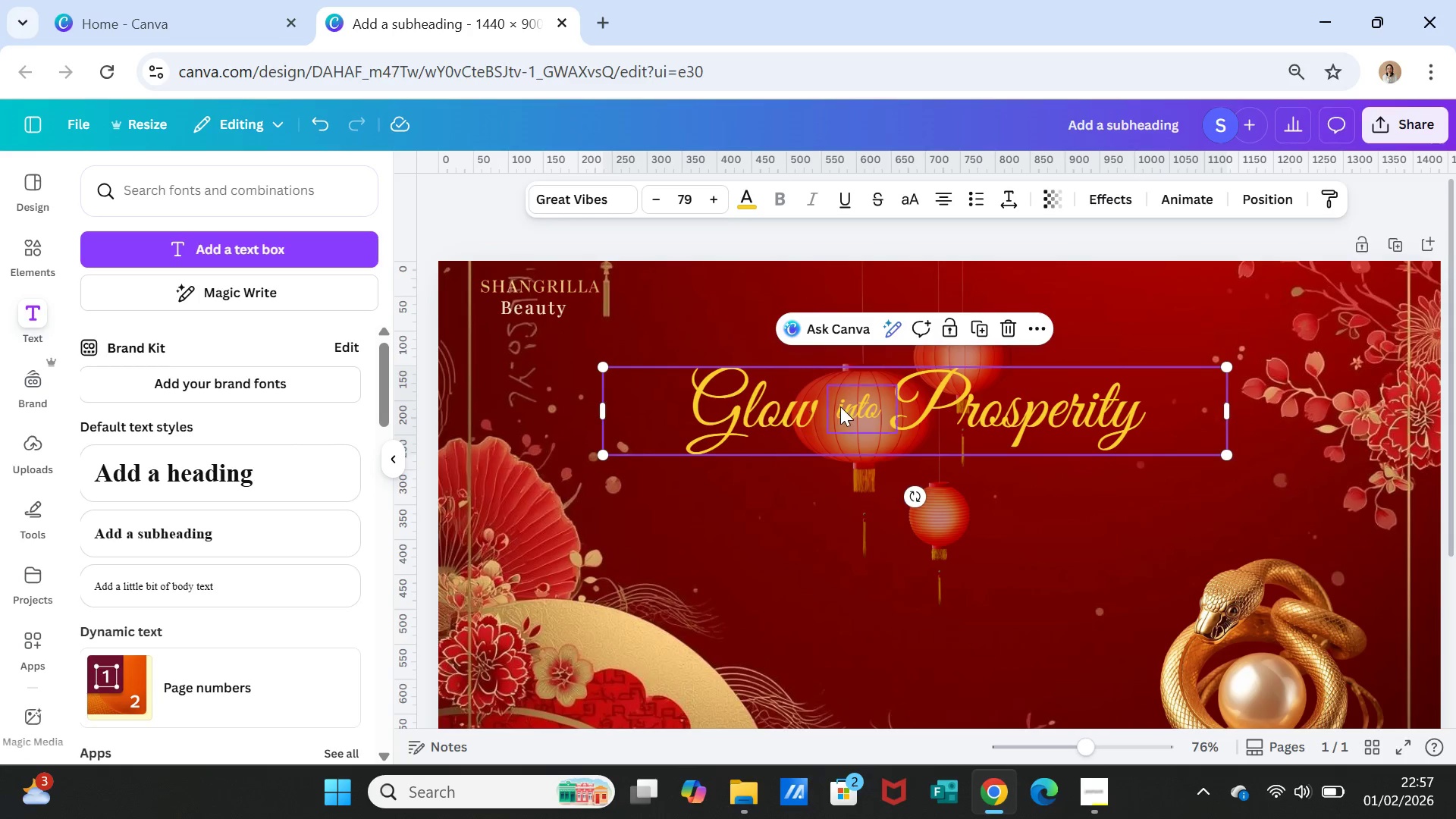 
left_click_drag(start_coordinate=[856, 411], to_coordinate=[849, 413])
 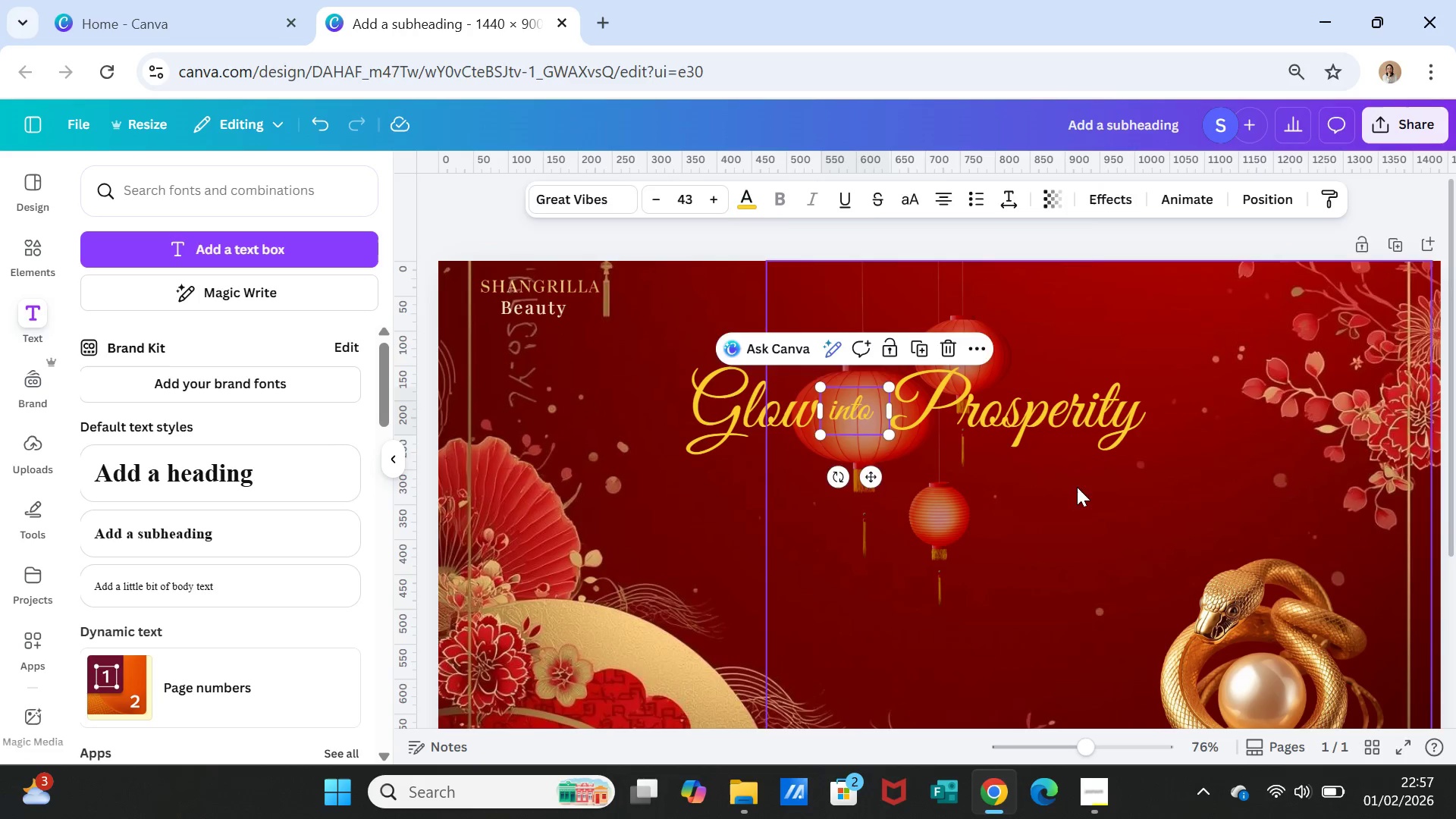 
left_click([1077, 487])
 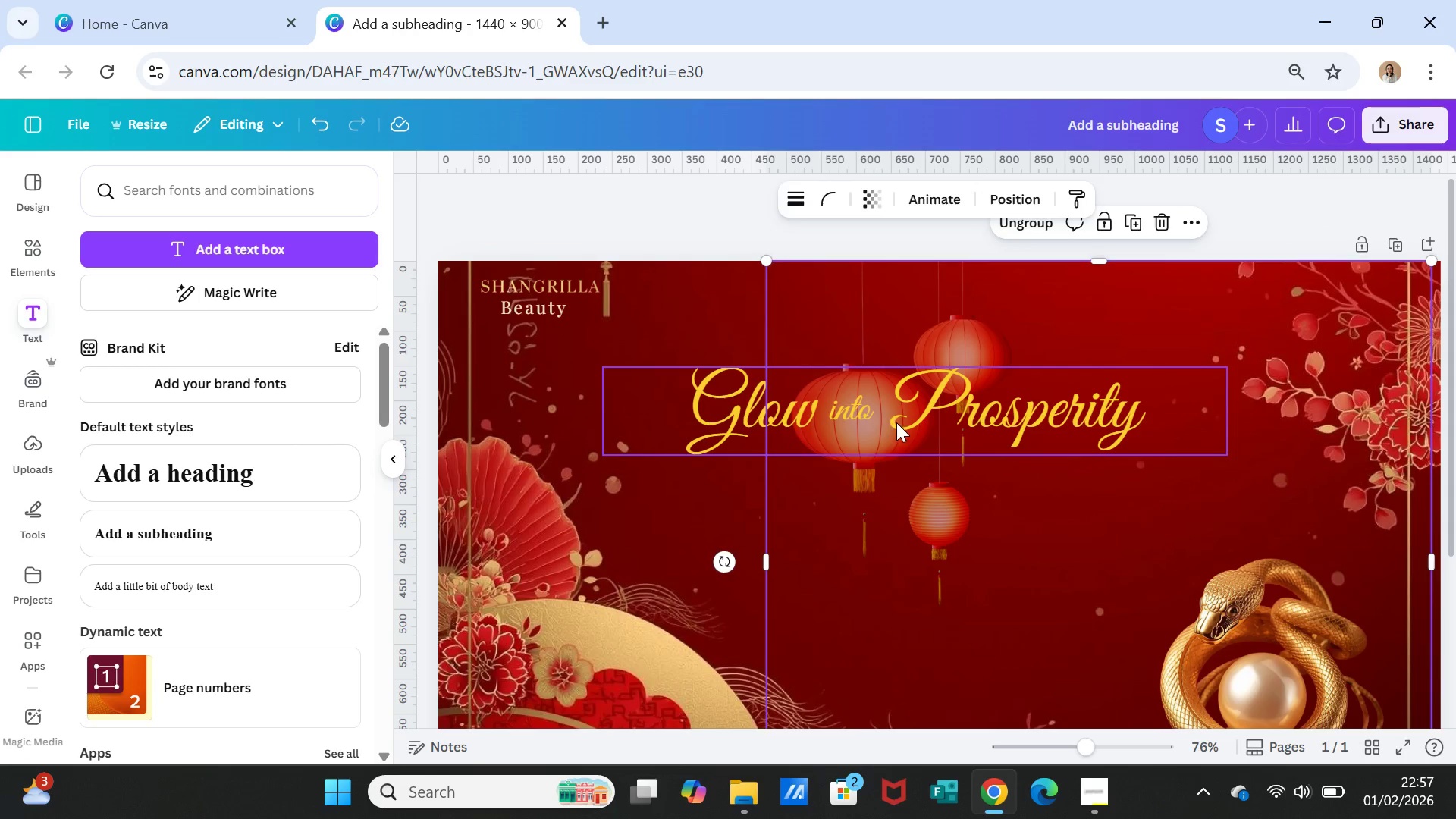 
left_click([896, 422])
 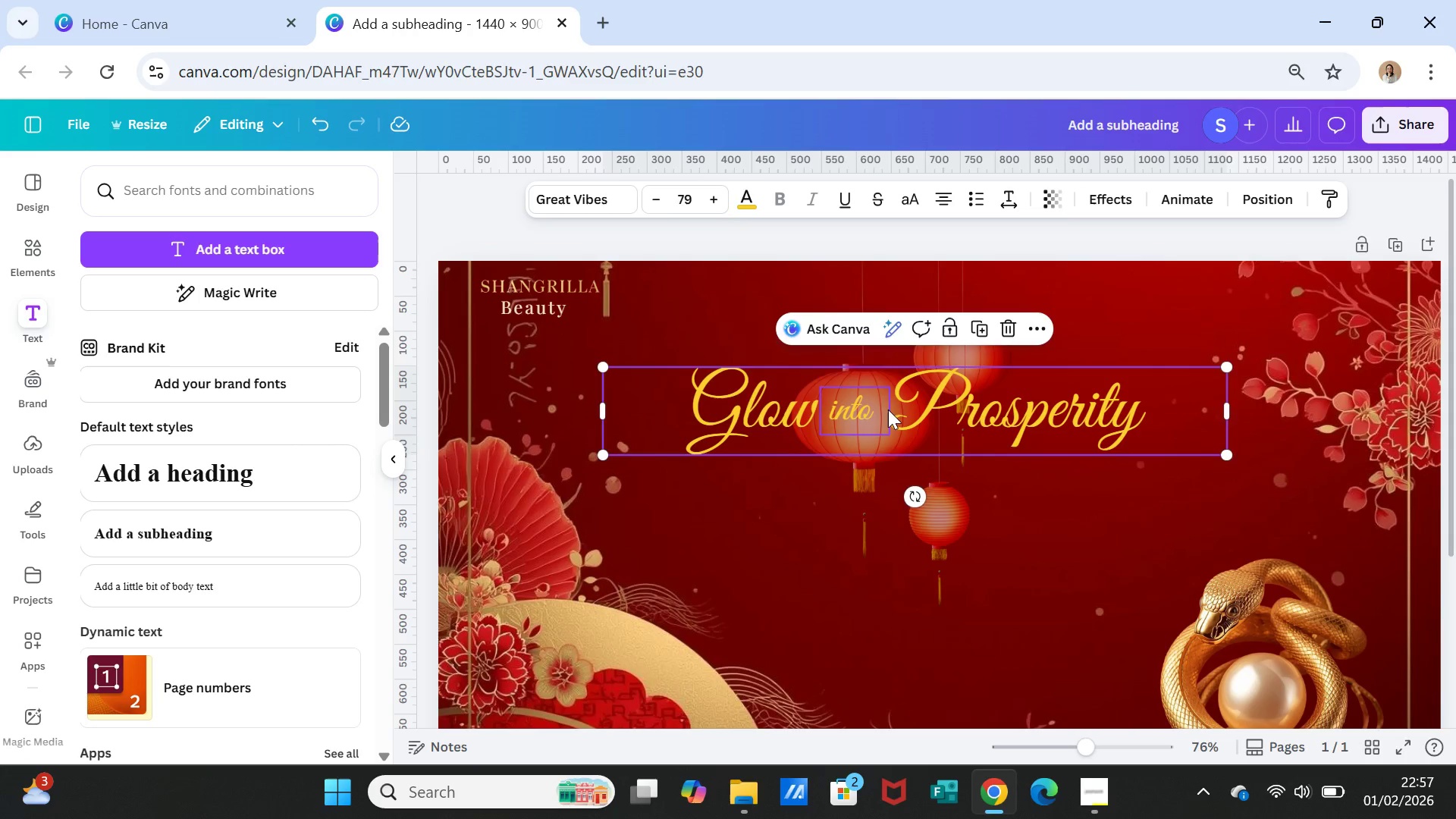 
left_click([888, 410])
 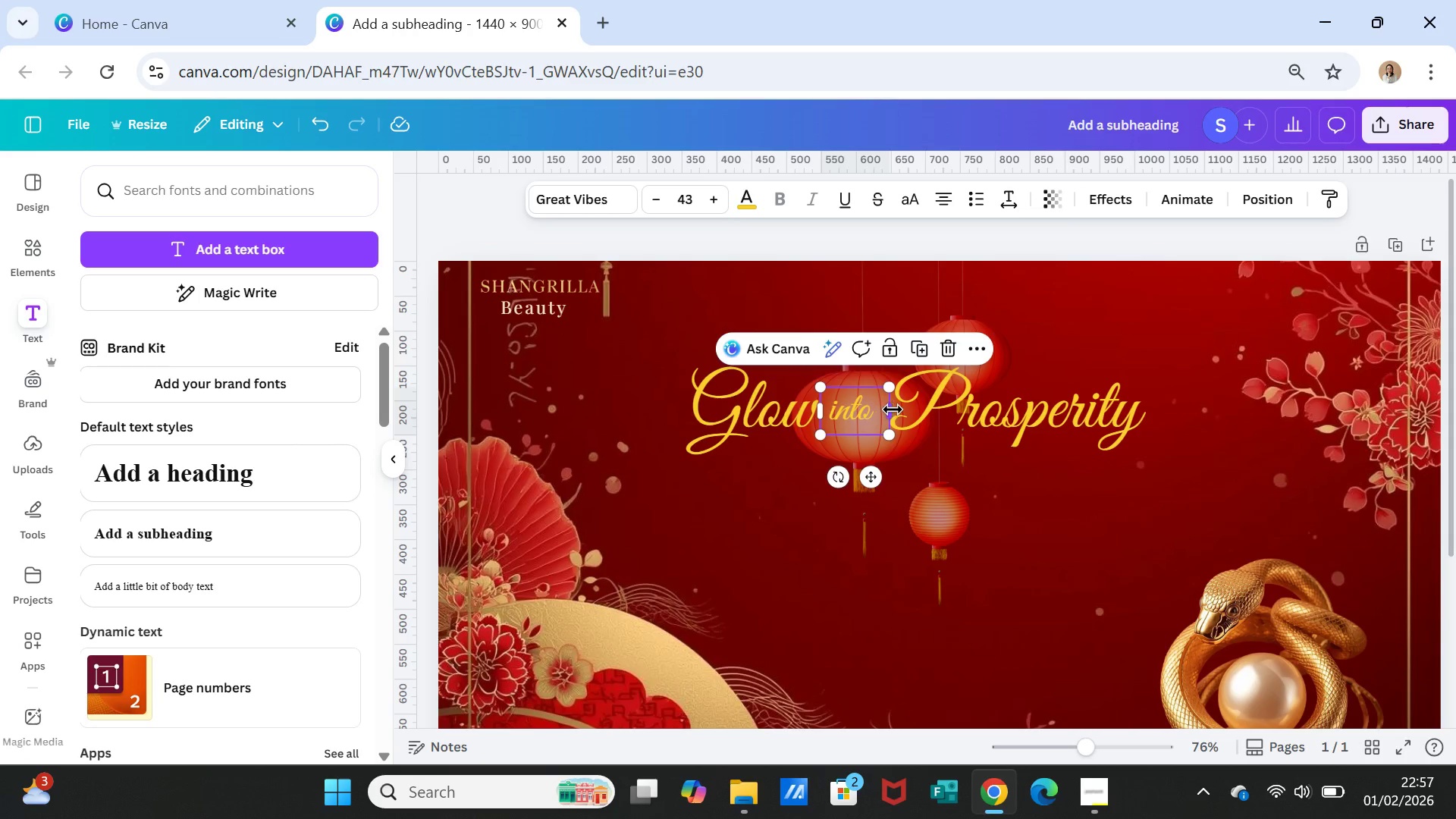 
left_click([893, 410])
 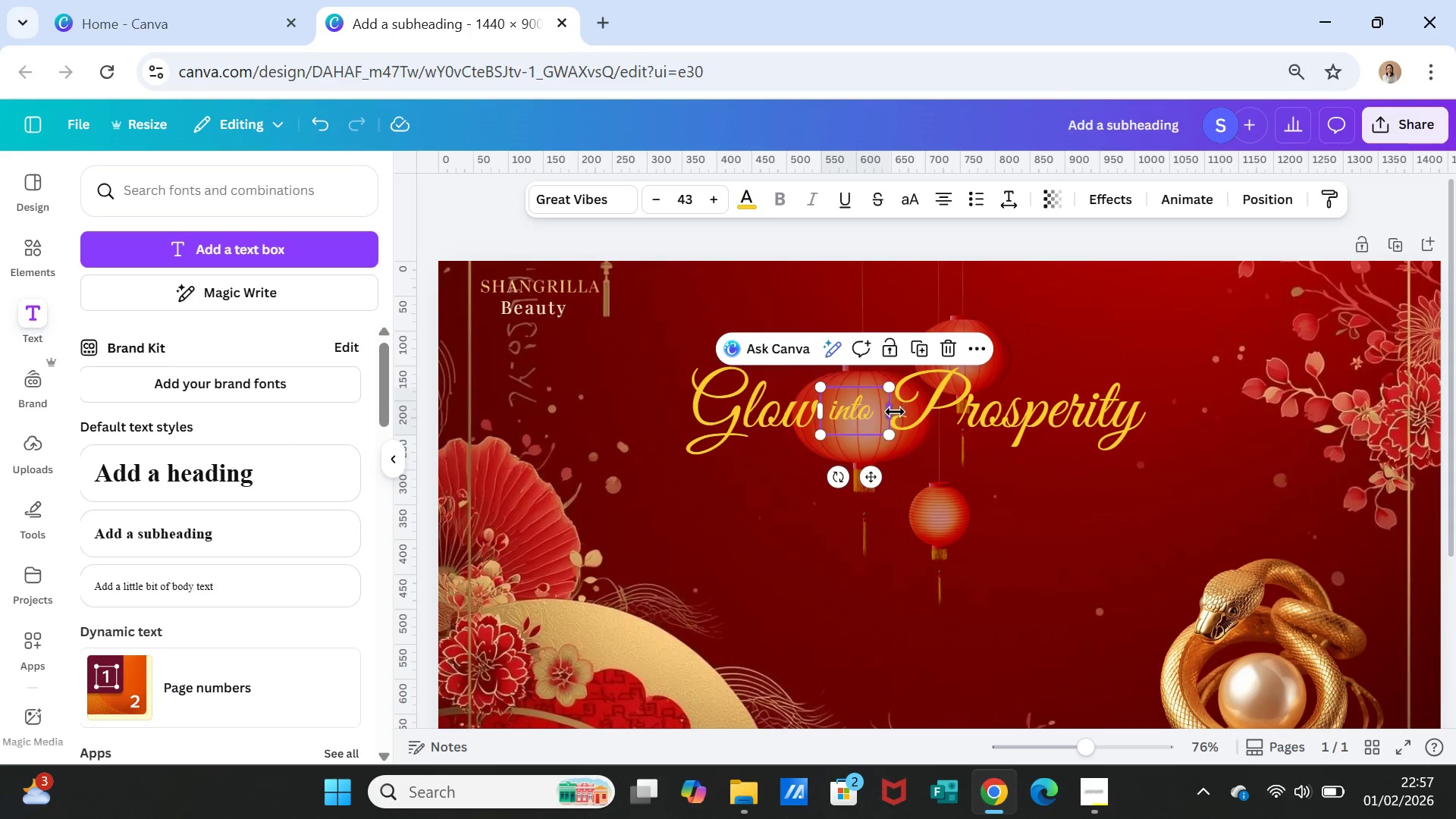 
left_click_drag(start_coordinate=[895, 412], to_coordinate=[881, 413])
 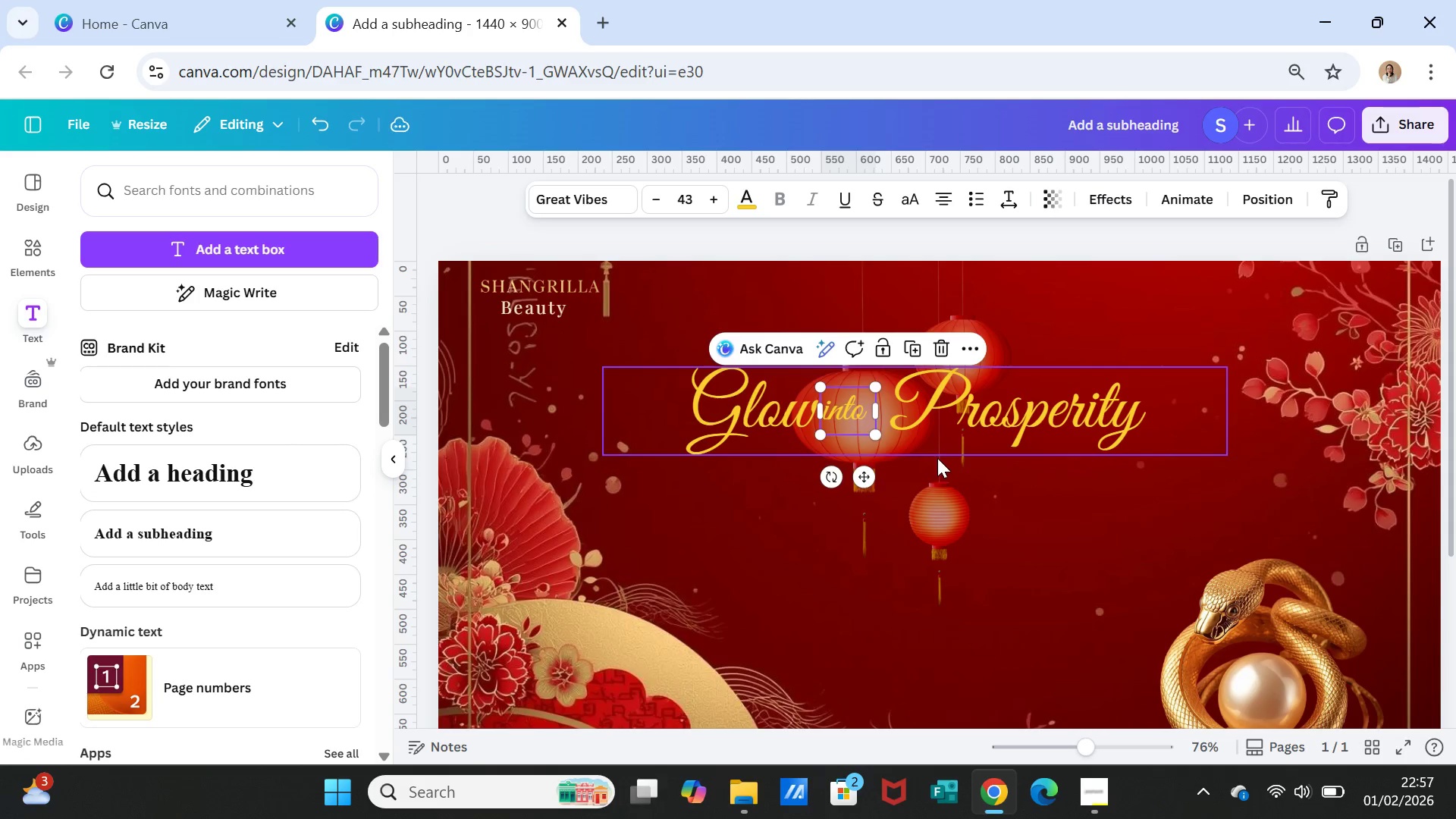 
left_click([937, 458])
 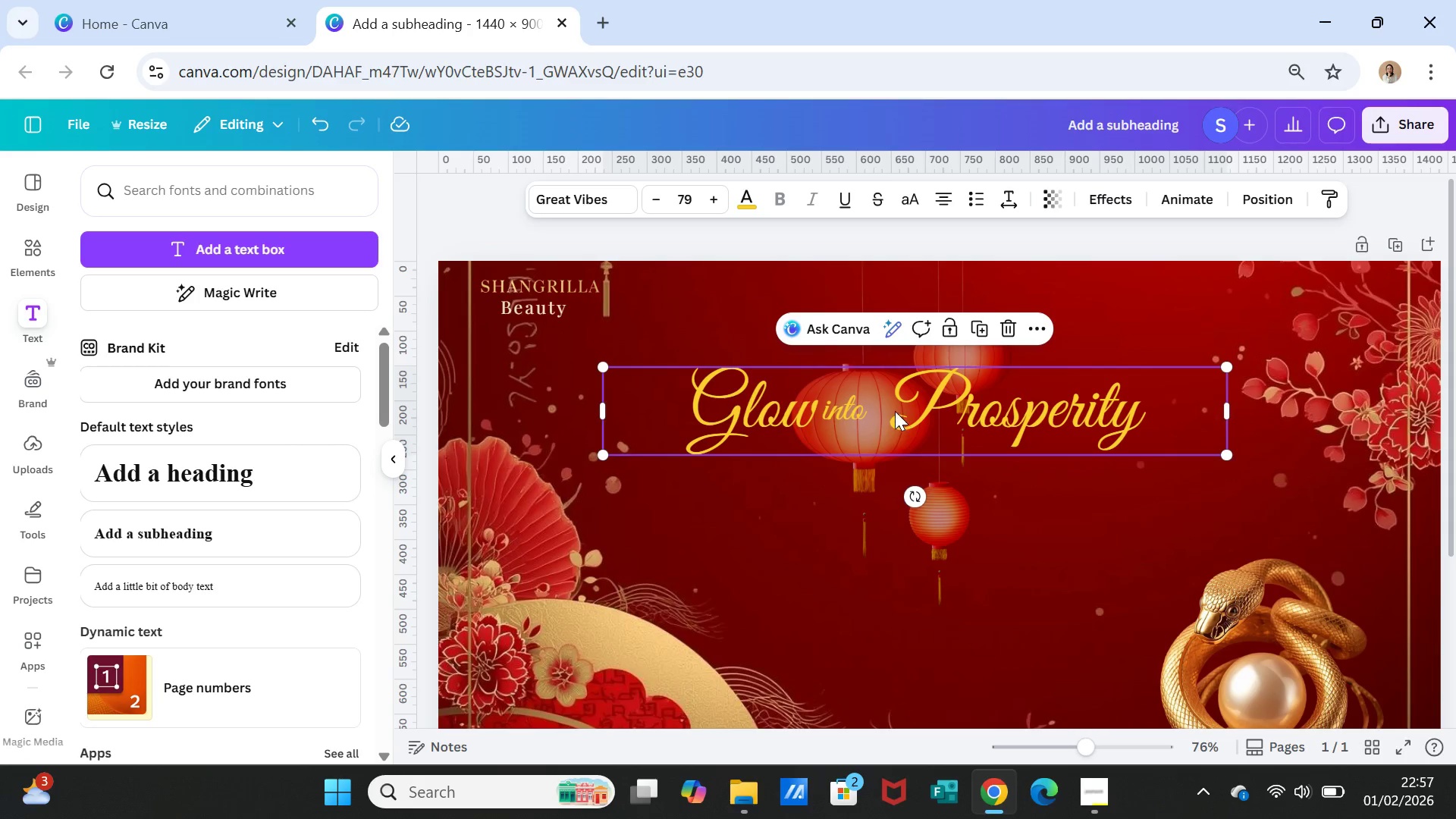 
left_click([889, 405])
 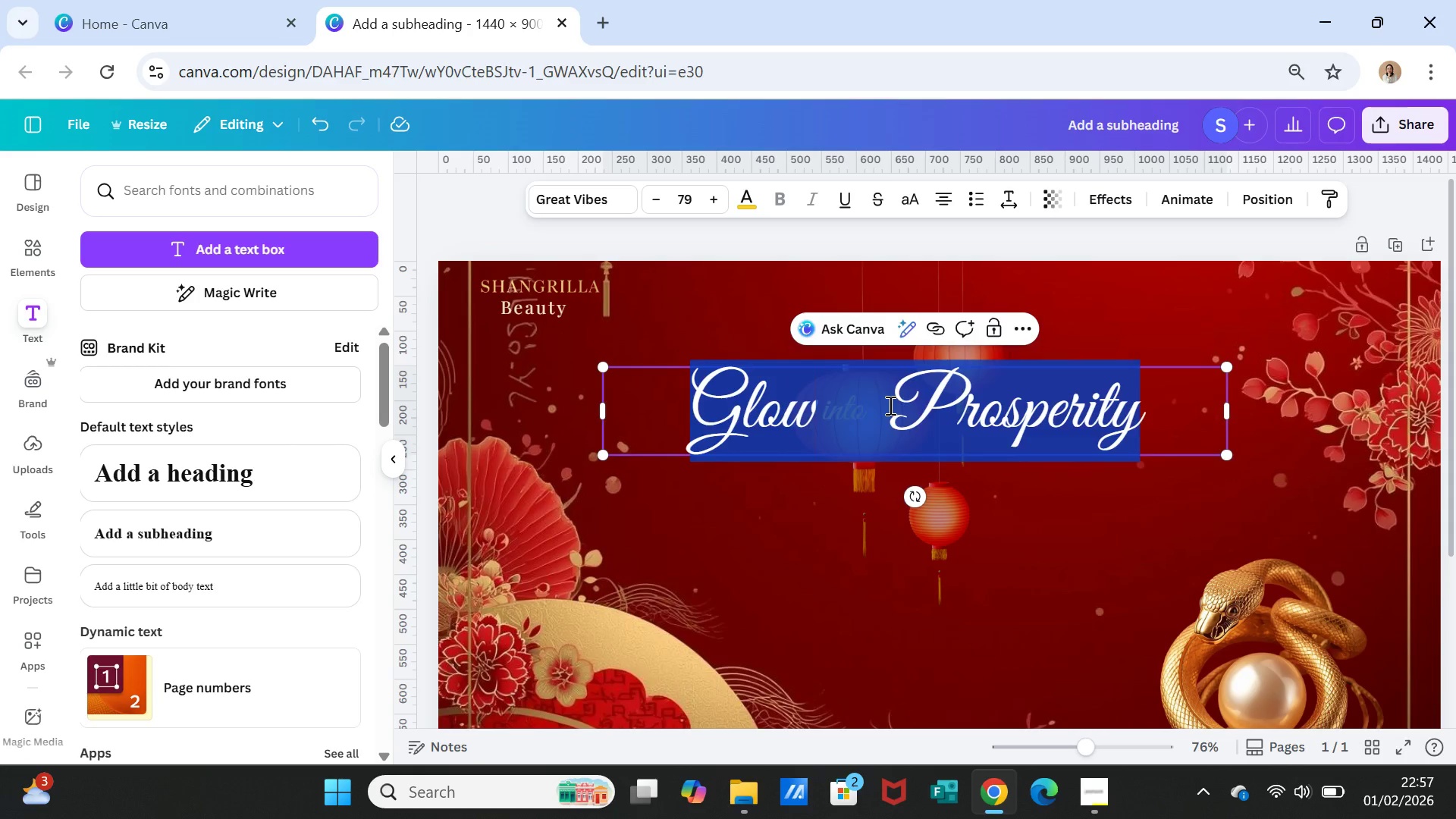 
double_click([889, 405])
 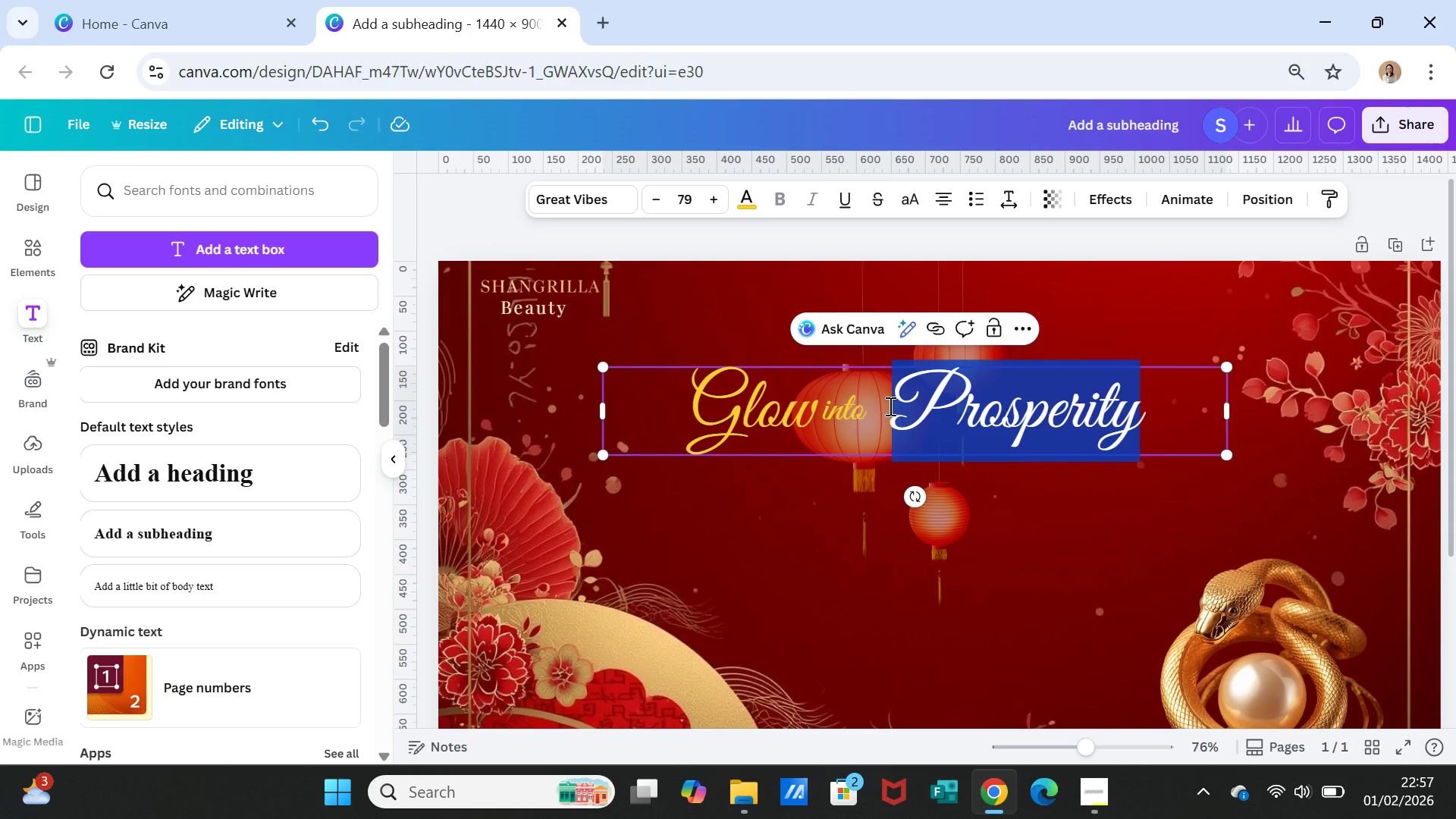 
left_click([889, 406])
 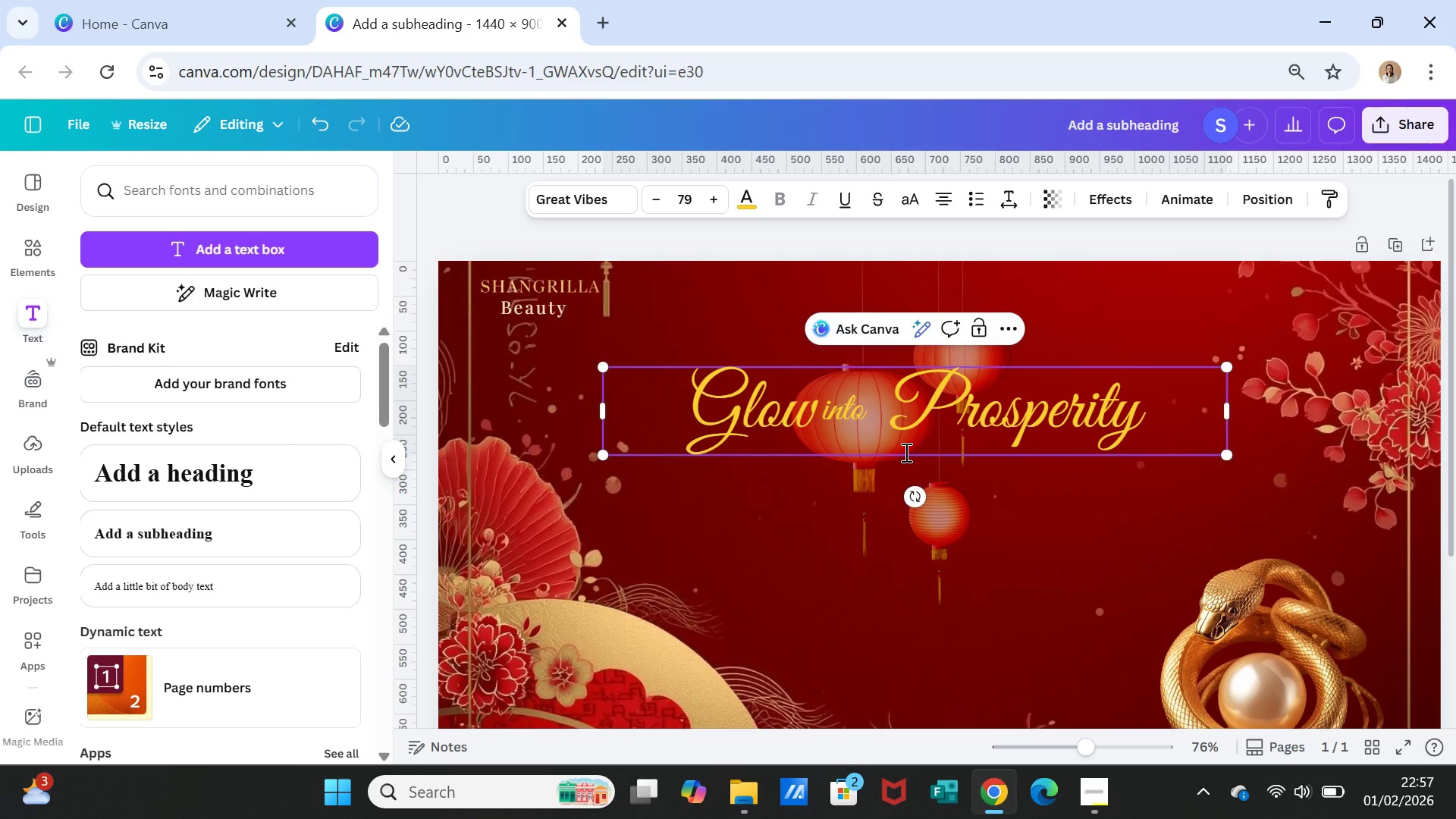 
key(Backspace)
 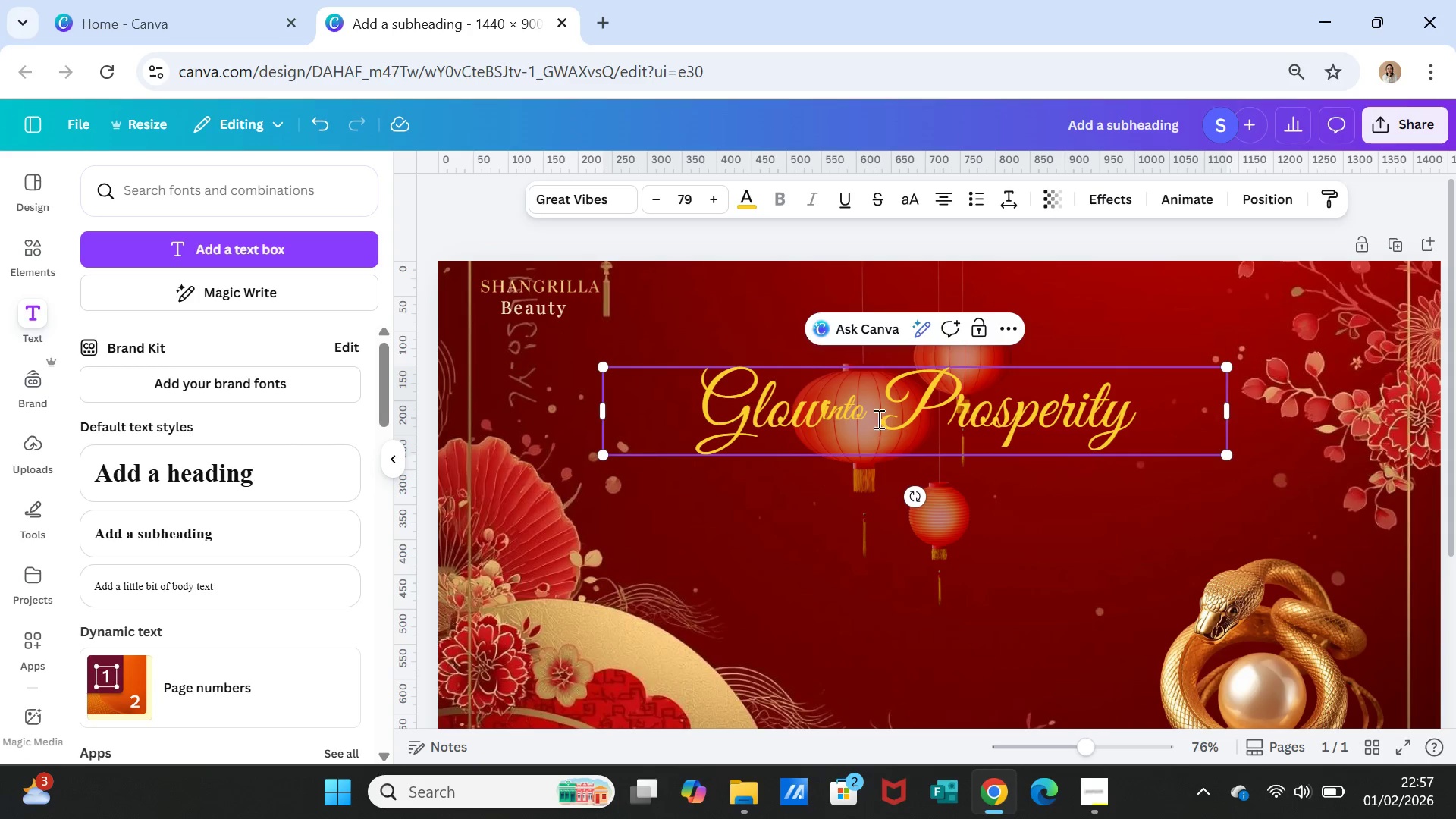 
left_click([830, 504])
 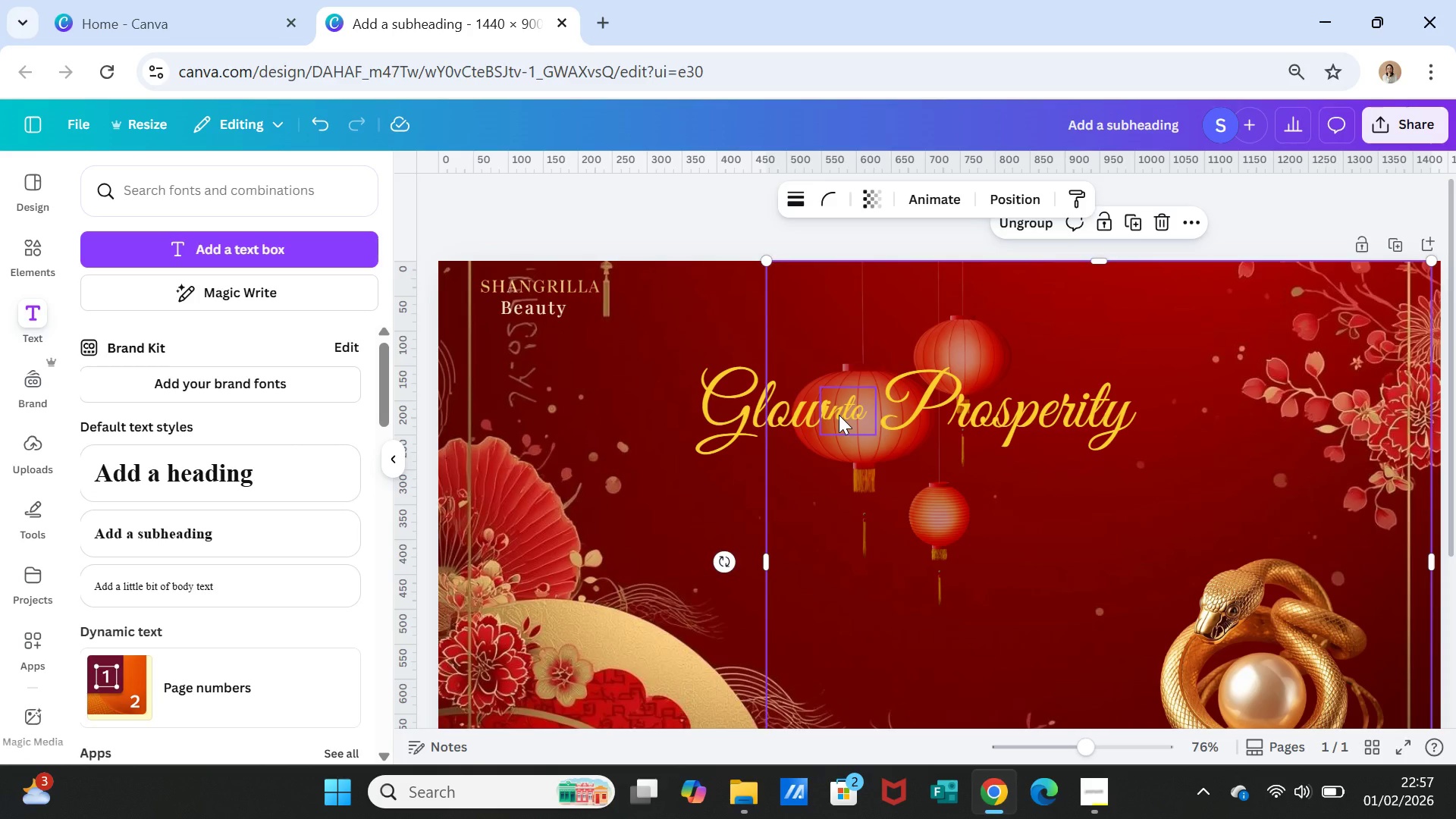 
left_click_drag(start_coordinate=[839, 415], to_coordinate=[852, 416])
 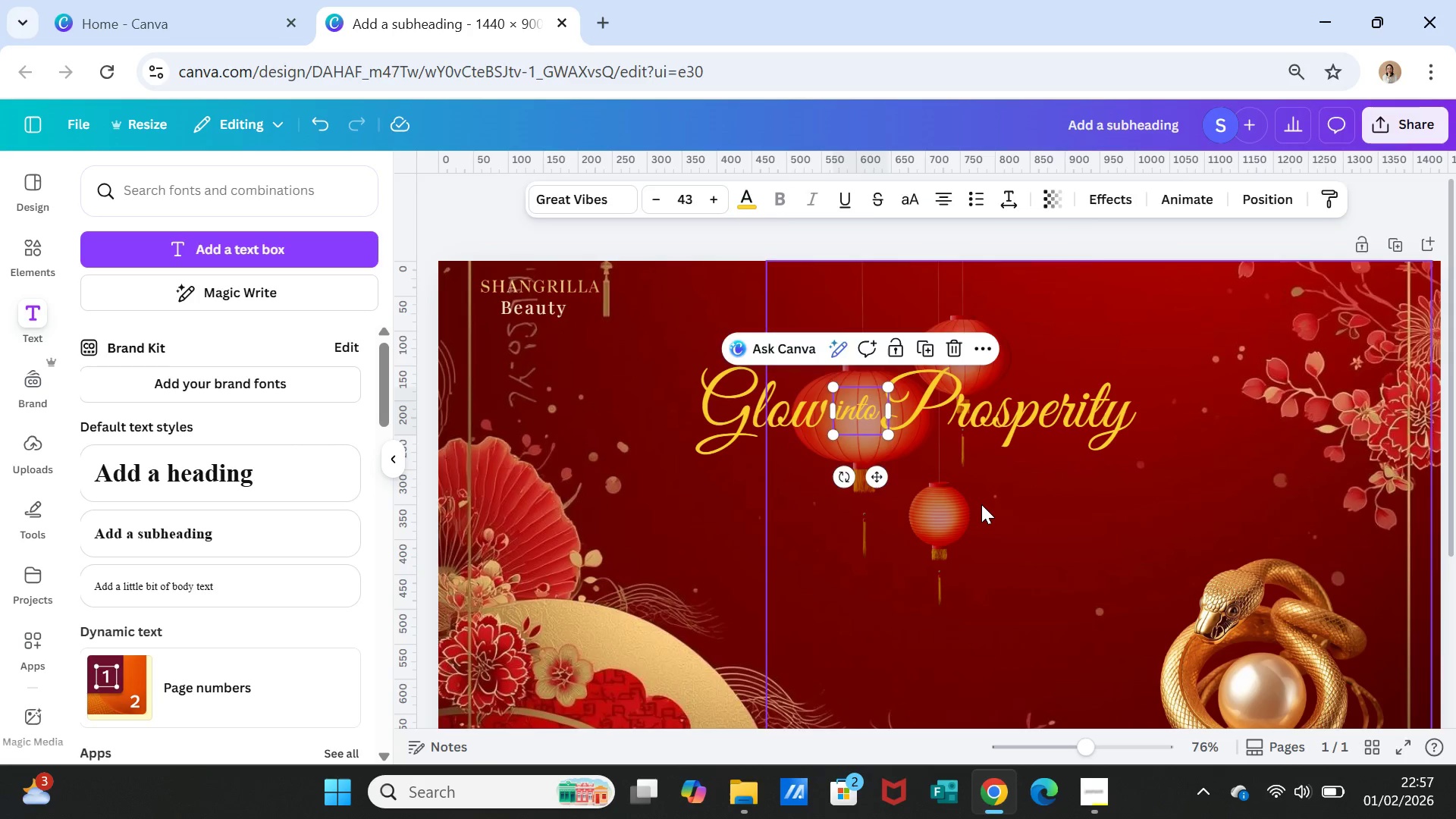 
left_click([981, 504])
 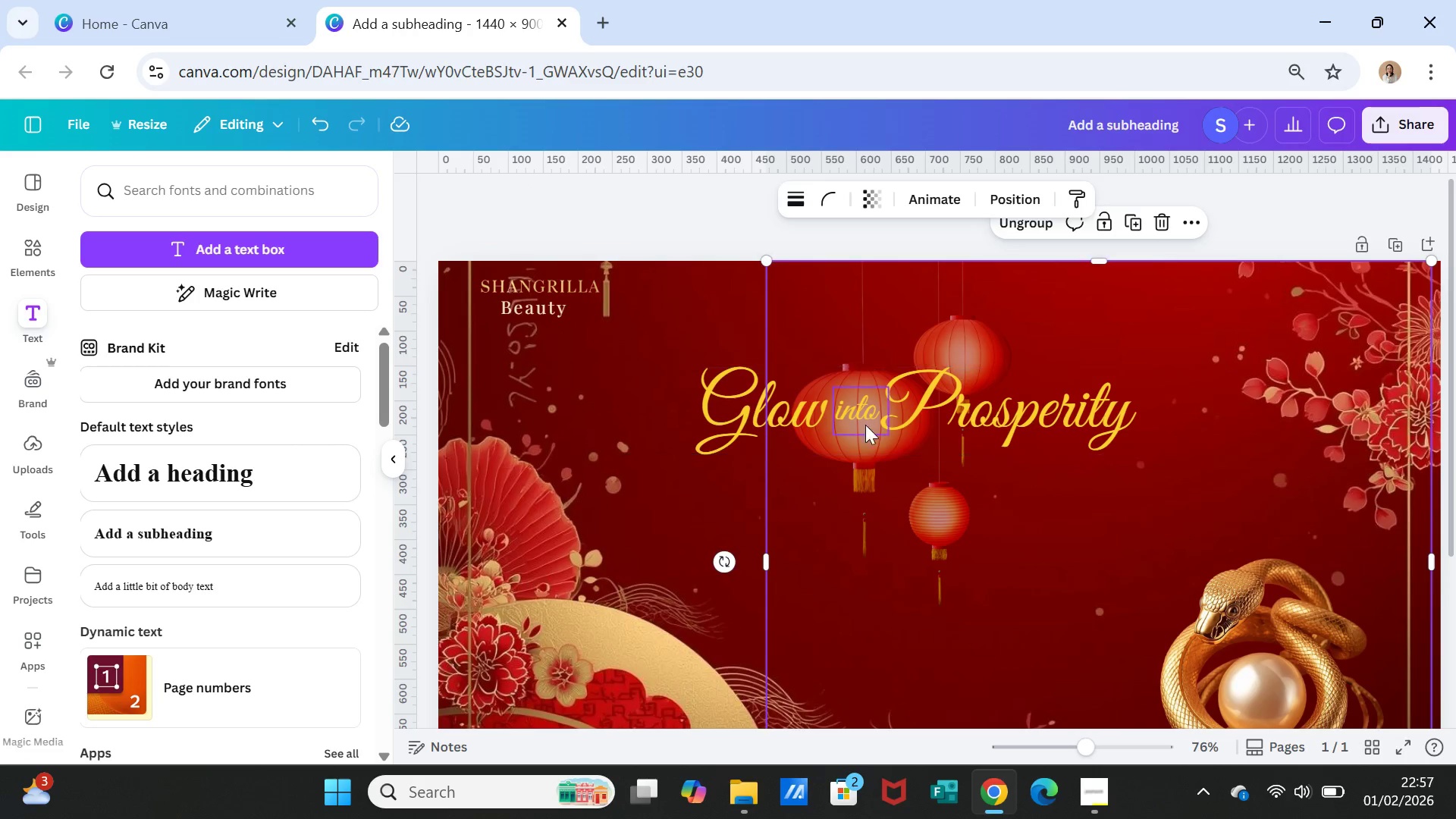 
left_click_drag(start_coordinate=[851, 406], to_coordinate=[846, 406])
 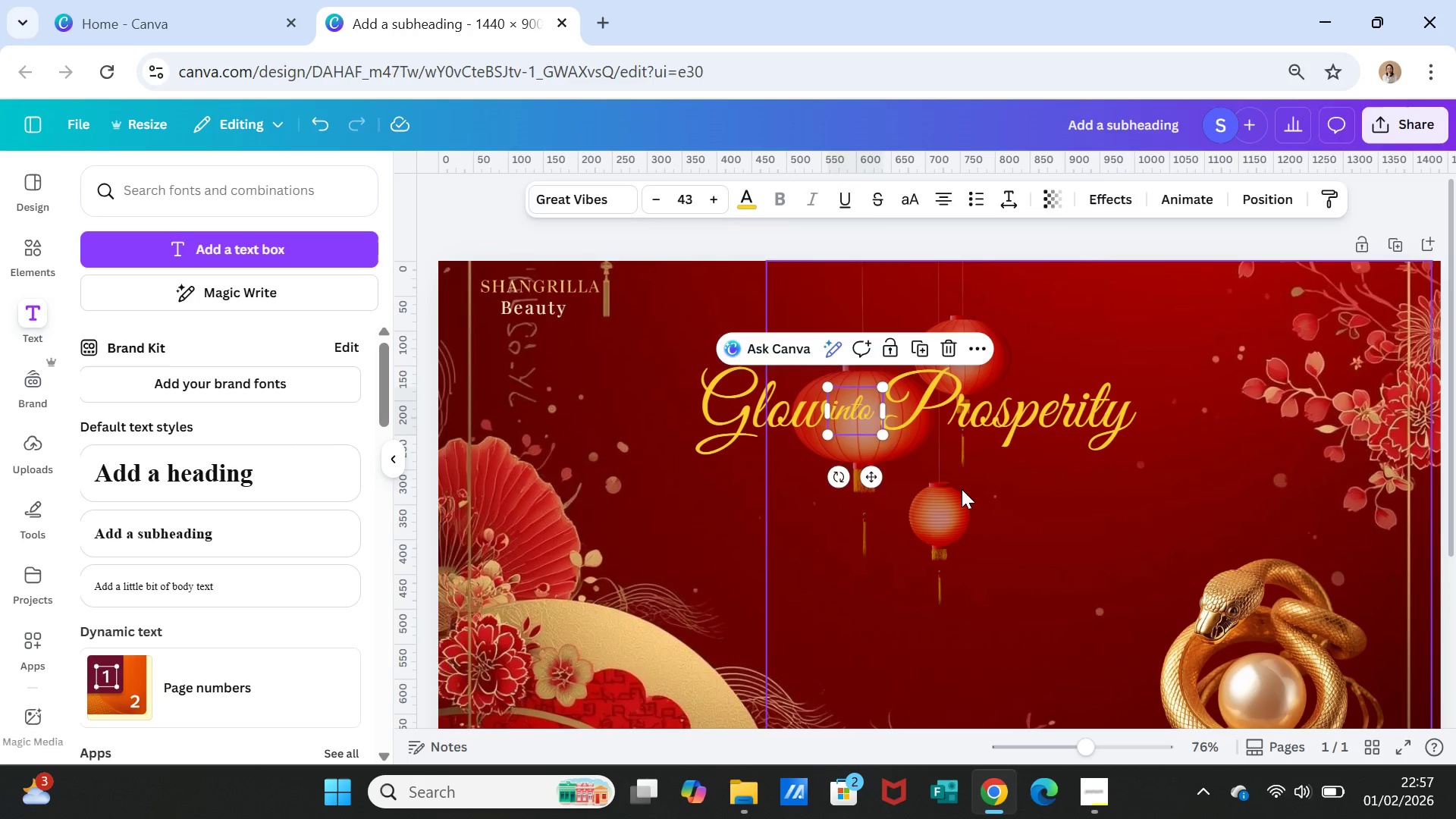 
left_click([962, 489])
 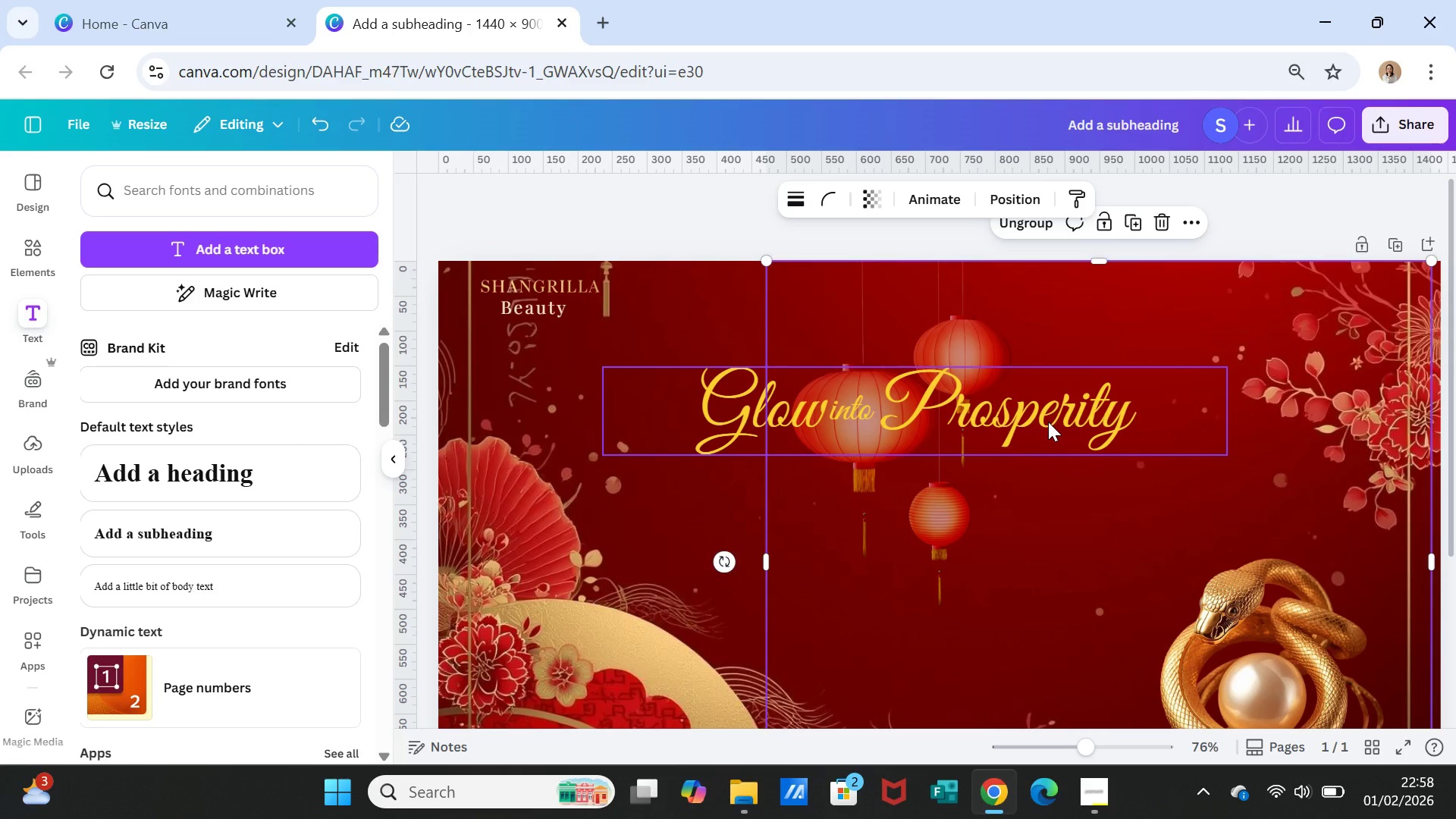 
wait(35.23)
 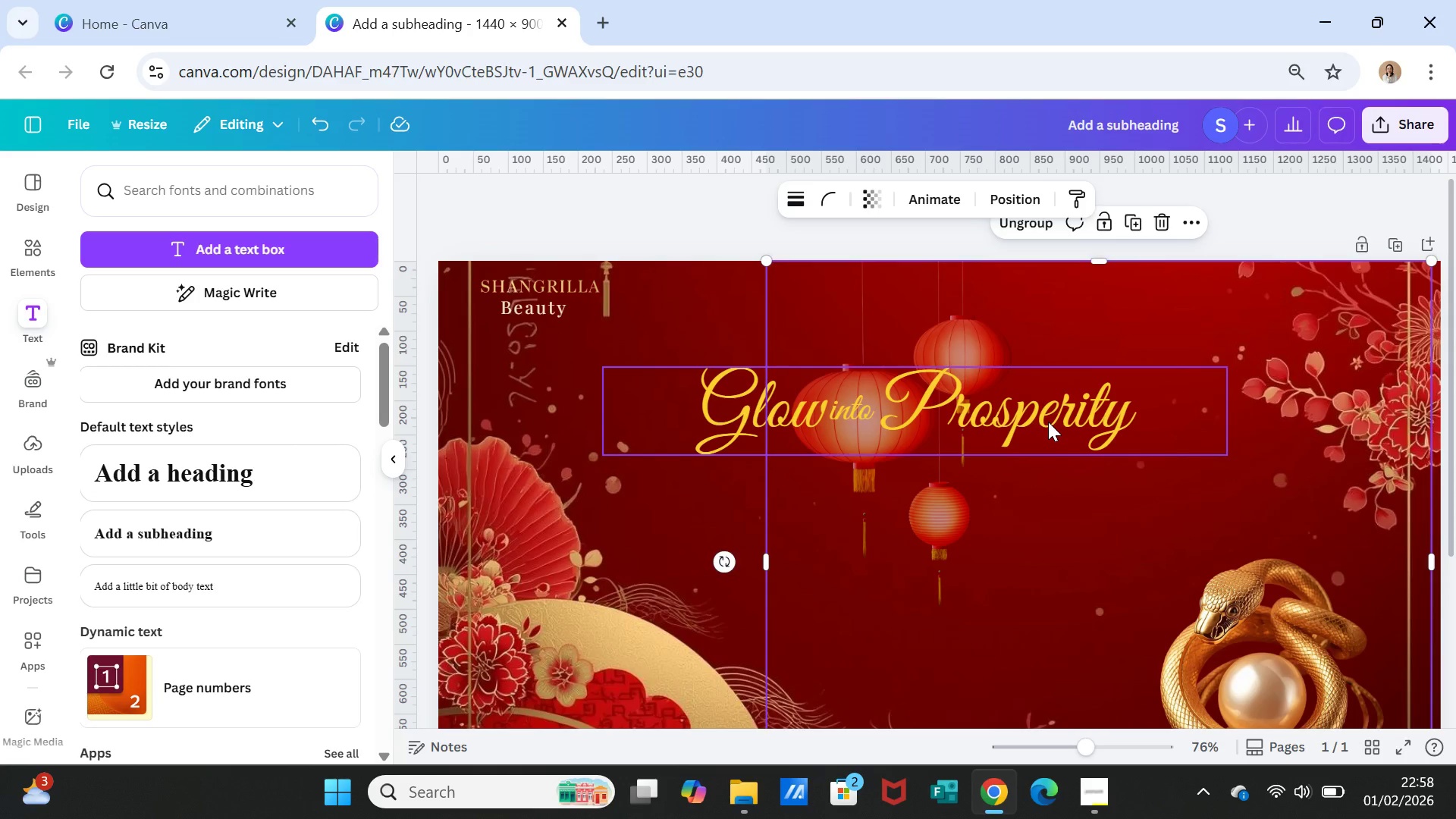 
left_click([546, 282])
 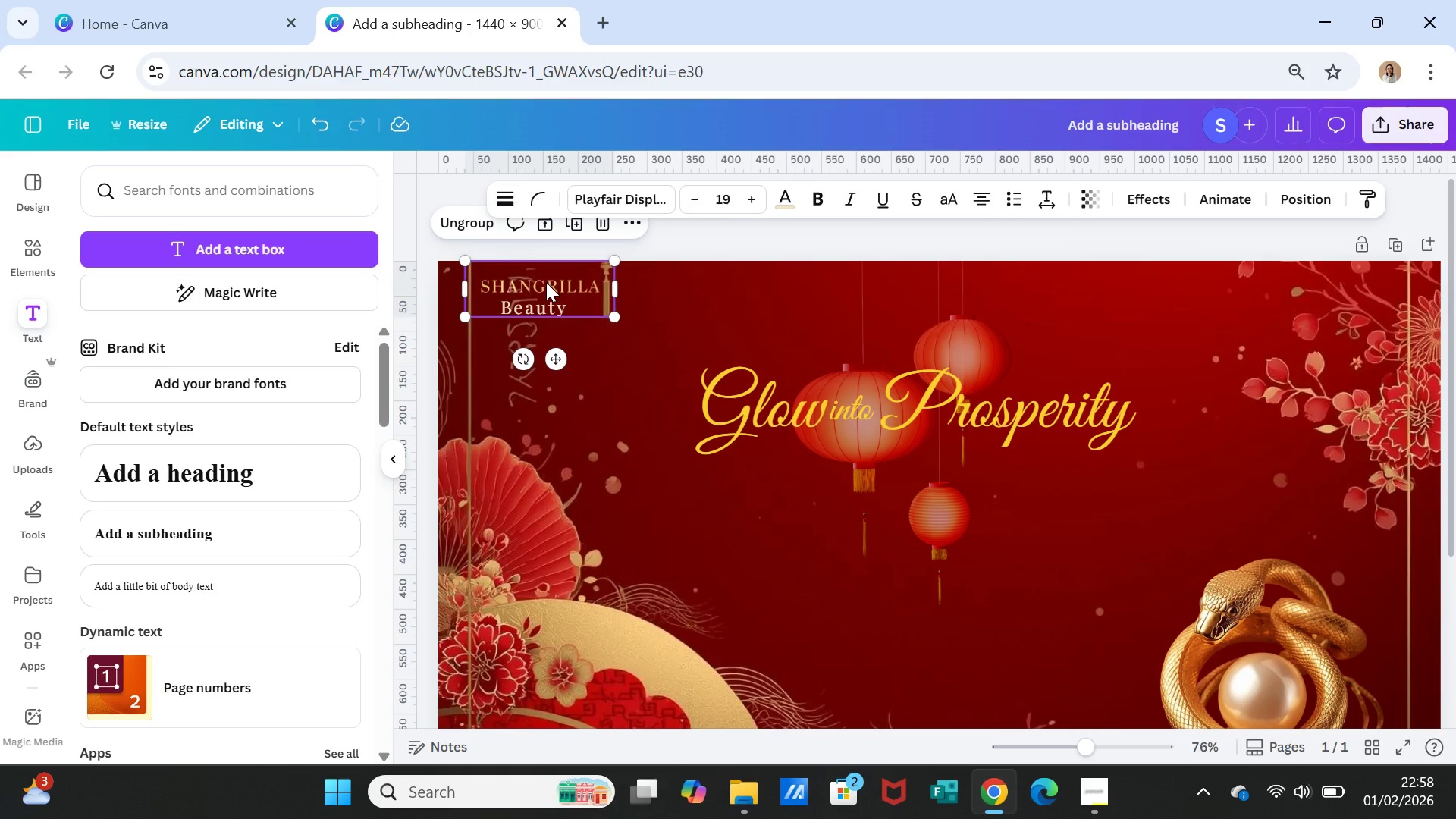 
right_click([546, 282])
 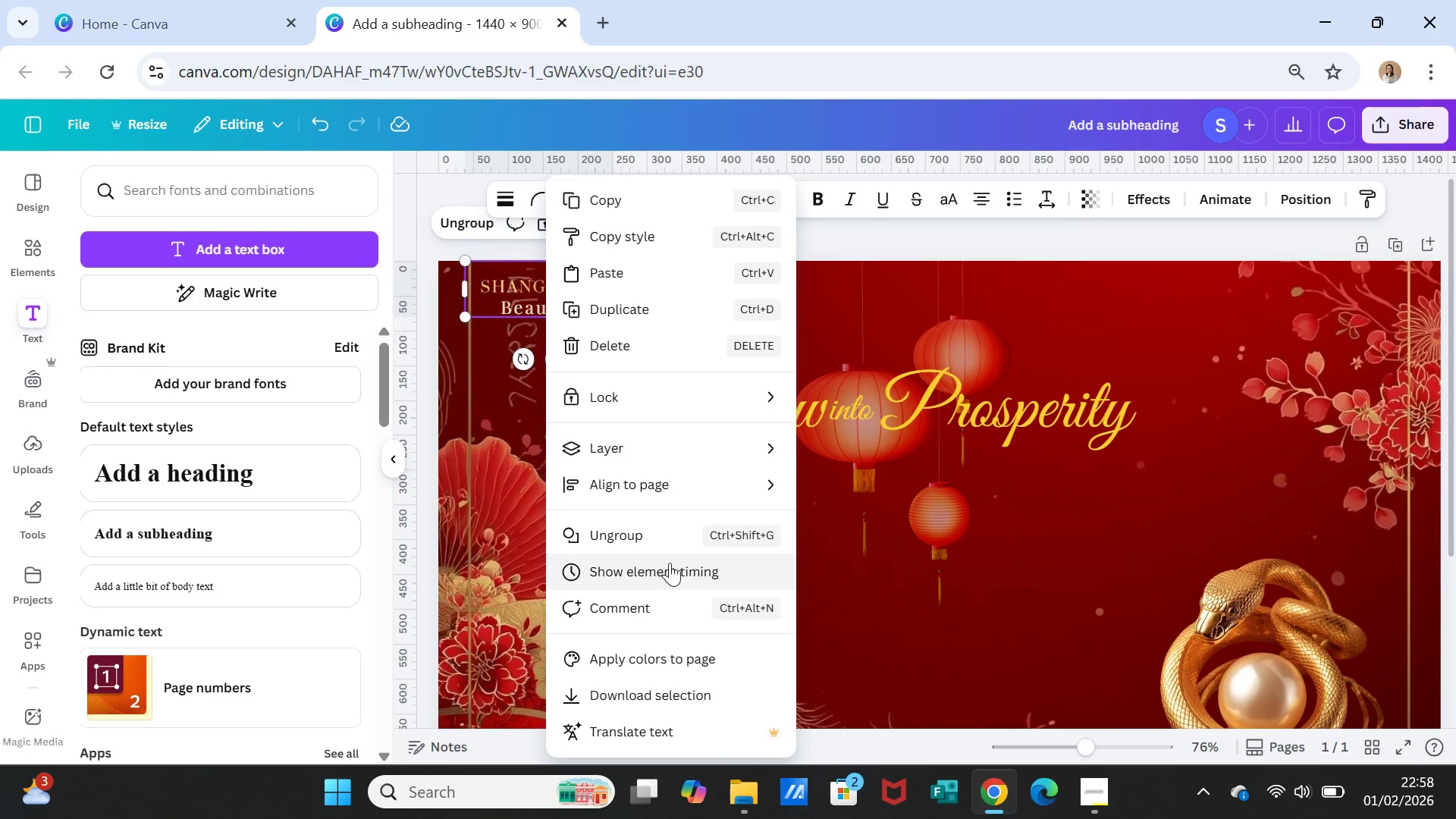 
left_click([654, 539])
 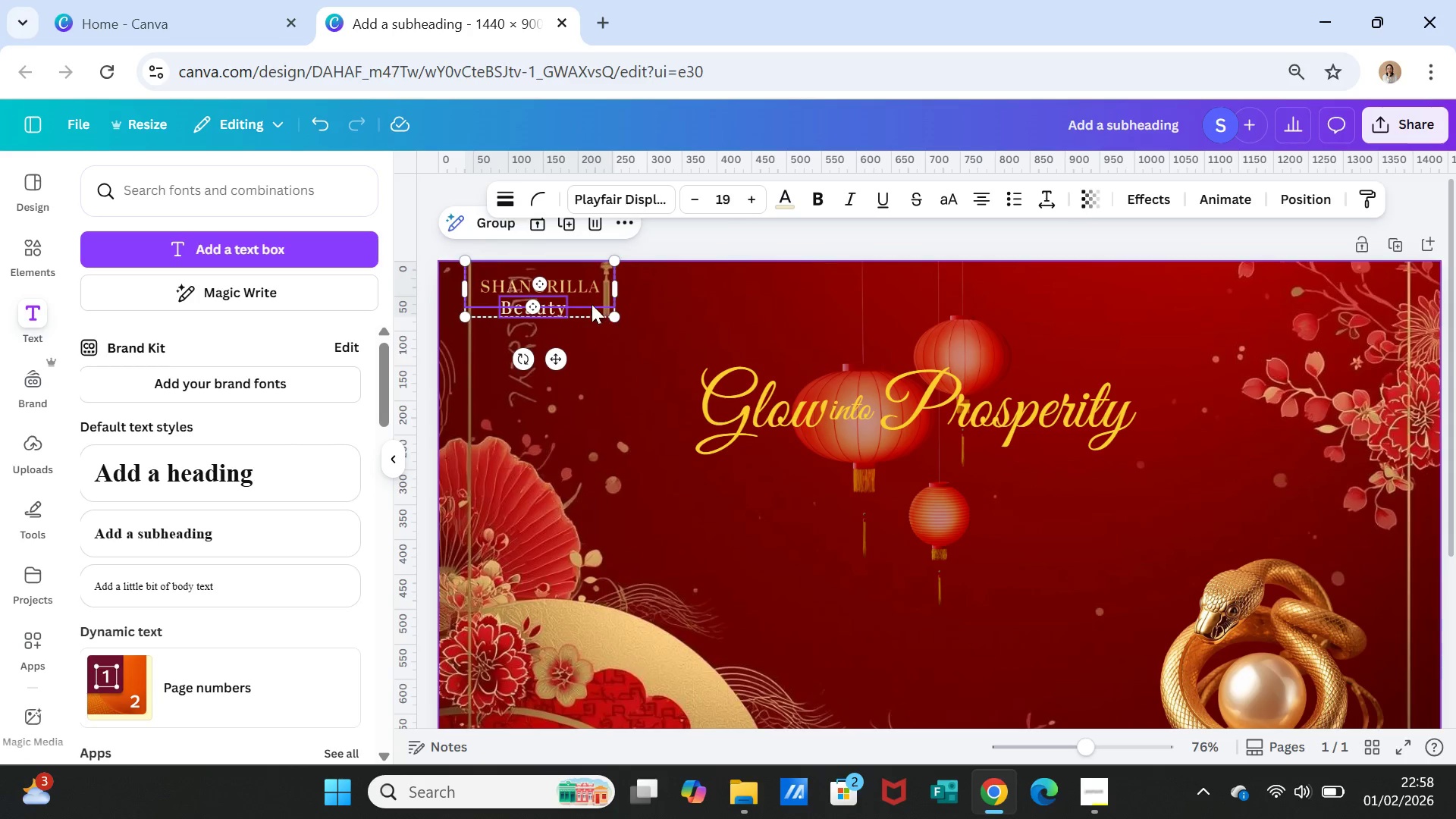 
left_click([588, 288])
 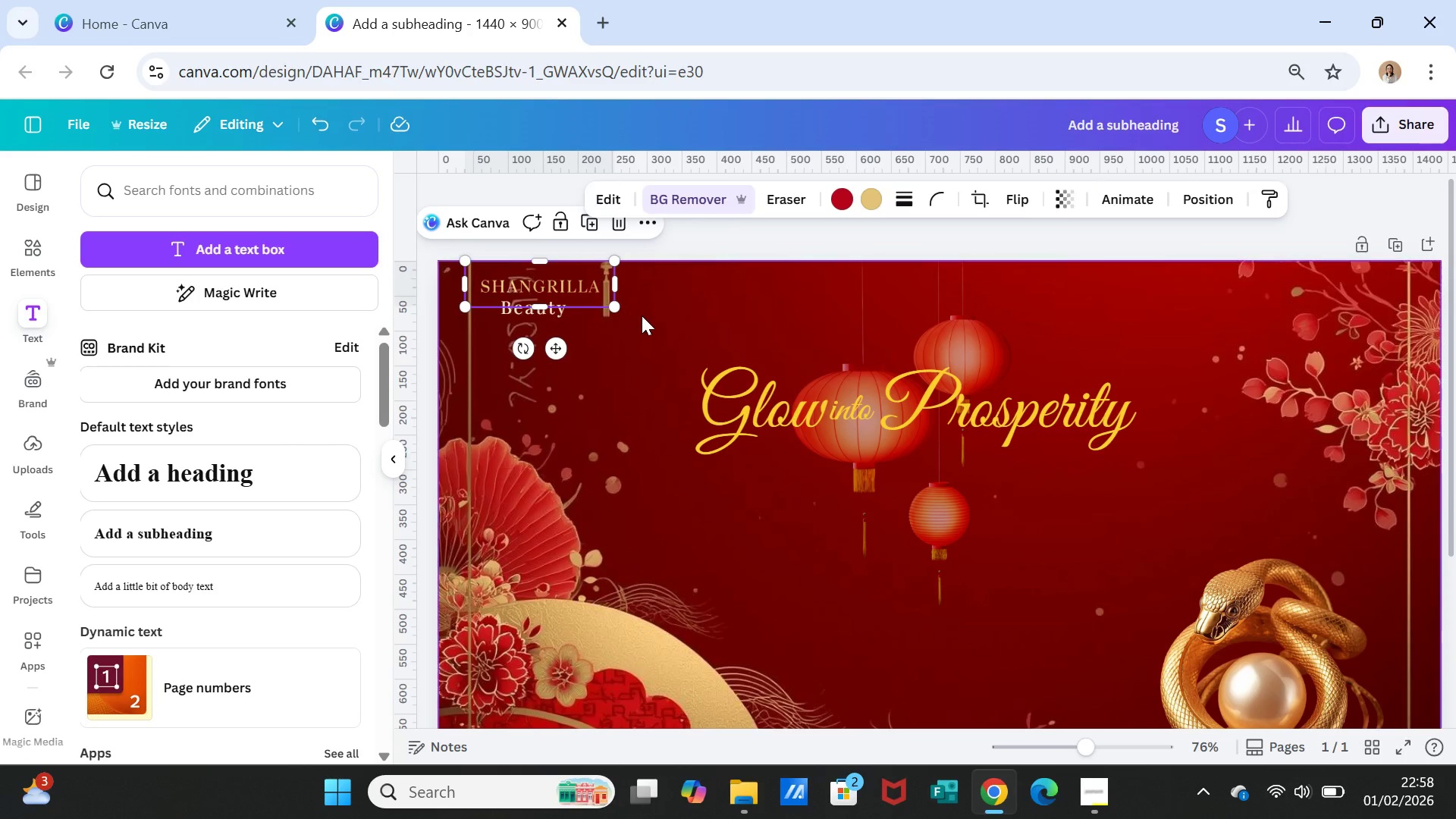 
key(Delete)
 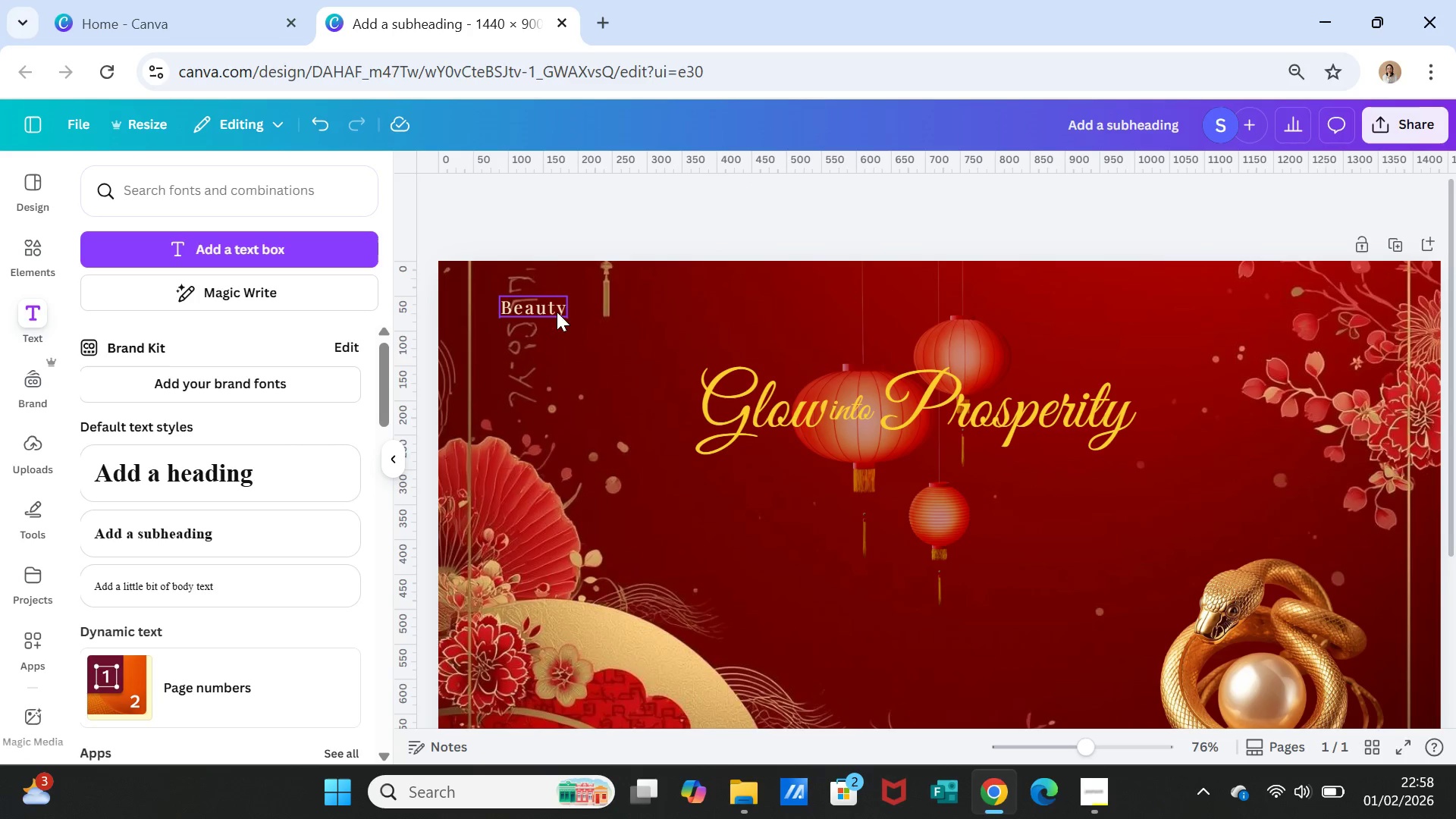 
left_click([547, 303])
 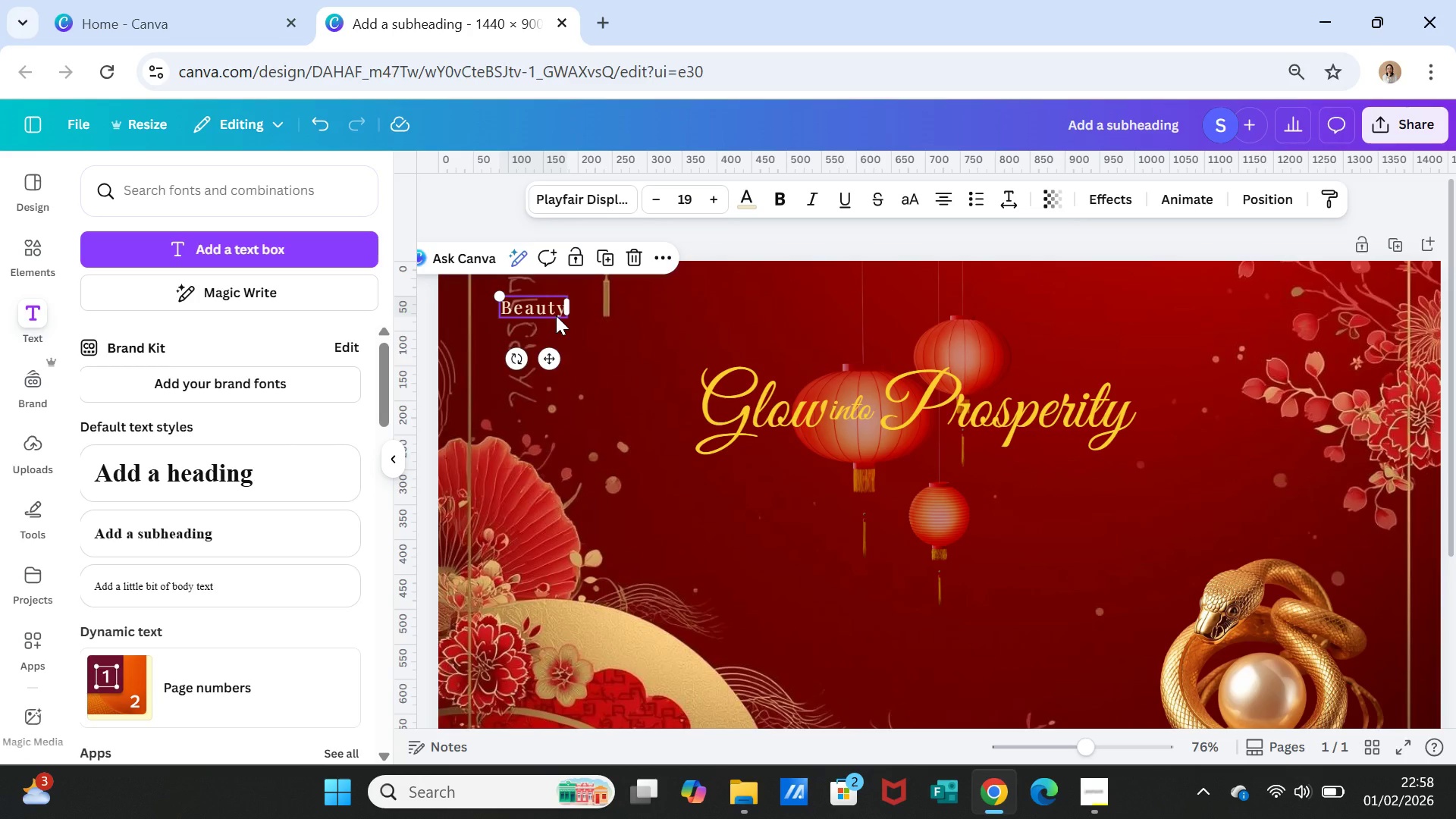 
key(Delete)
 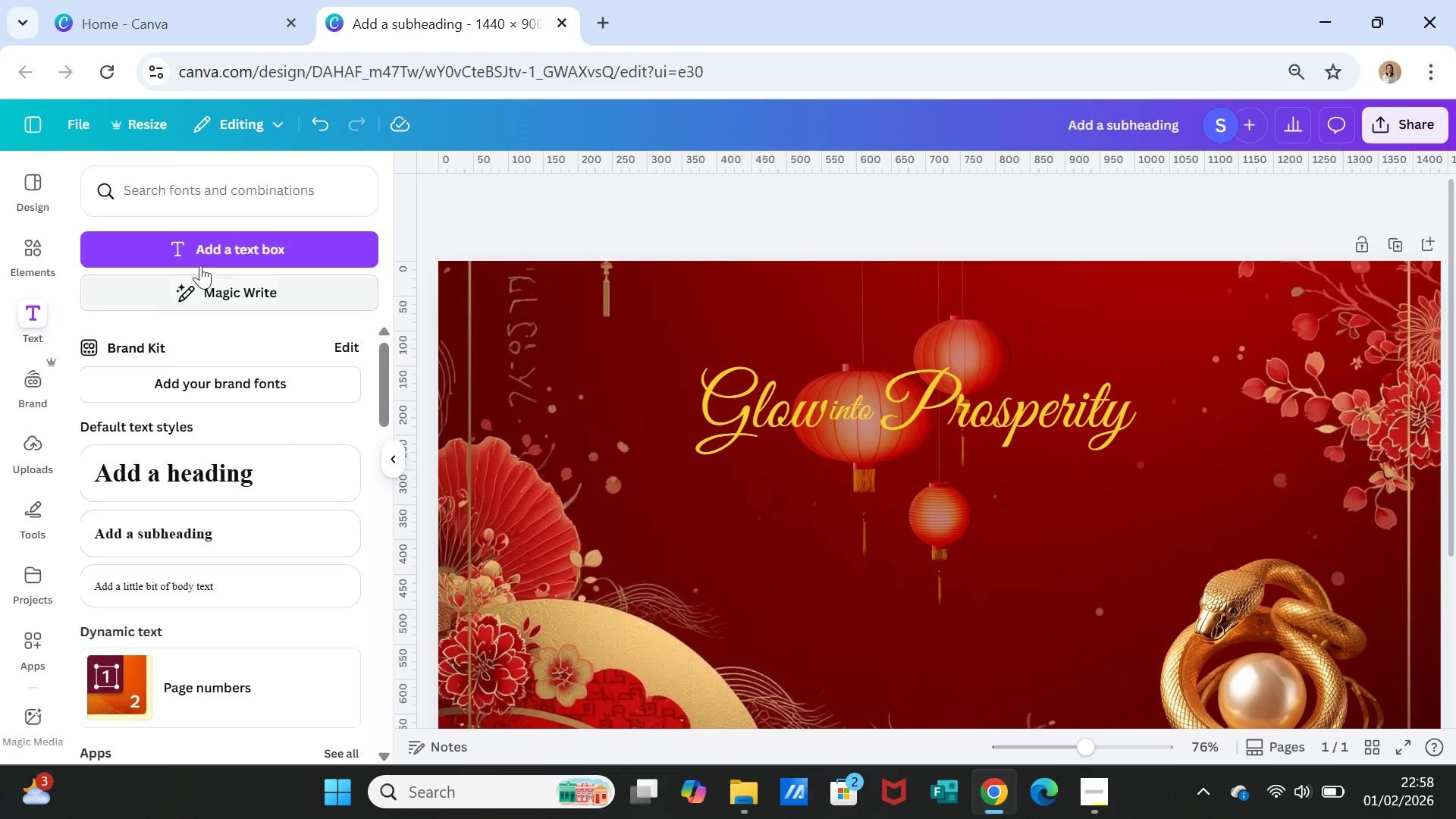 
left_click([207, 243])
 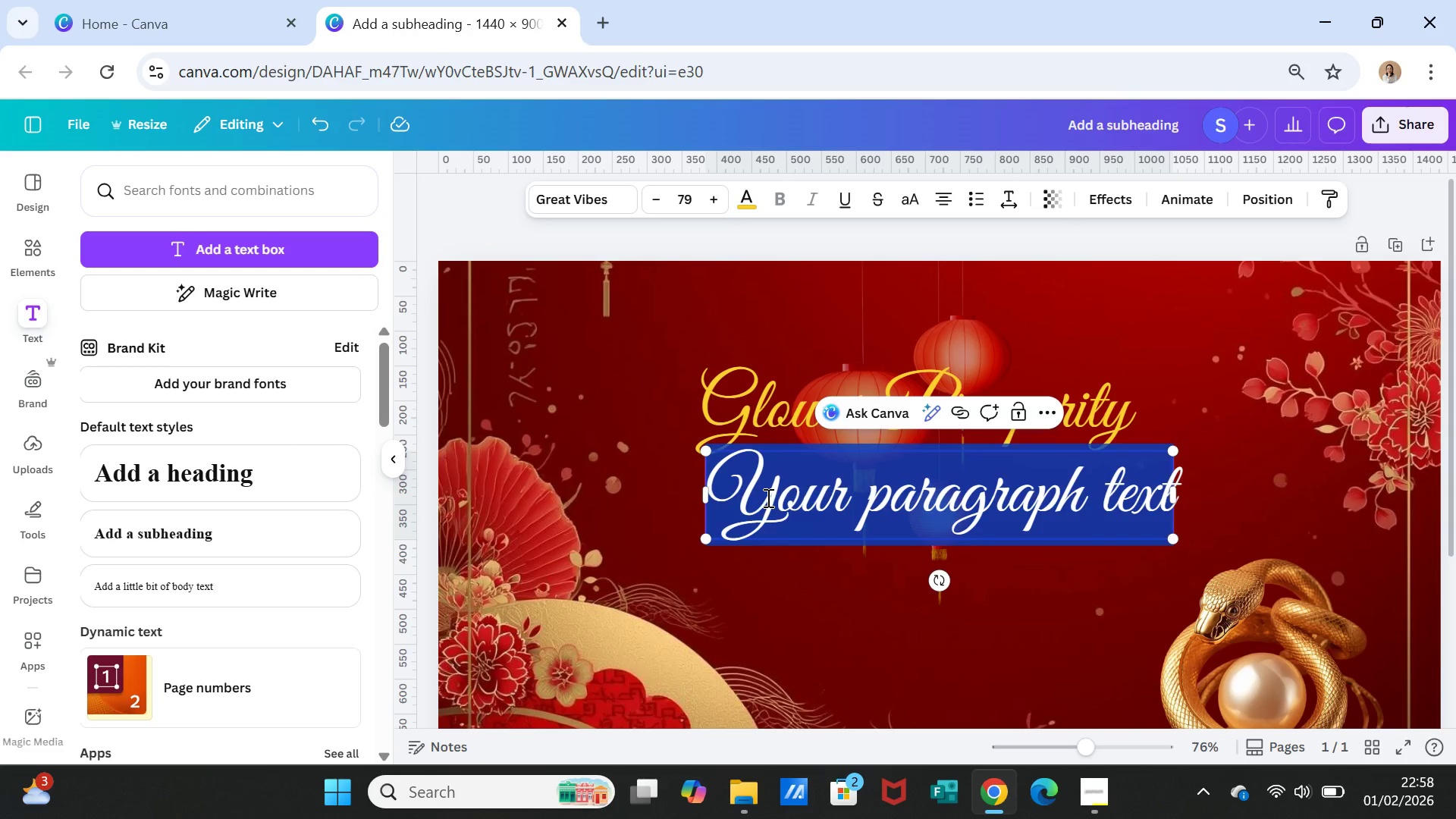 
type(SHANGRILLA)
 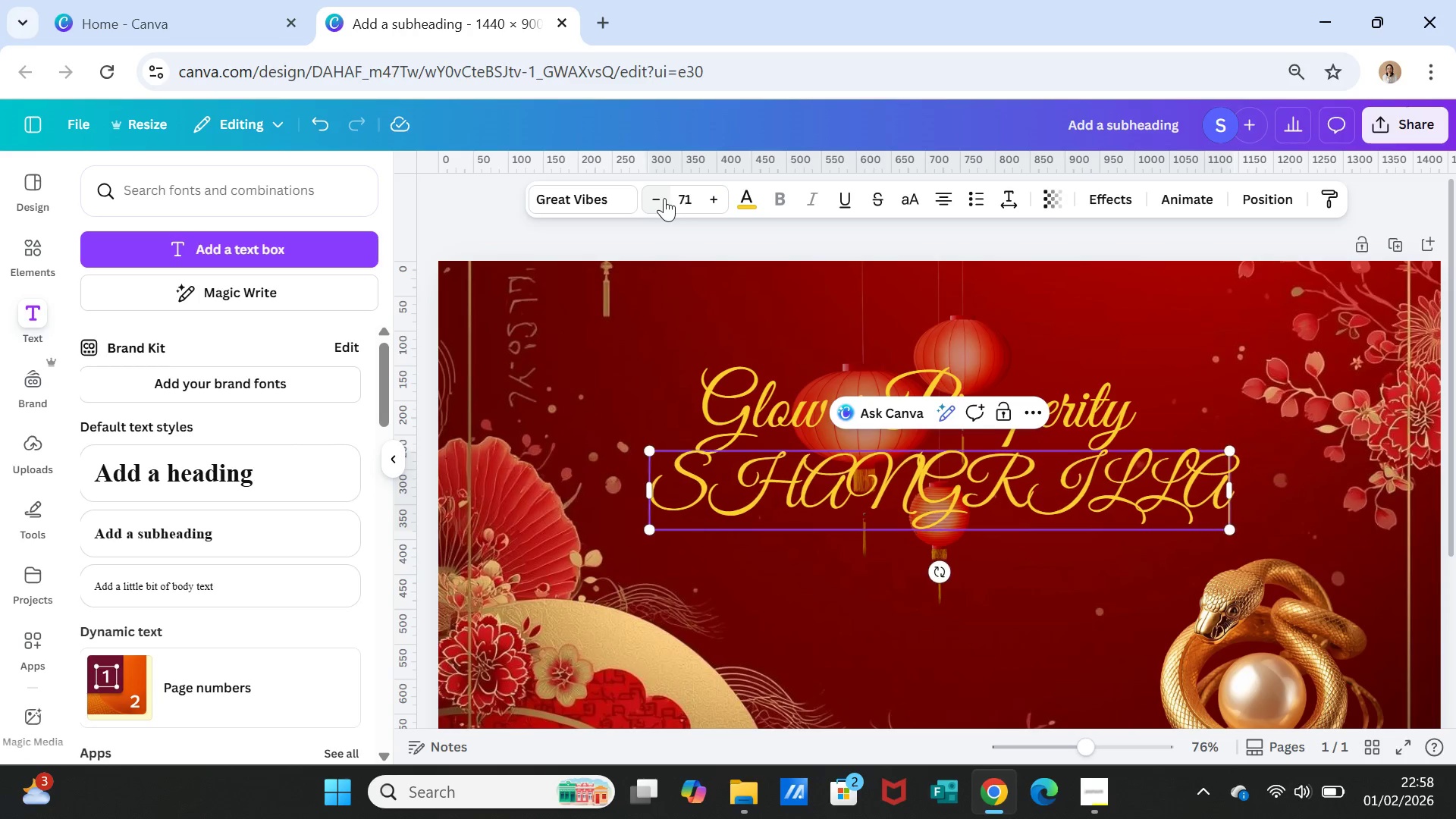 
wait(6.41)
 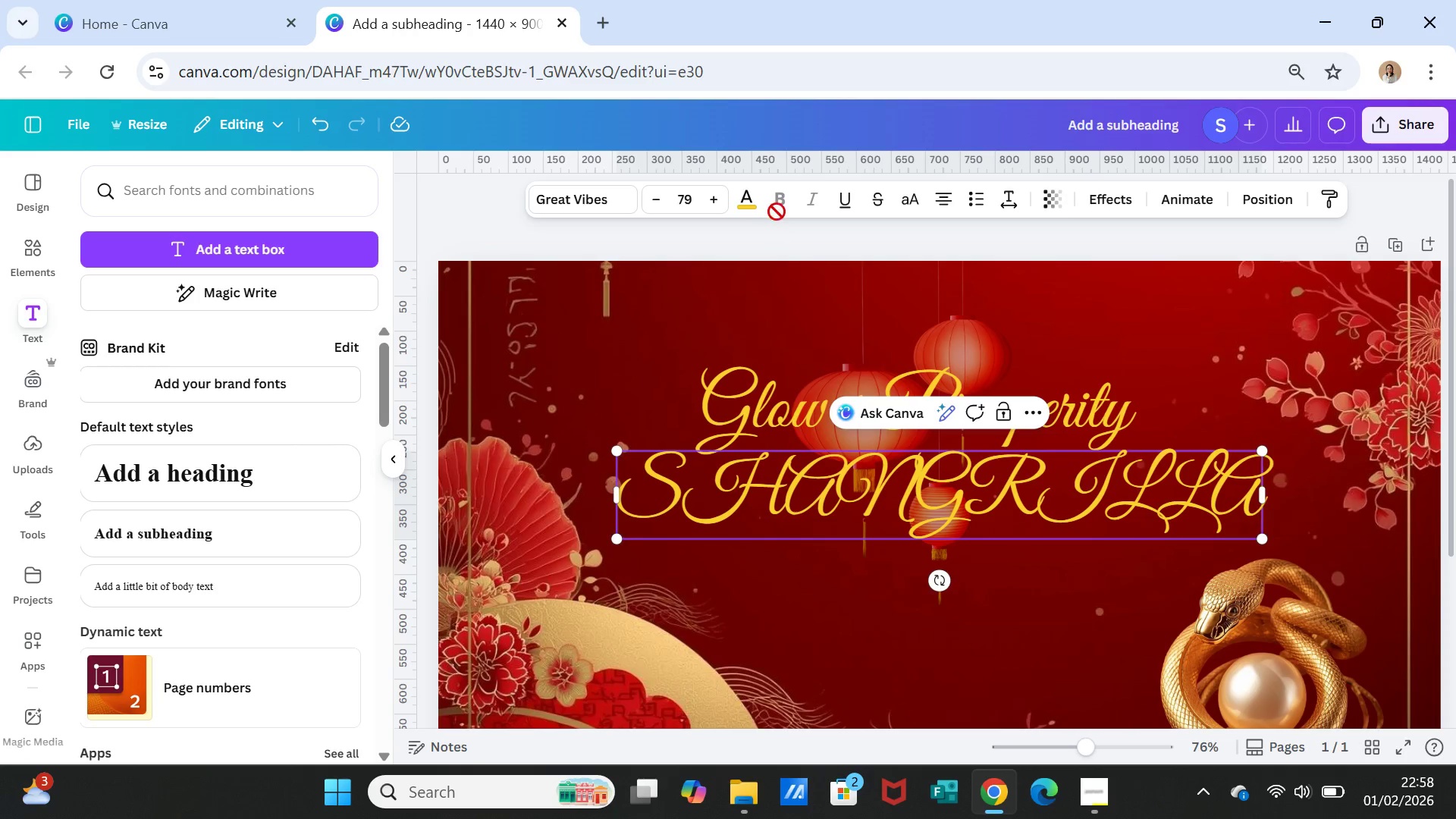 
left_click([664, 198])
 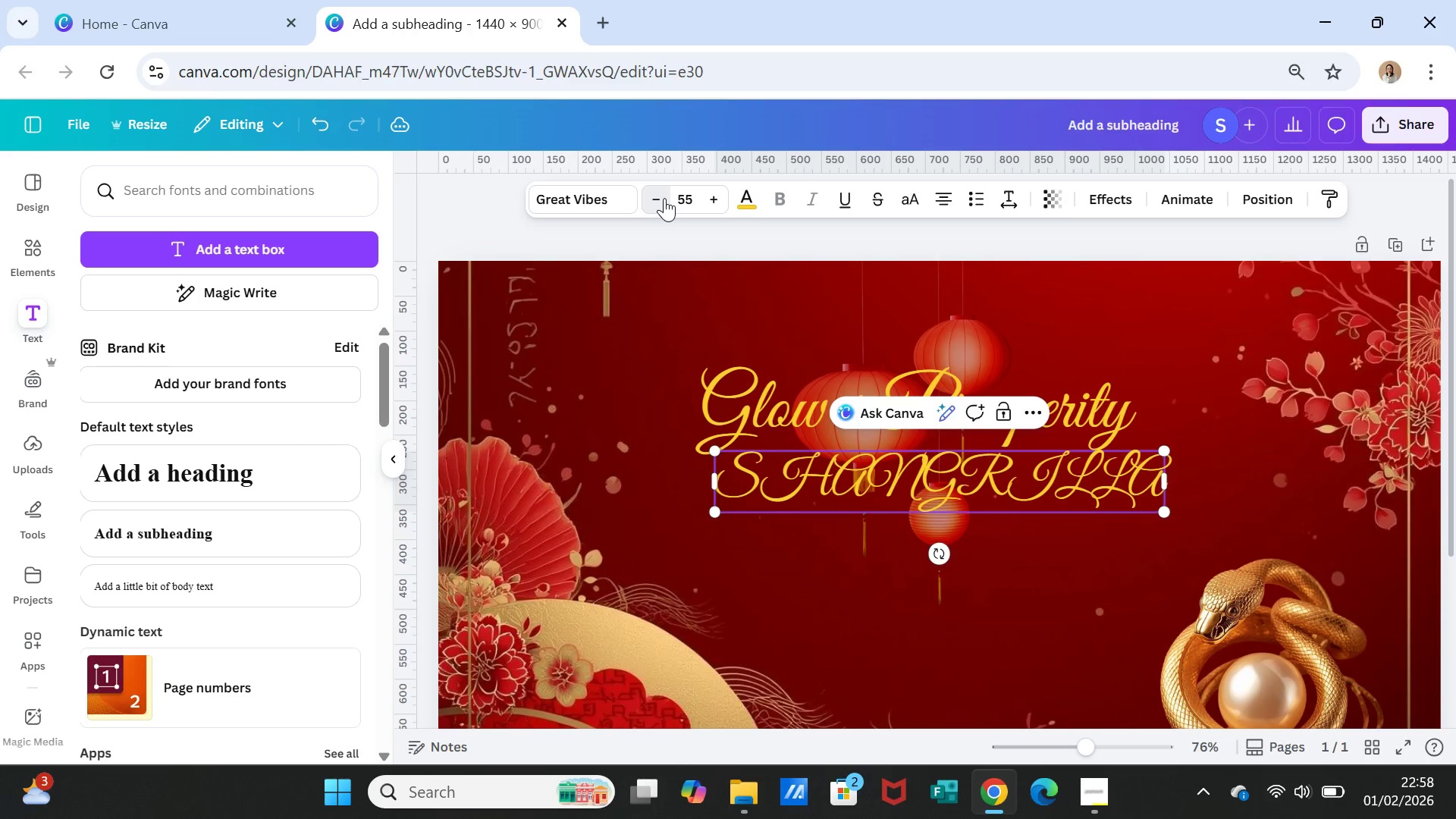 
double_click([664, 198])
 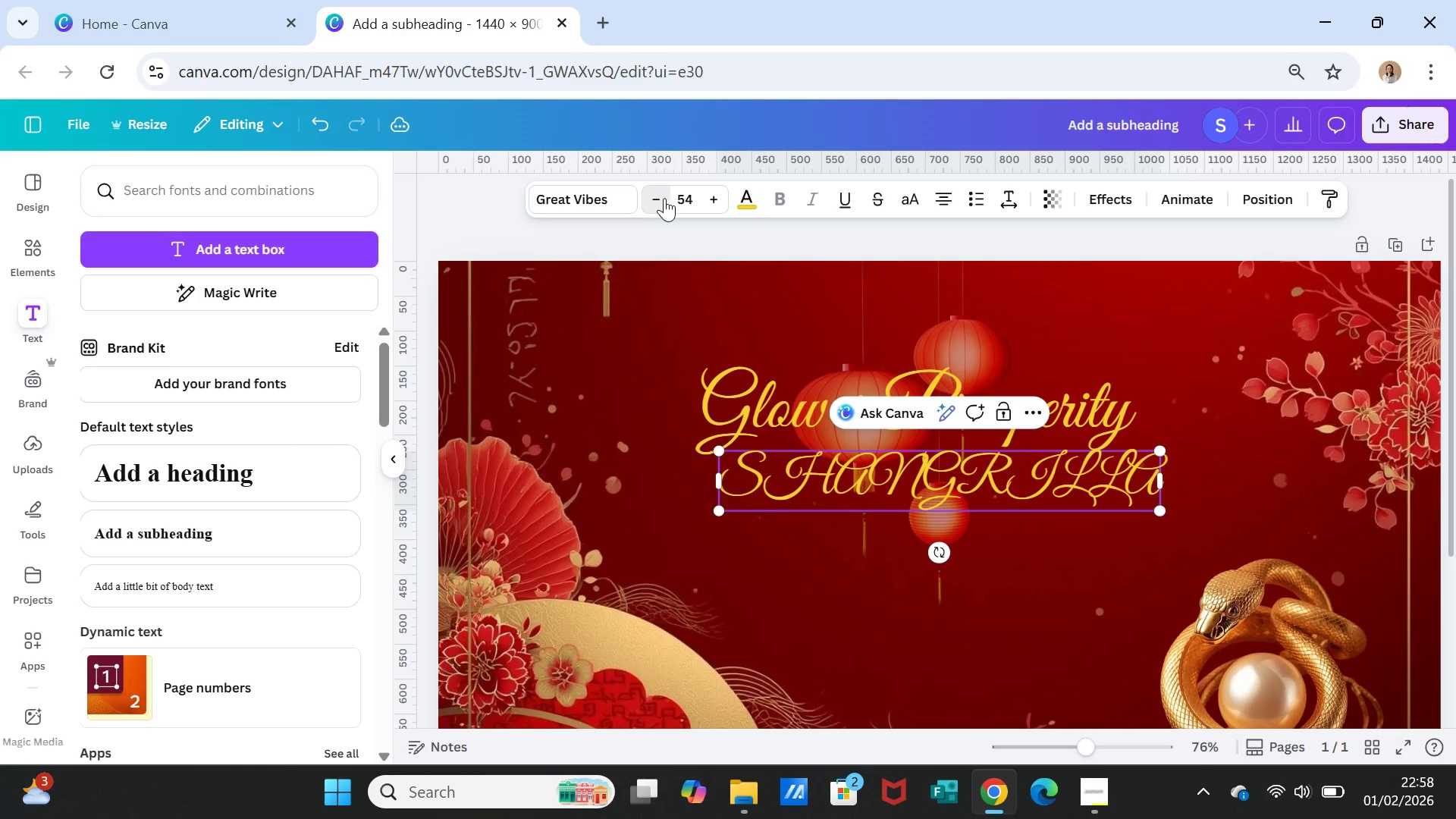 
triple_click([664, 198])
 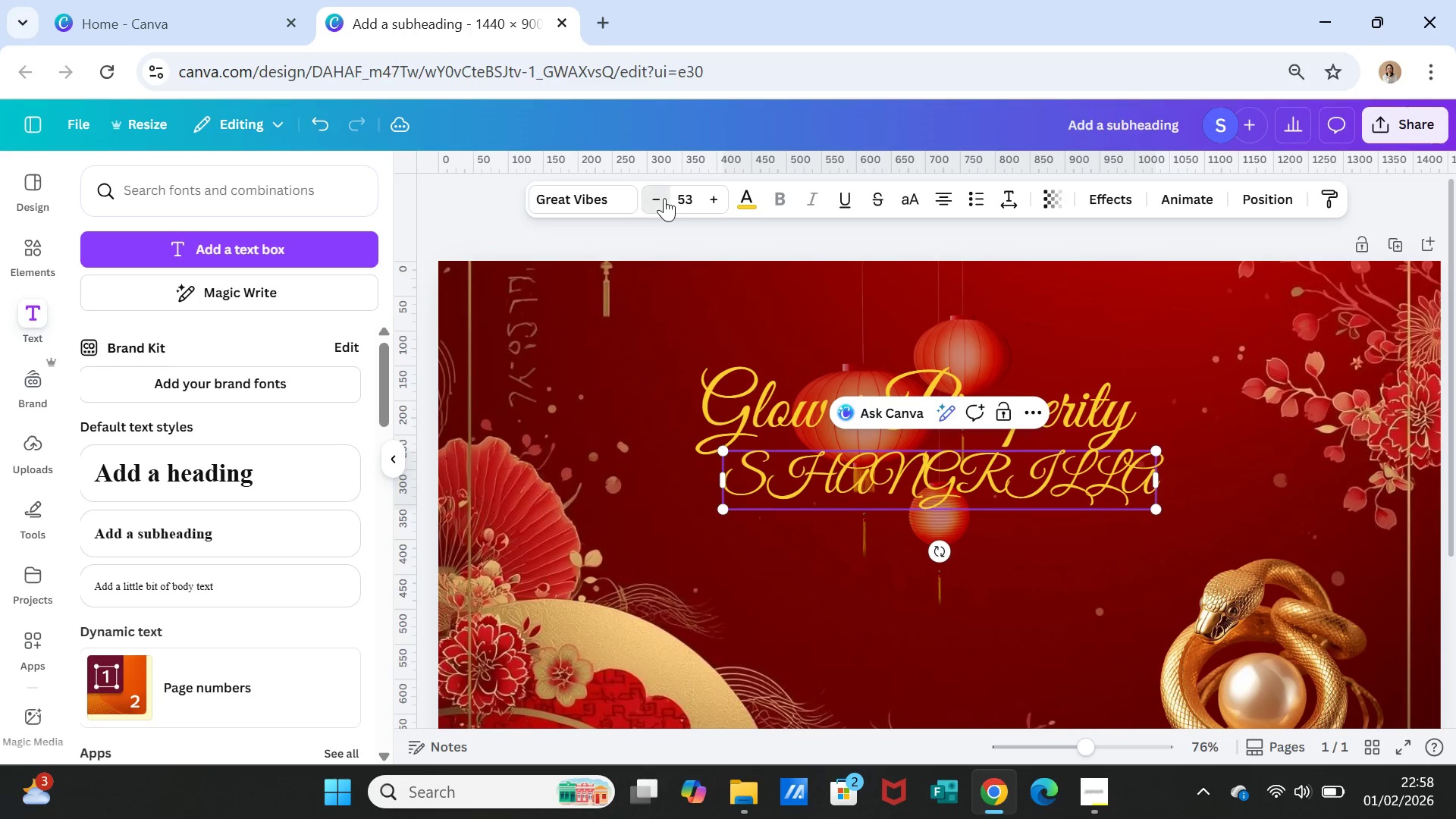 
triple_click([664, 198])
 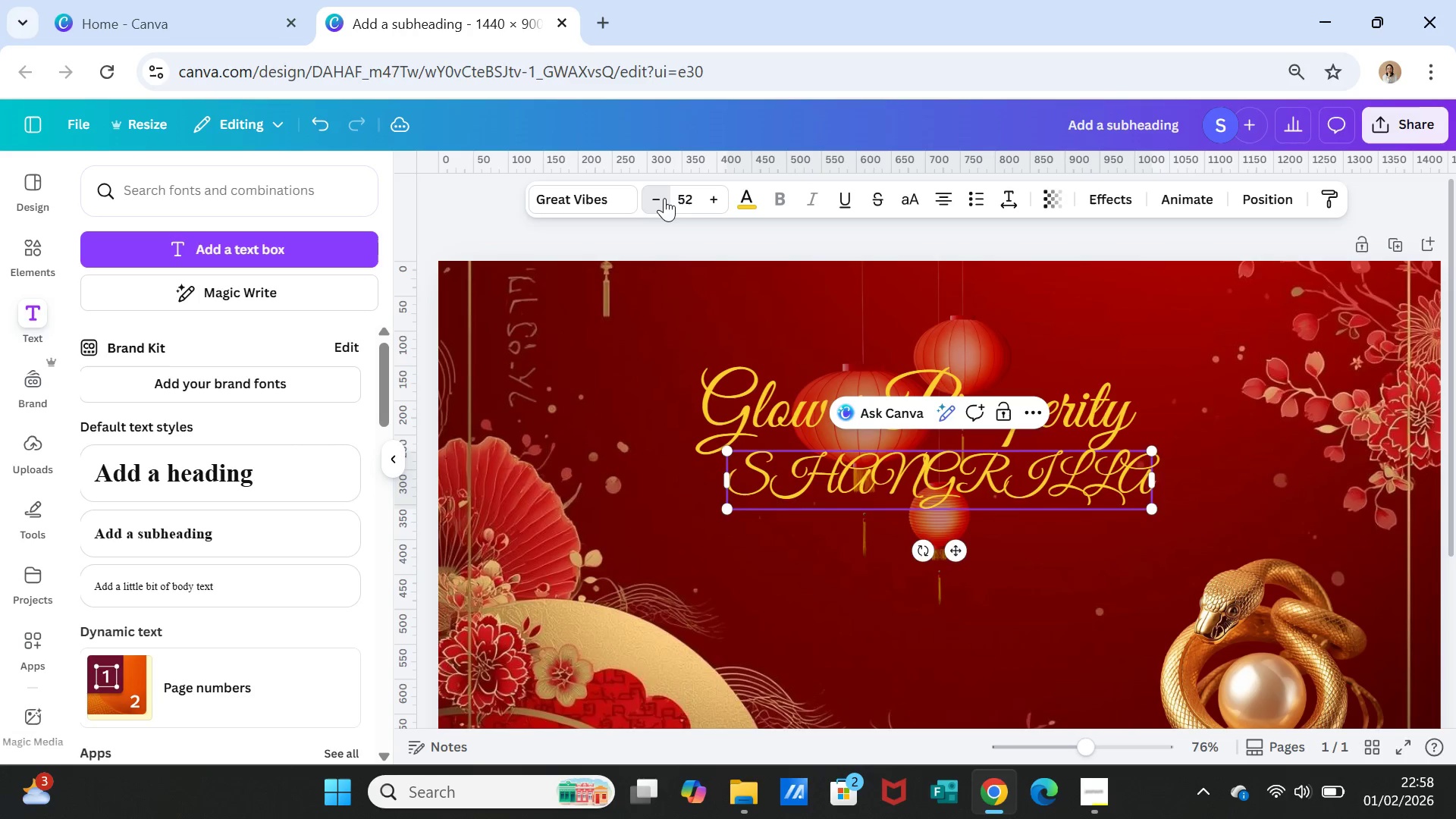 
triple_click([664, 198])
 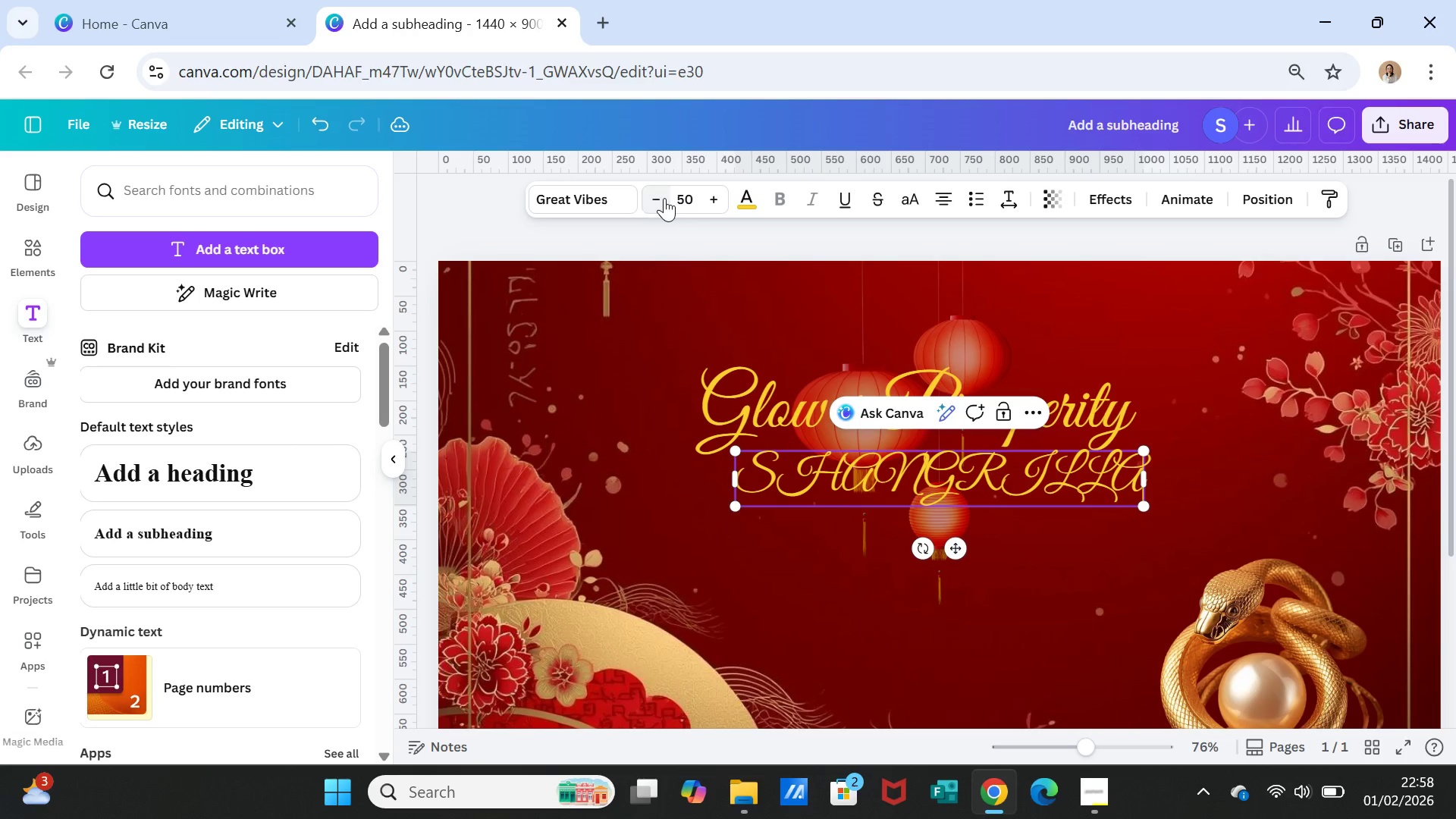 
triple_click([664, 198])
 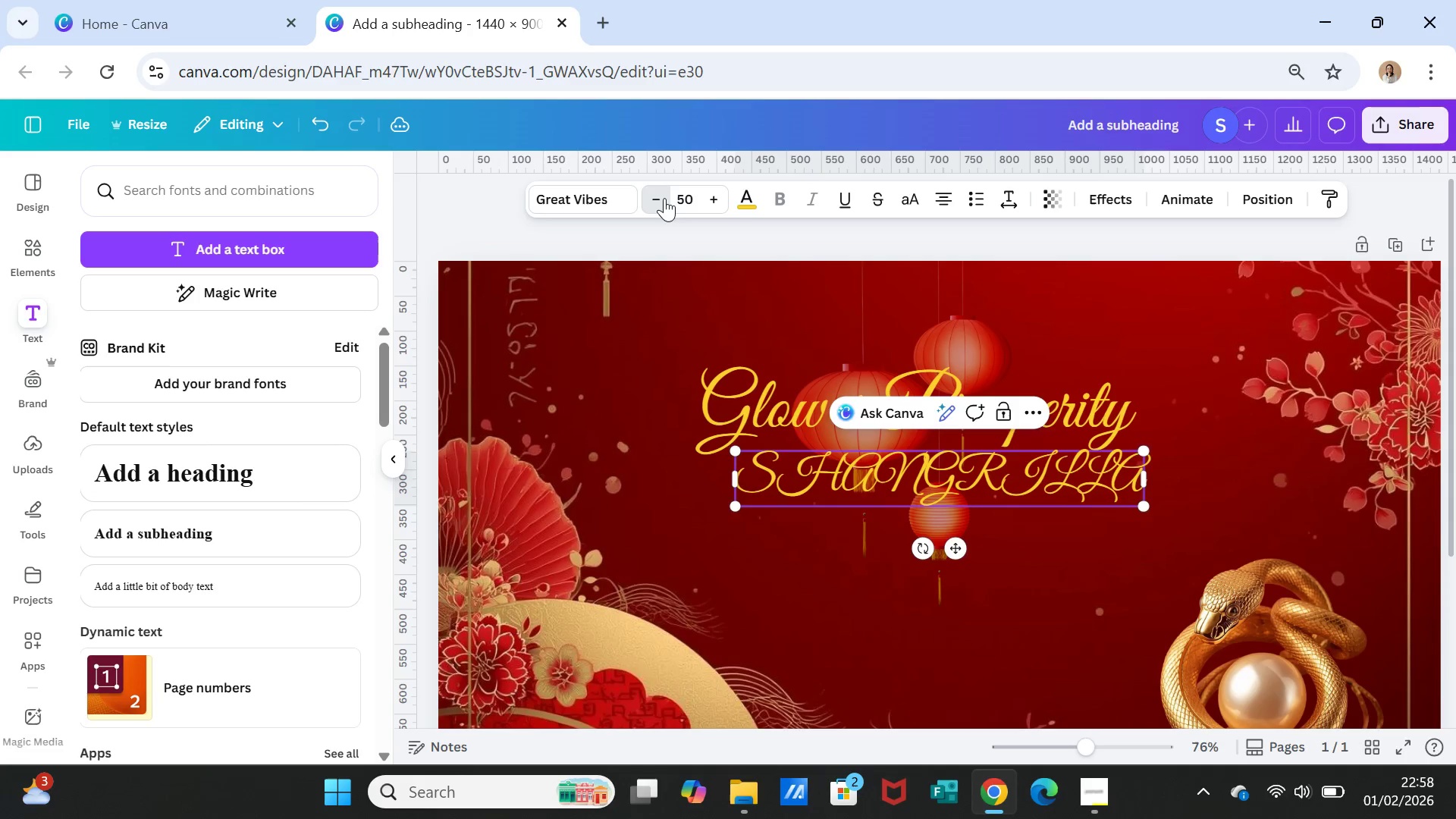 
triple_click([664, 198])
 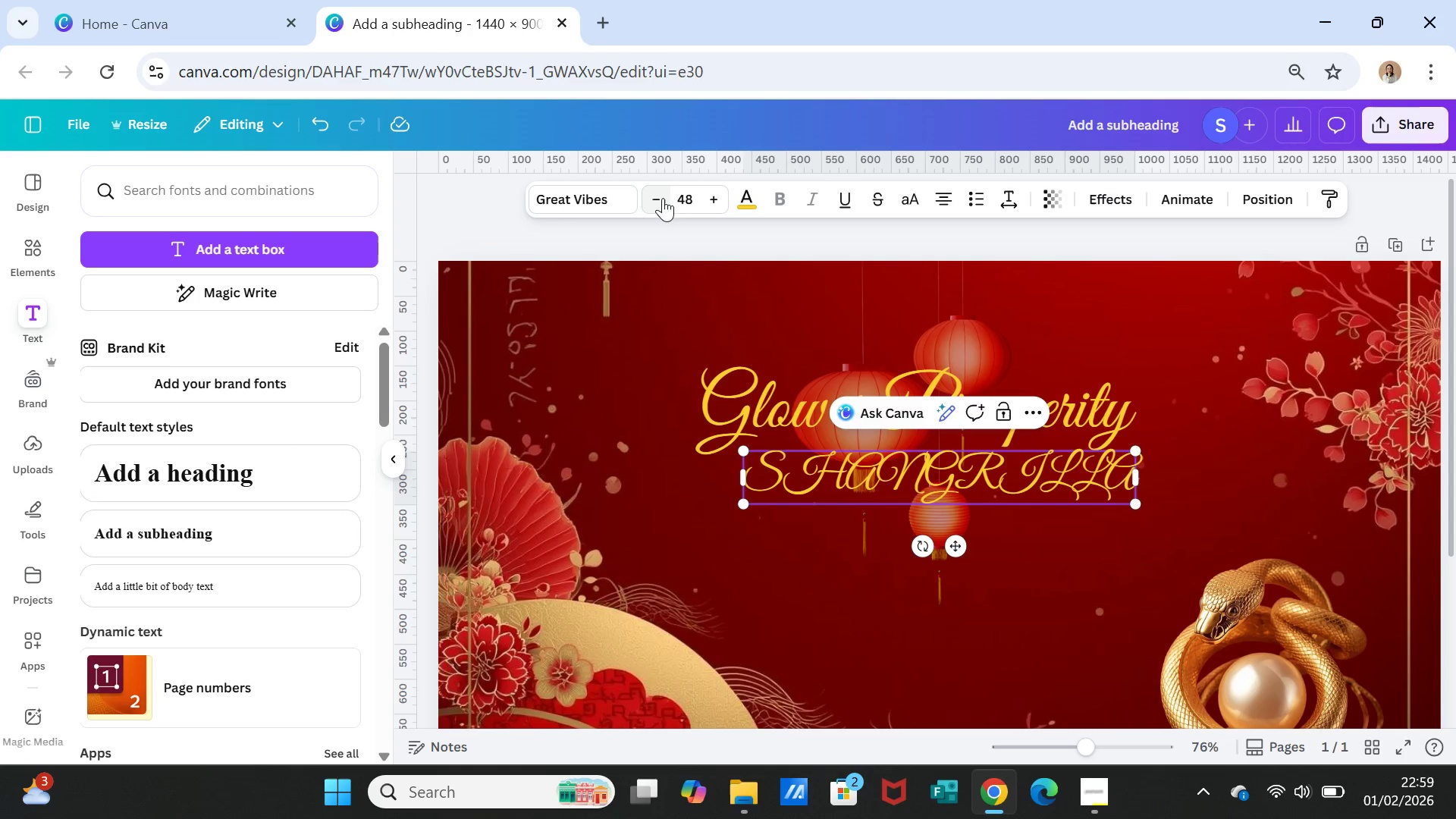 
wait(86.16)
 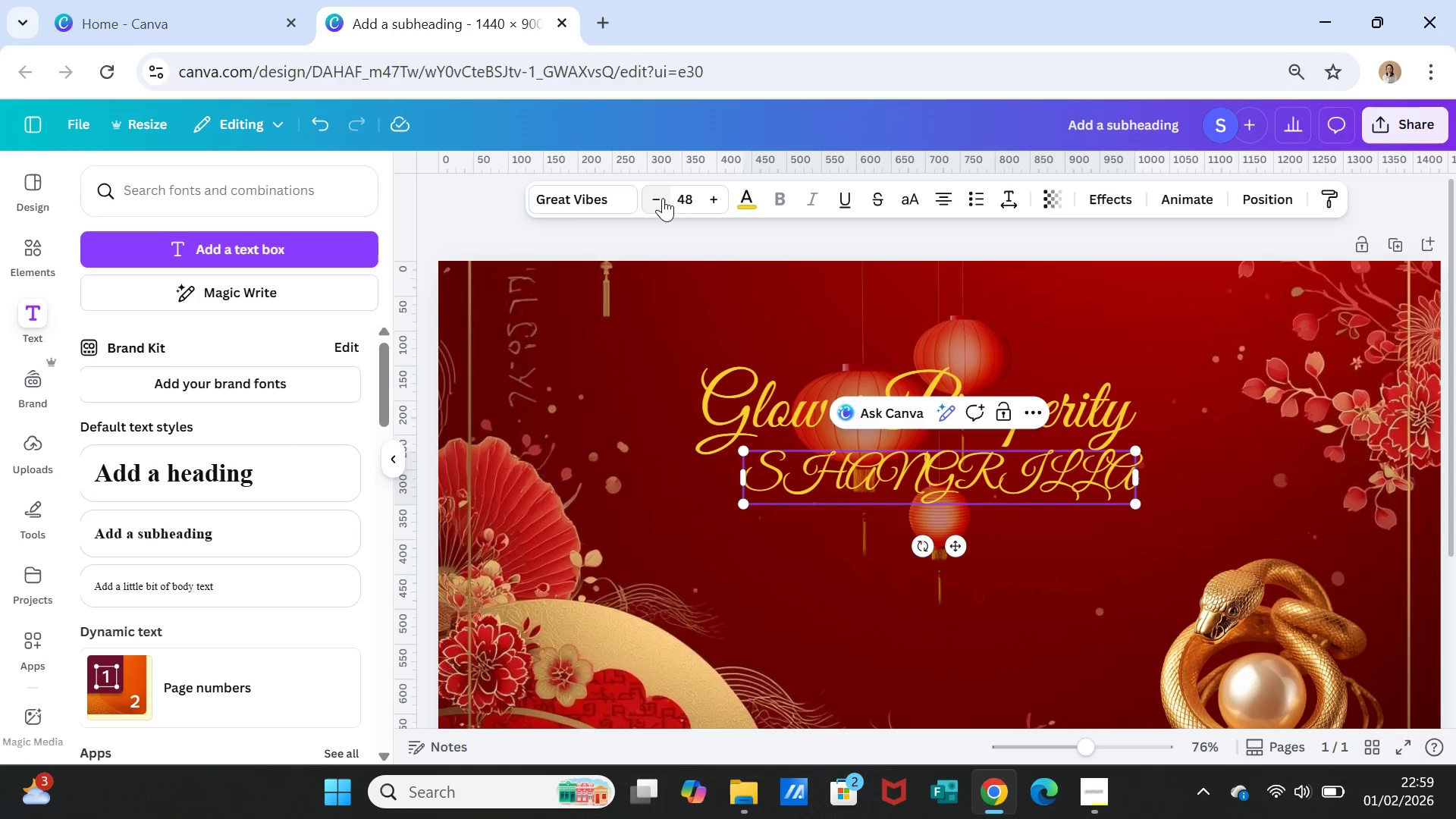 
left_click([611, 201])
 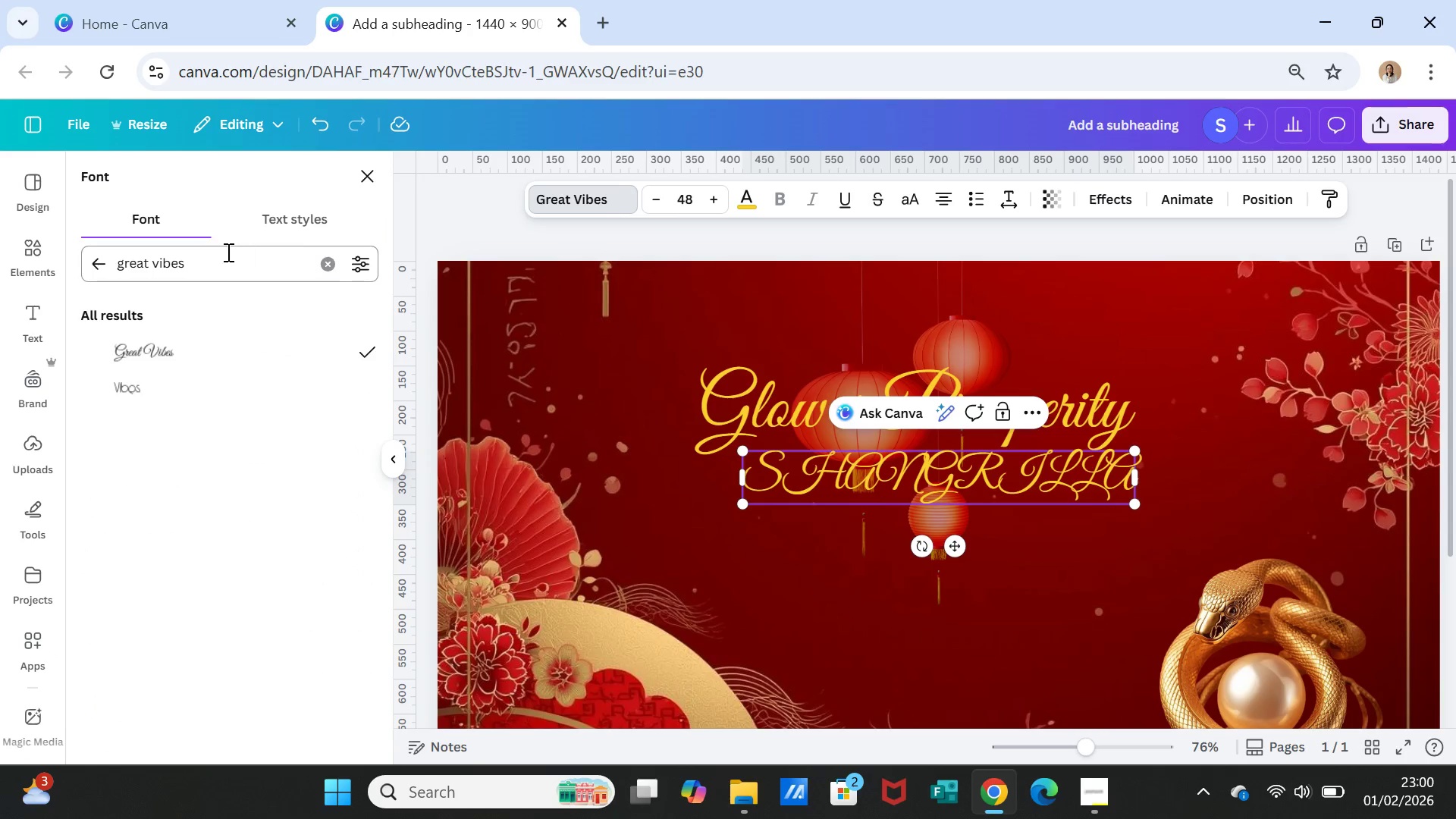 
left_click([223, 256])
 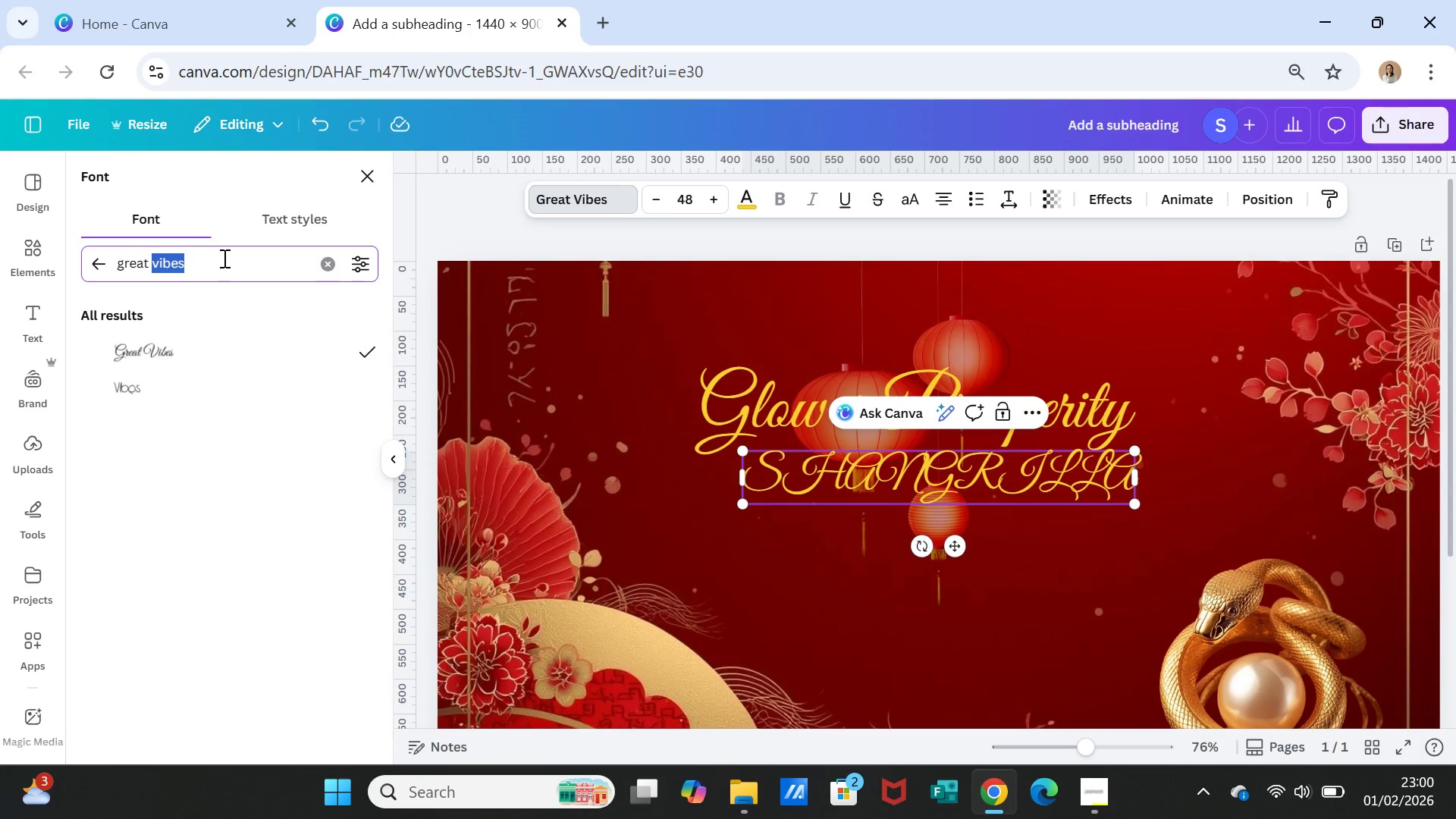 
triple_click([223, 258])
 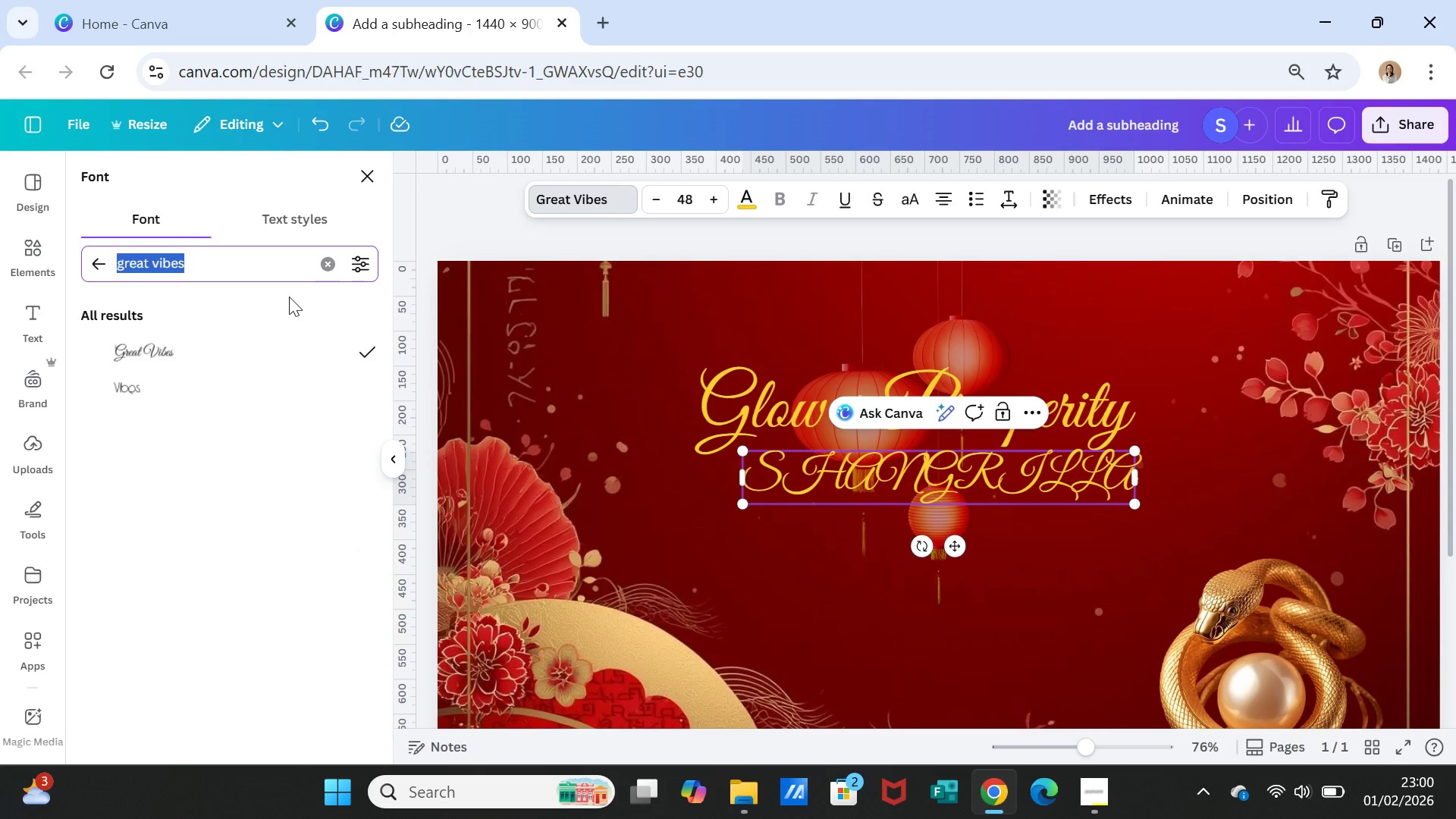 
type(MOn)
key(Backspace)
type(ntse)
 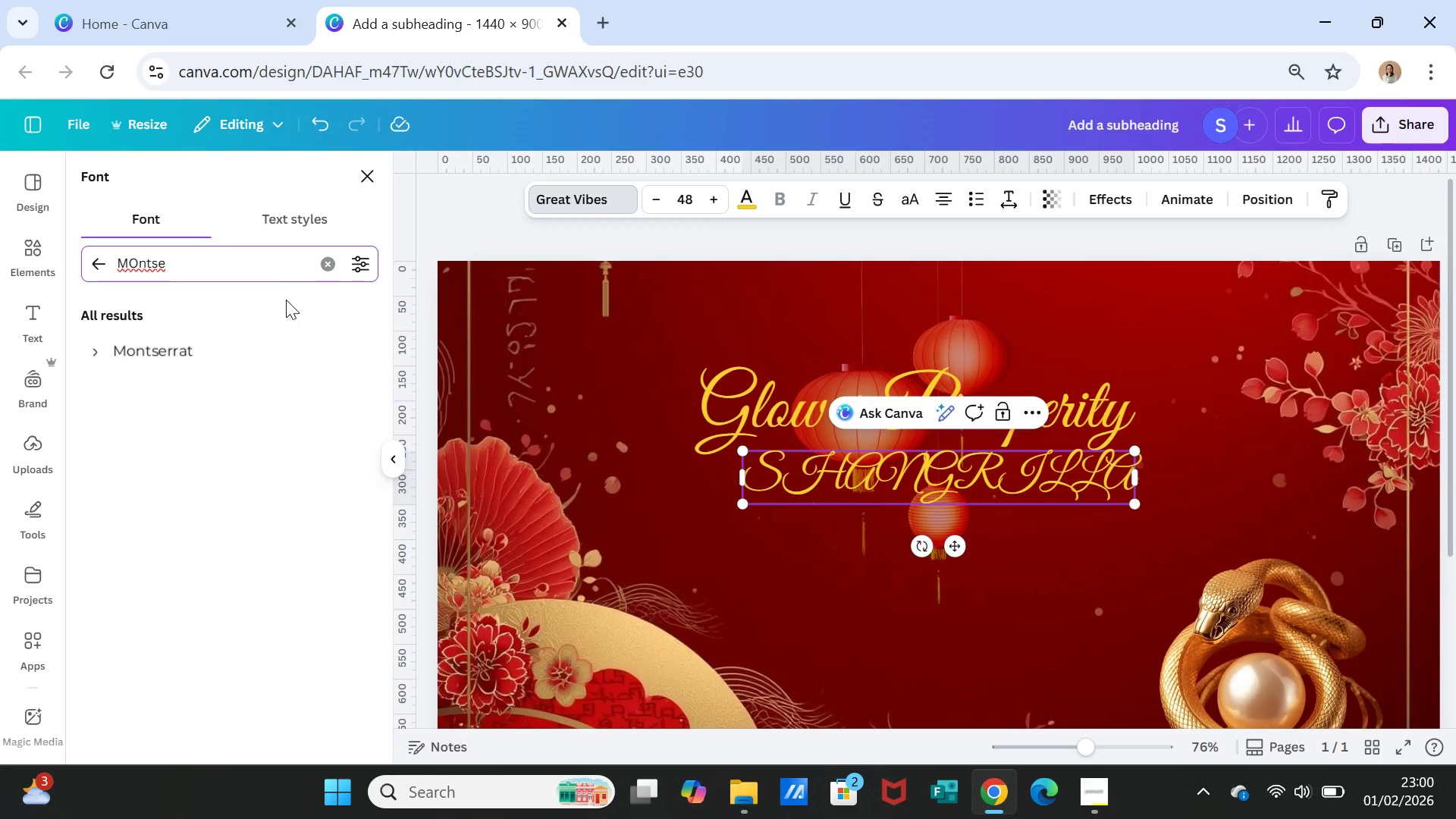 
left_click([210, 355])
 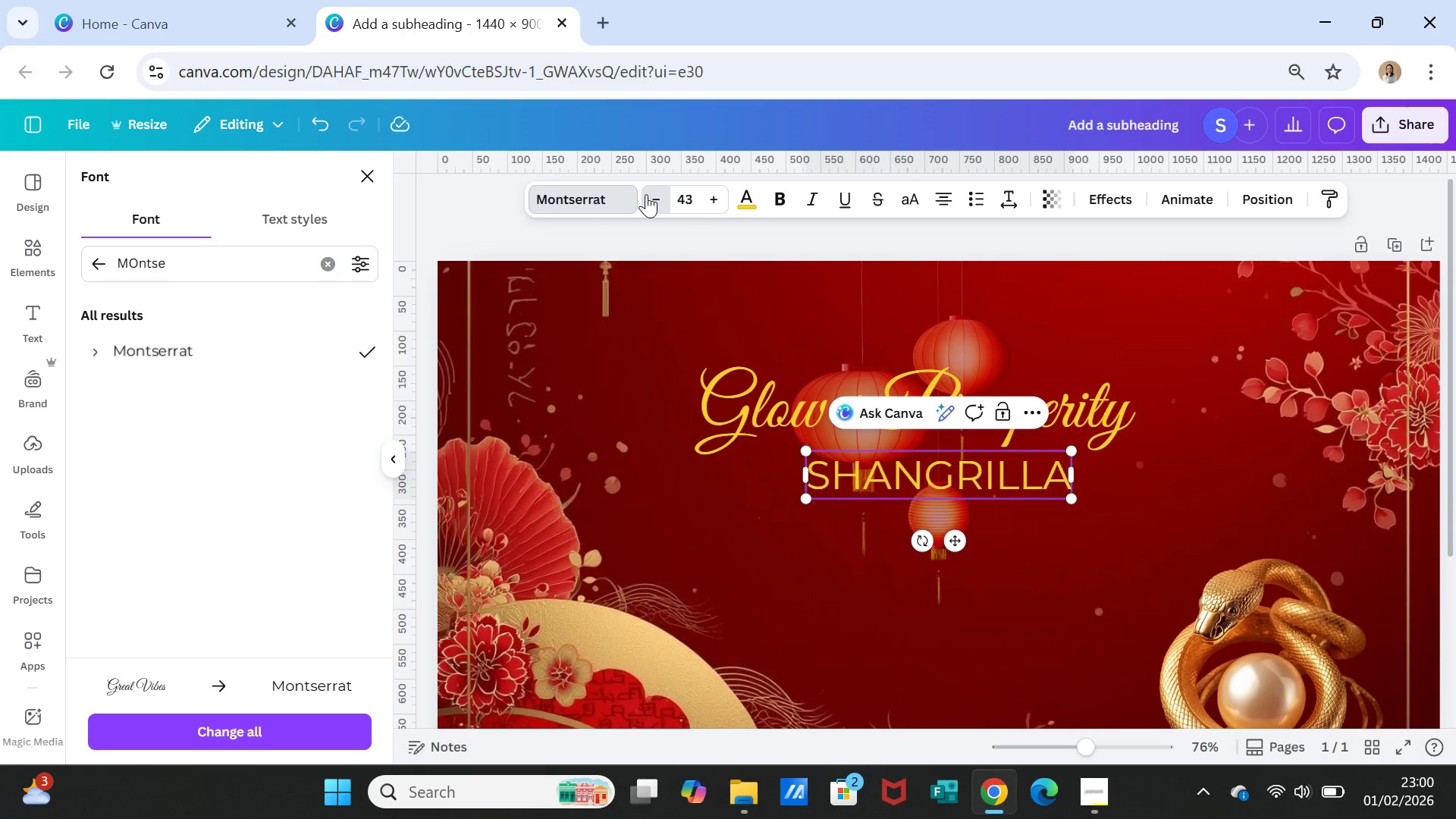 
wait(7.55)
 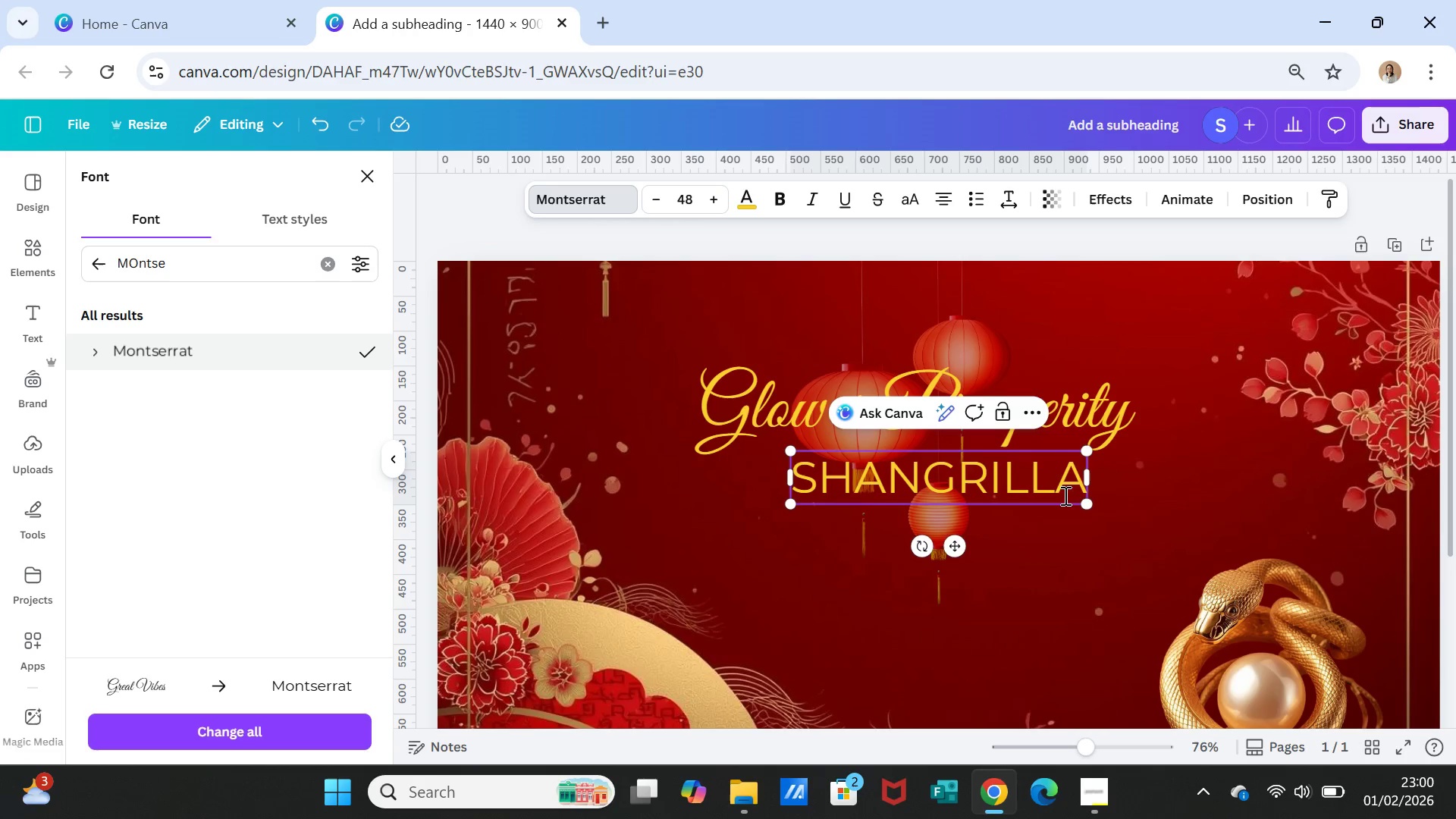 
left_click([646, 194])
 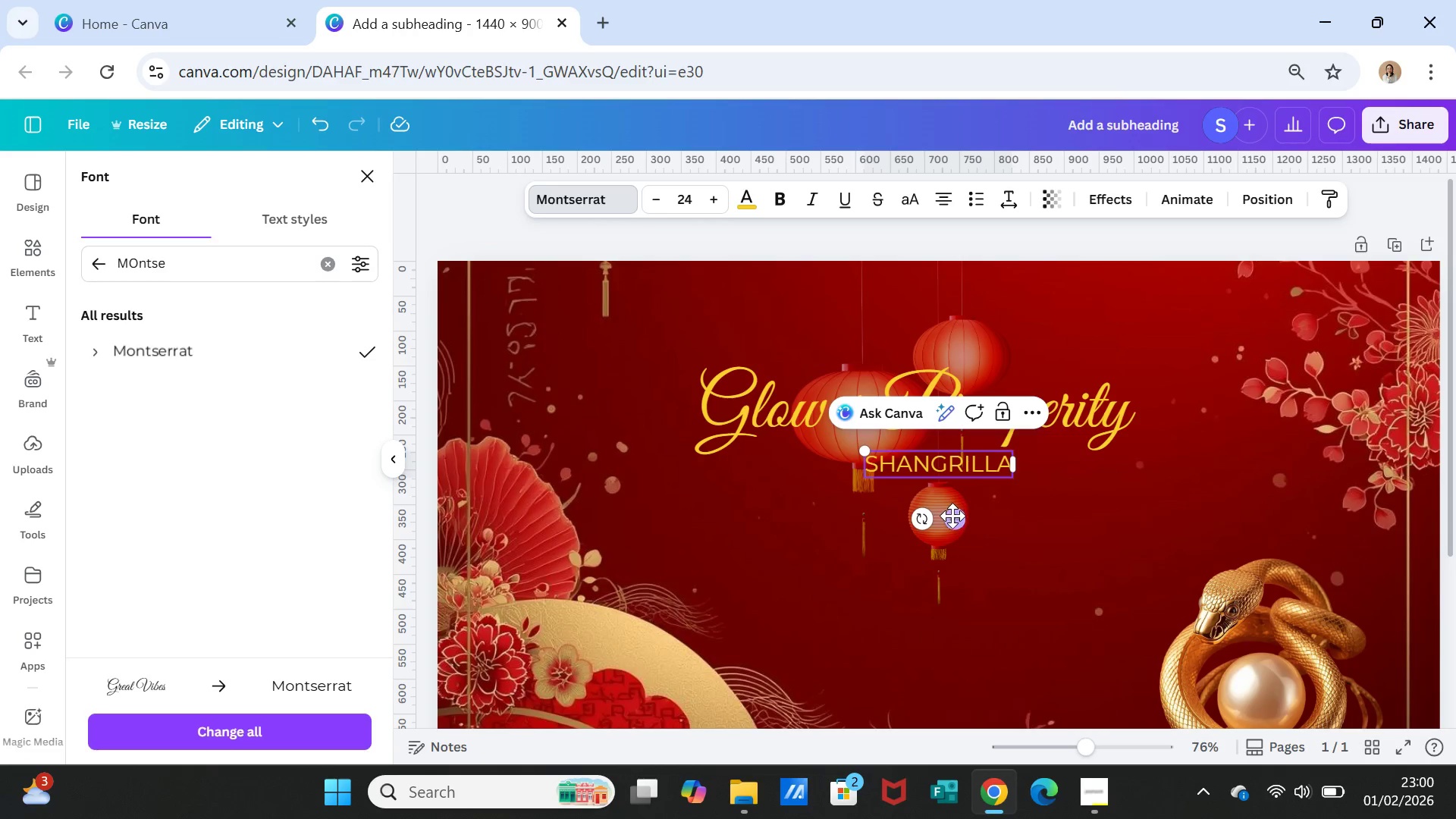 
left_click_drag(start_coordinate=[953, 516], to_coordinate=[566, 346])
 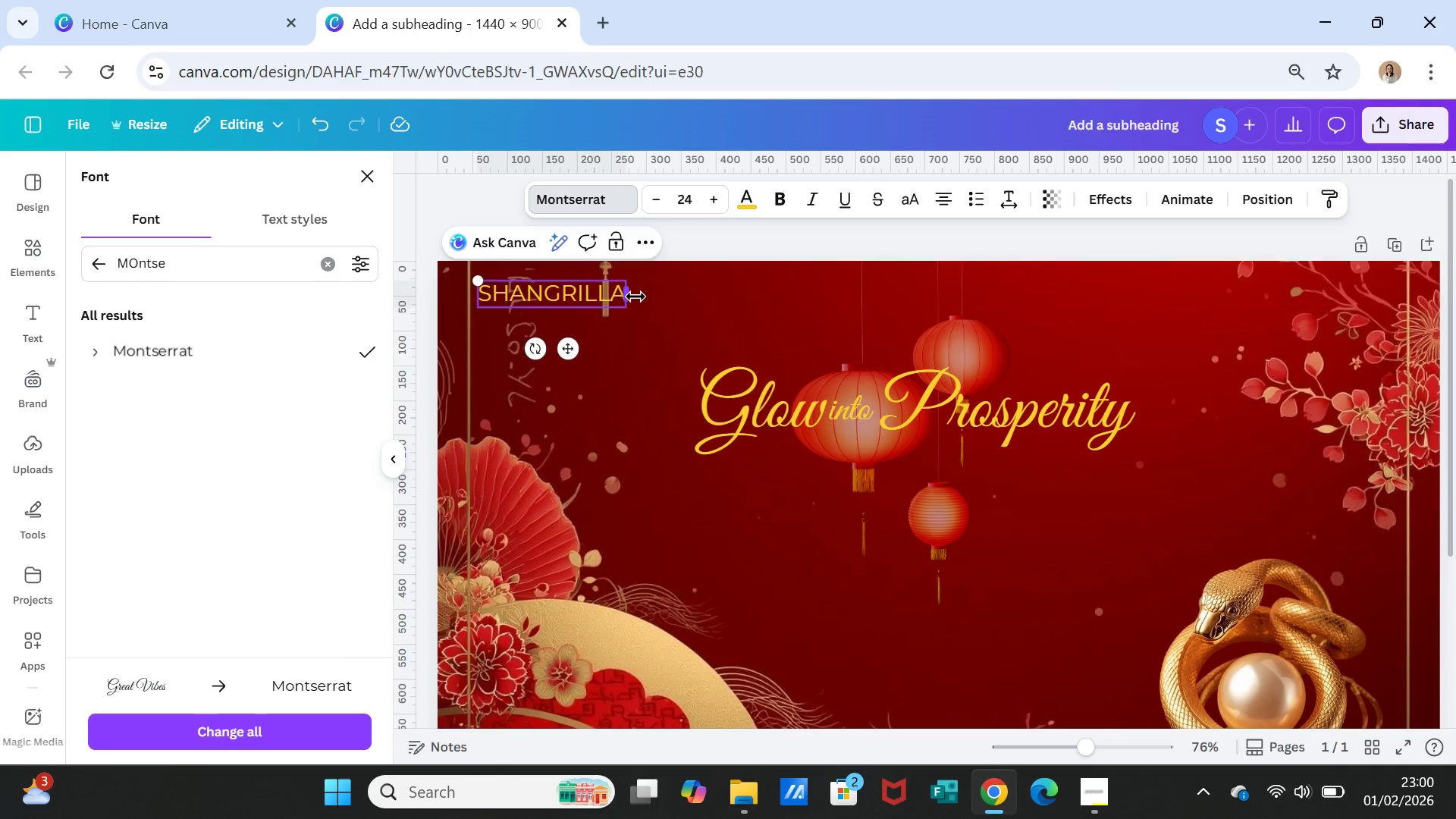 
left_click_drag(start_coordinate=[634, 295], to_coordinate=[638, 291])
 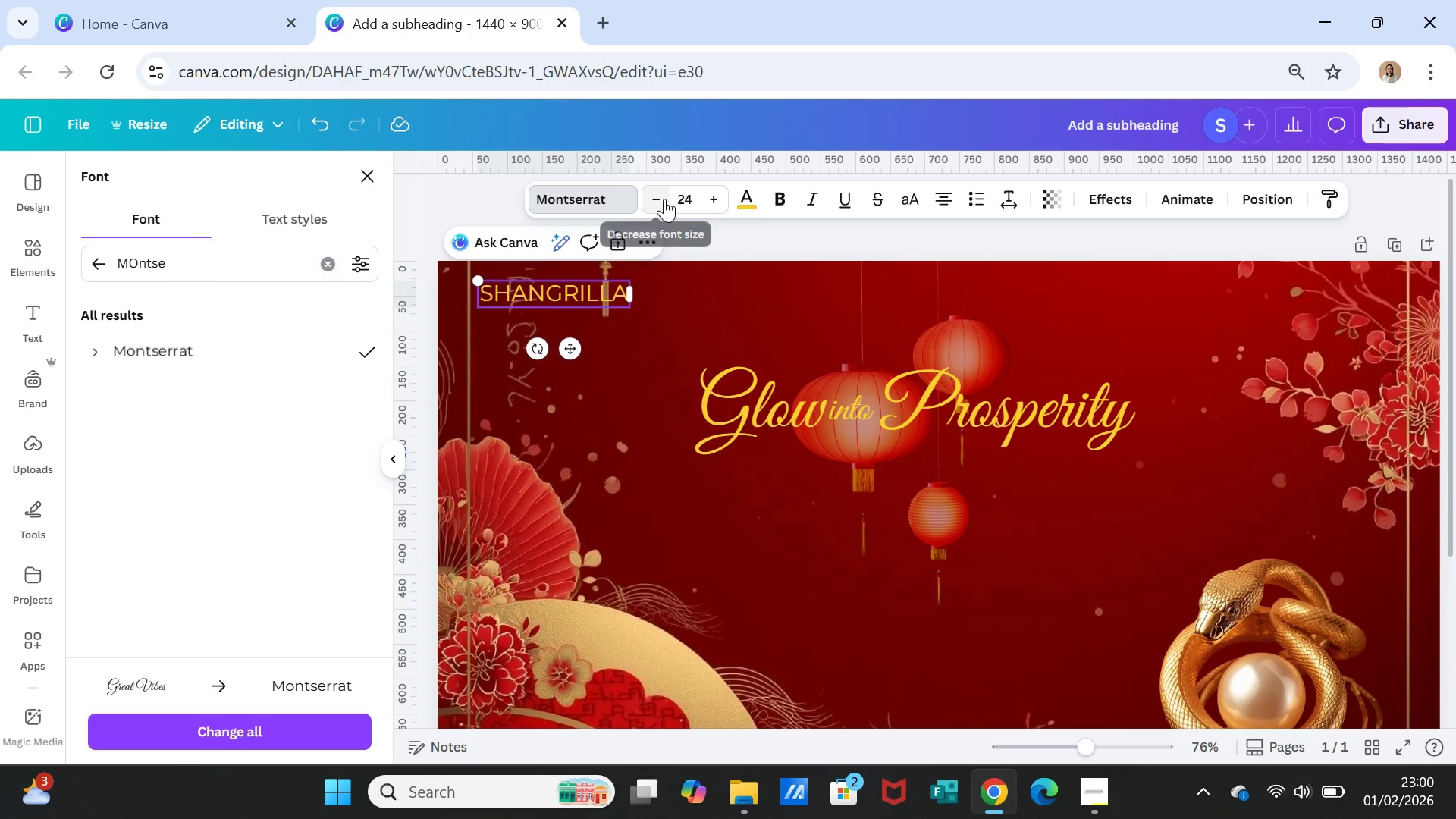 
double_click([664, 199])
 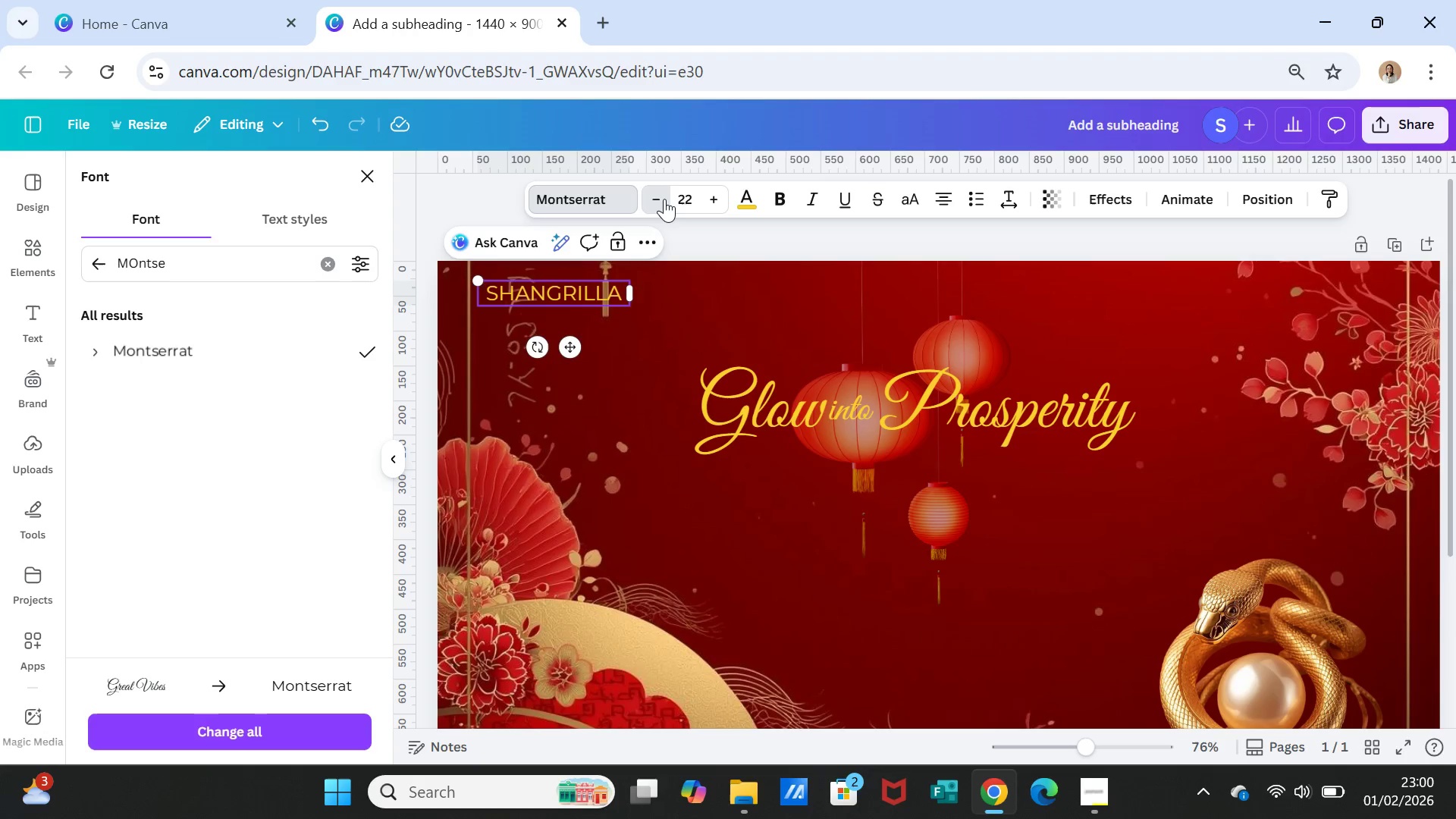 
triple_click([664, 199])
 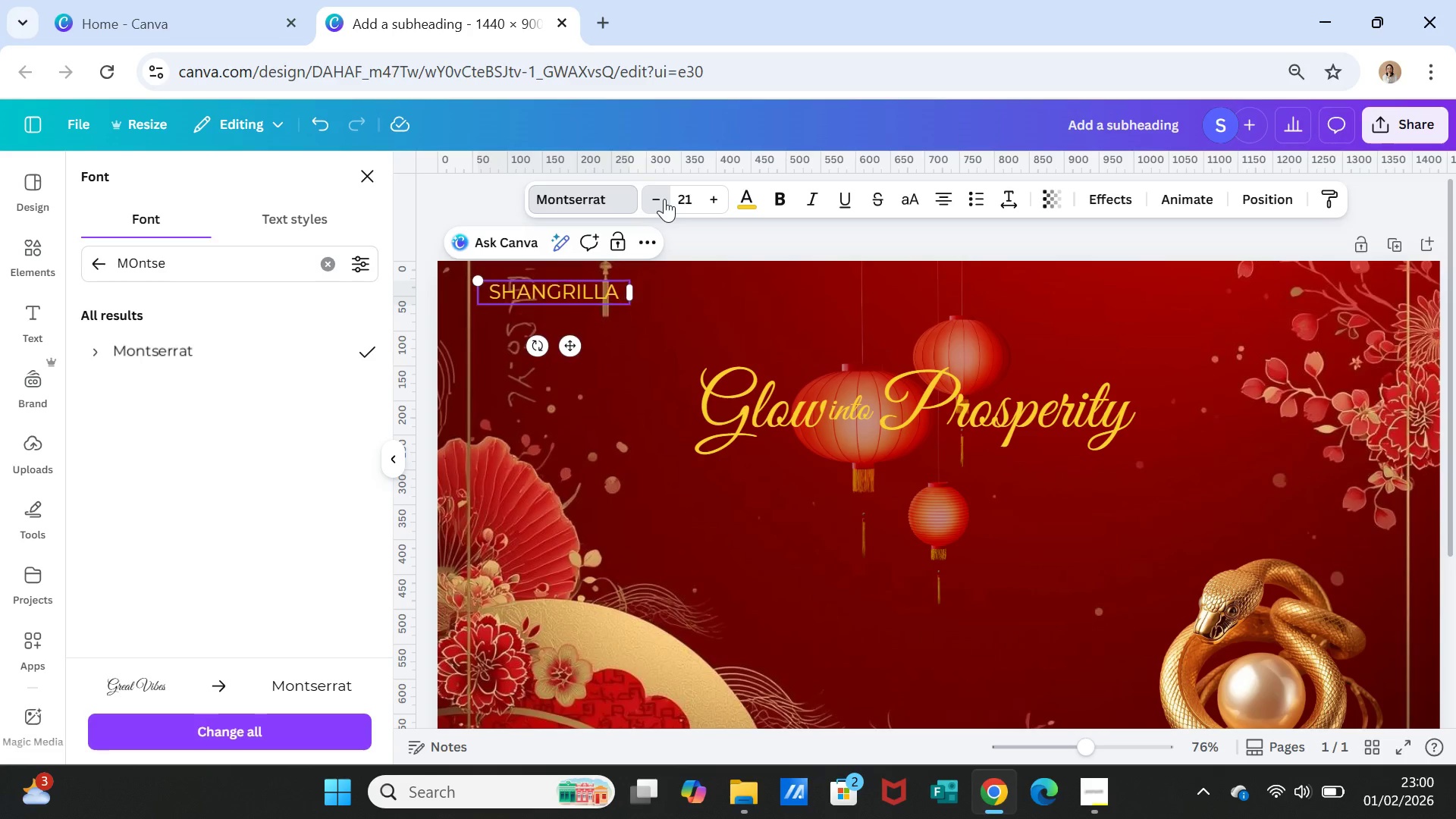 
triple_click([664, 199])
 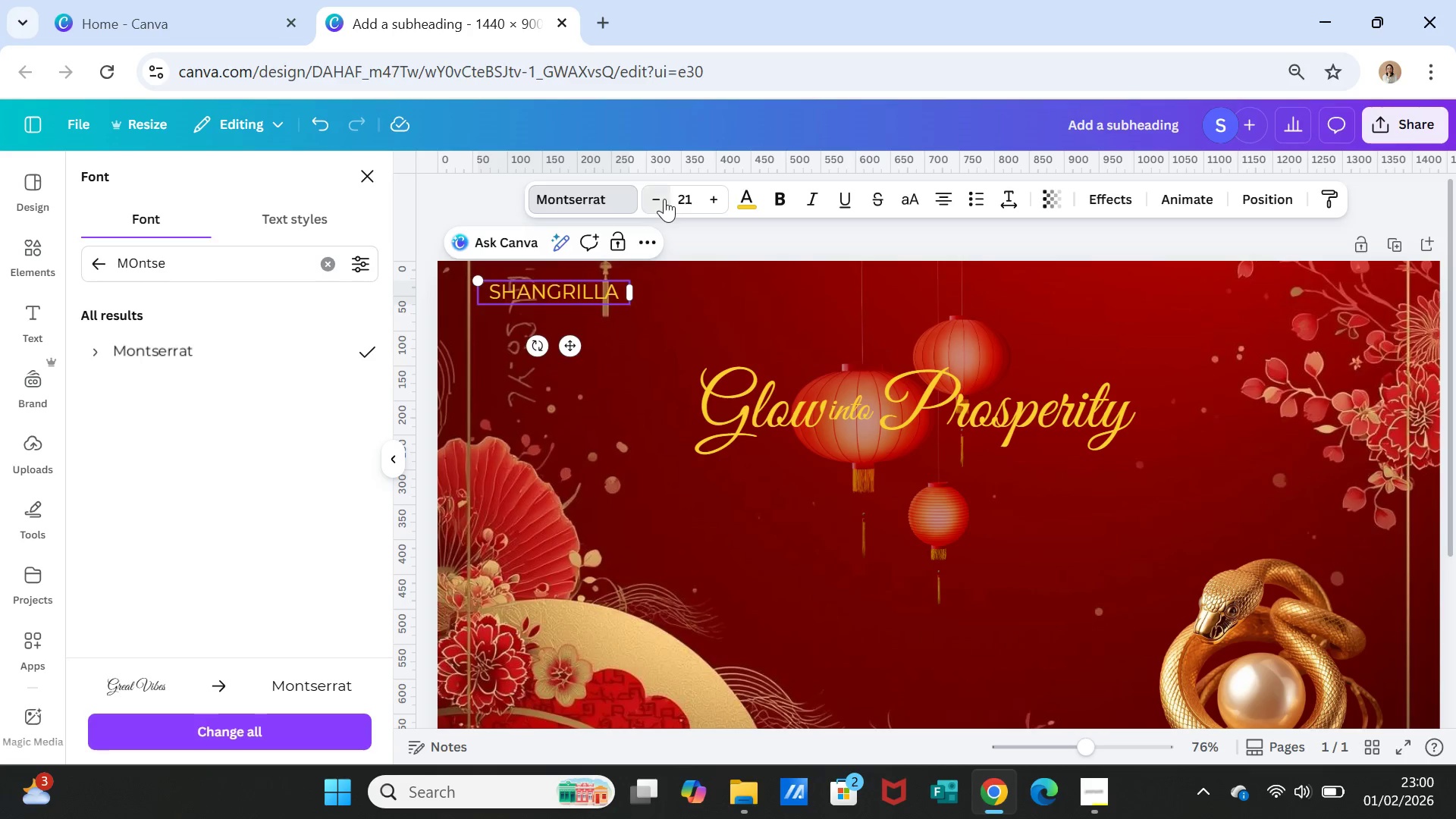 
triple_click([664, 199])
 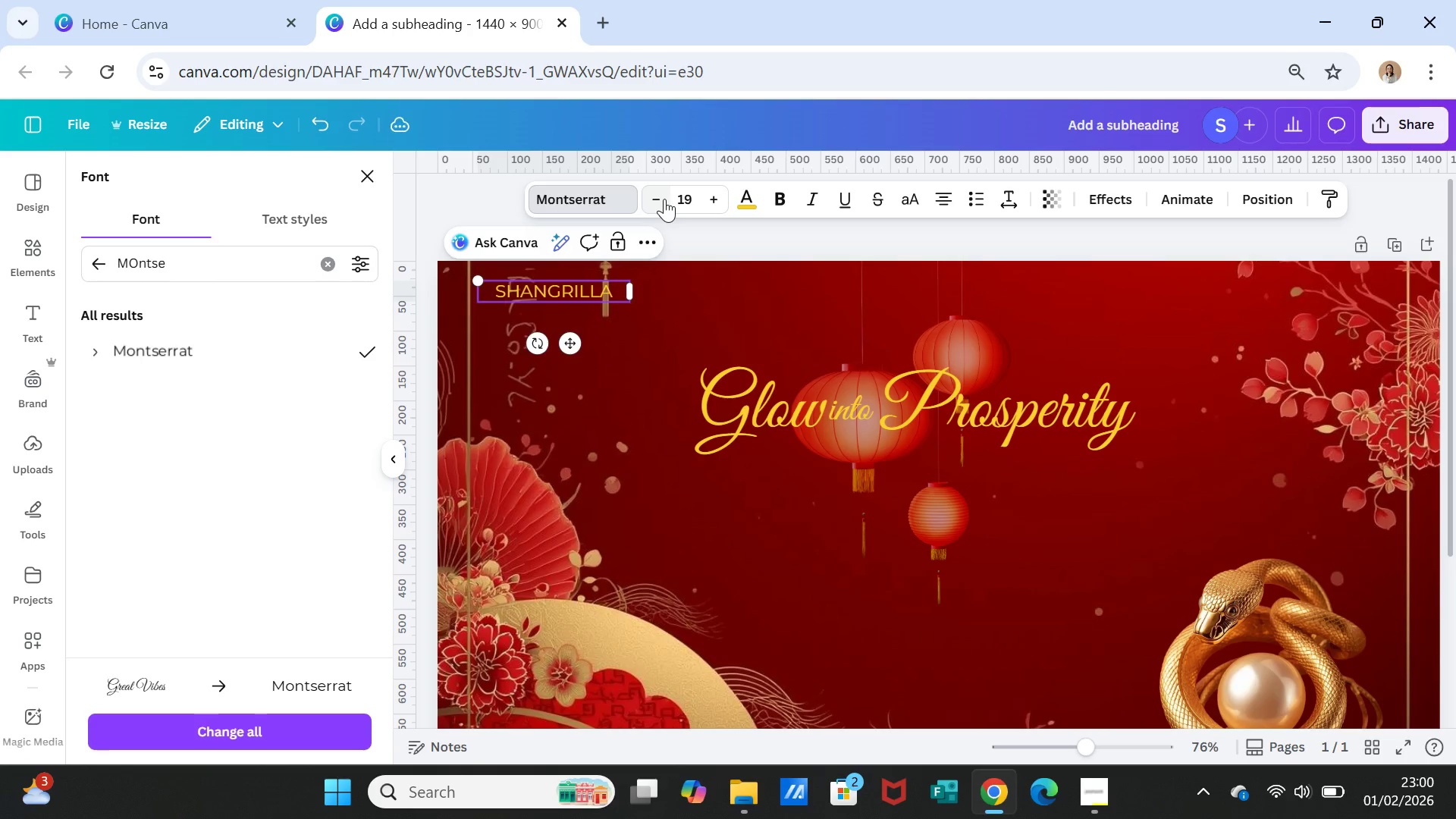 
triple_click([664, 199])
 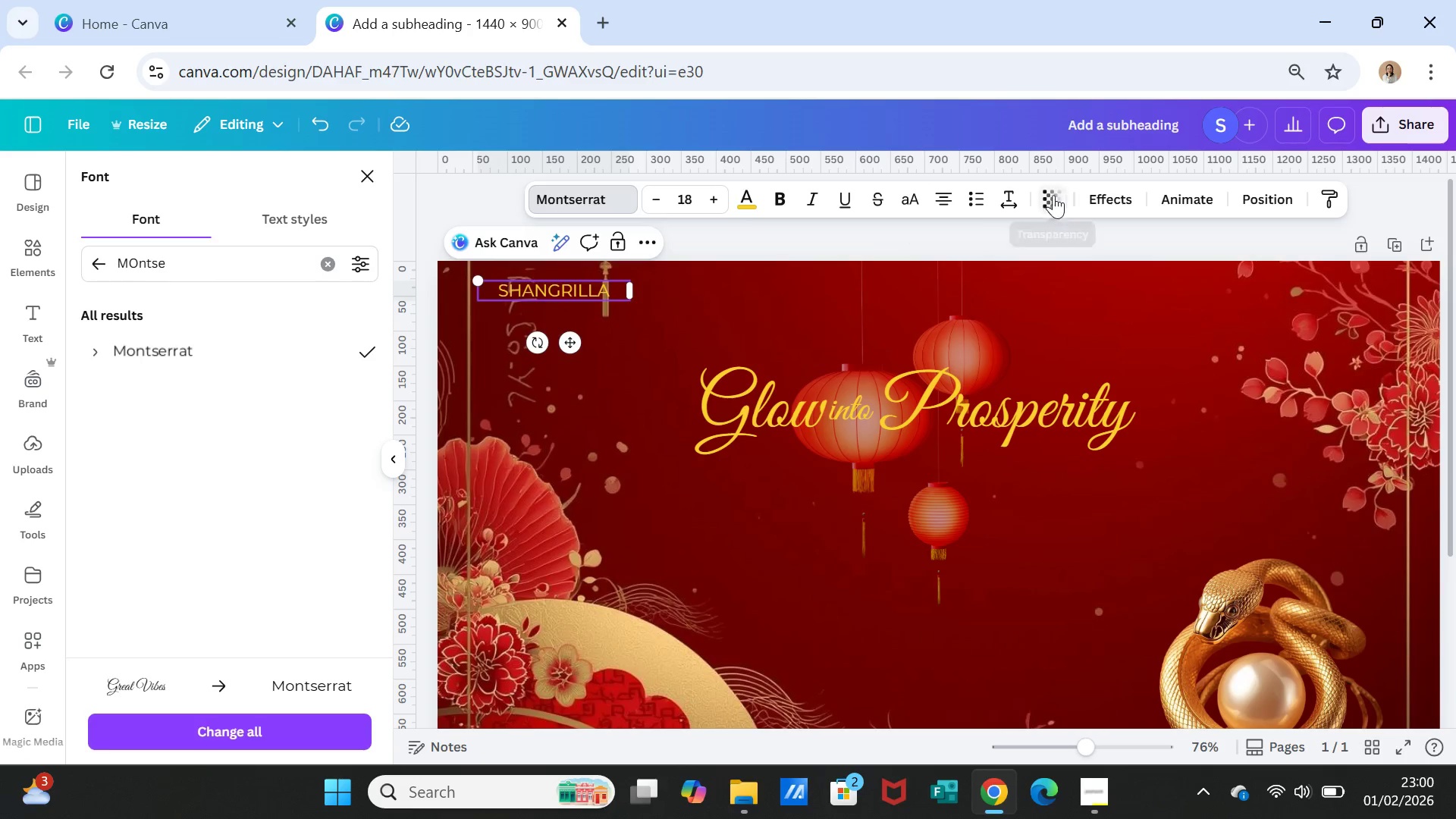 
left_click([1010, 195])
 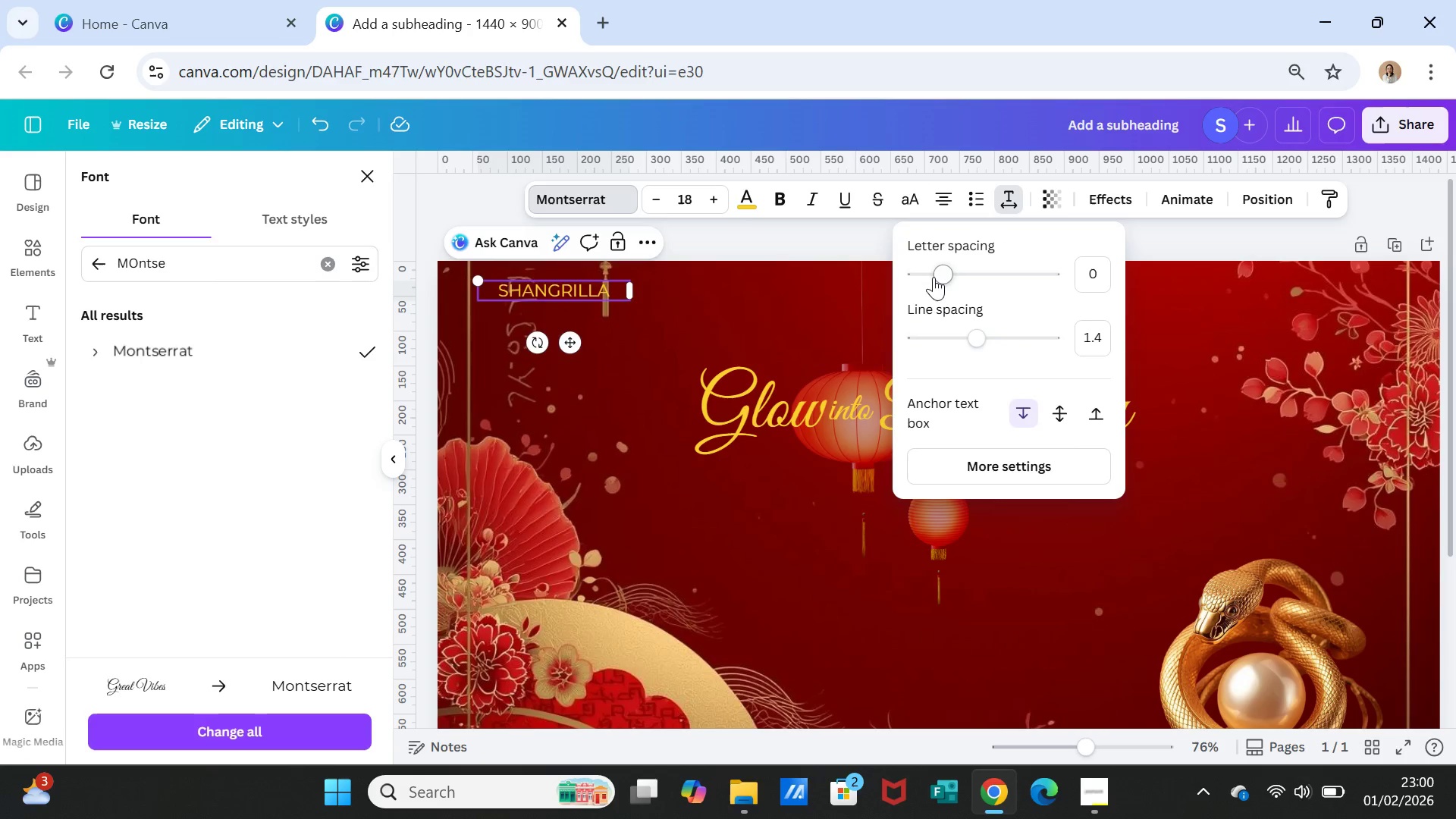 
left_click_drag(start_coordinate=[942, 274], to_coordinate=[952, 271])
 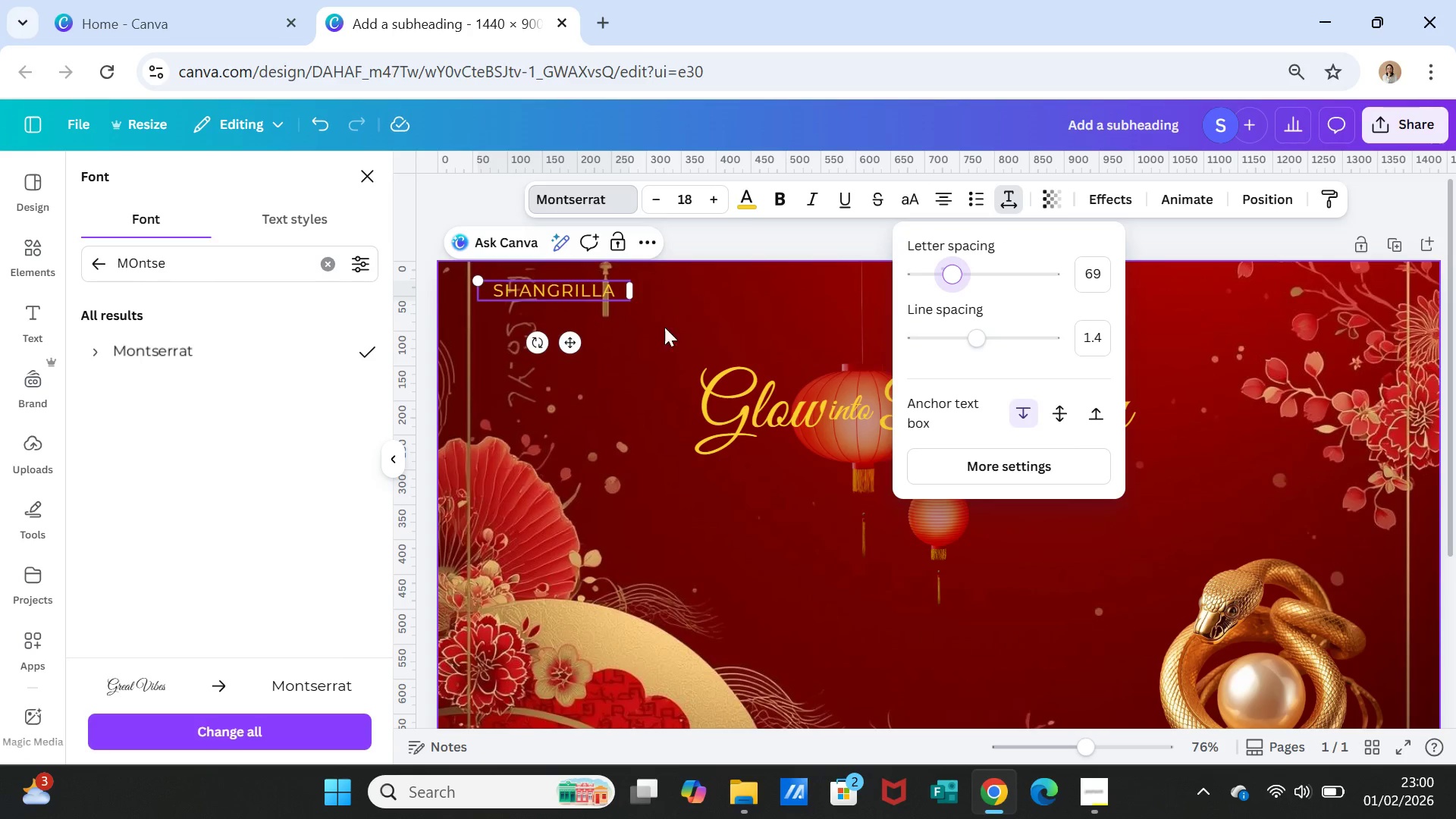 
left_click([676, 318])
 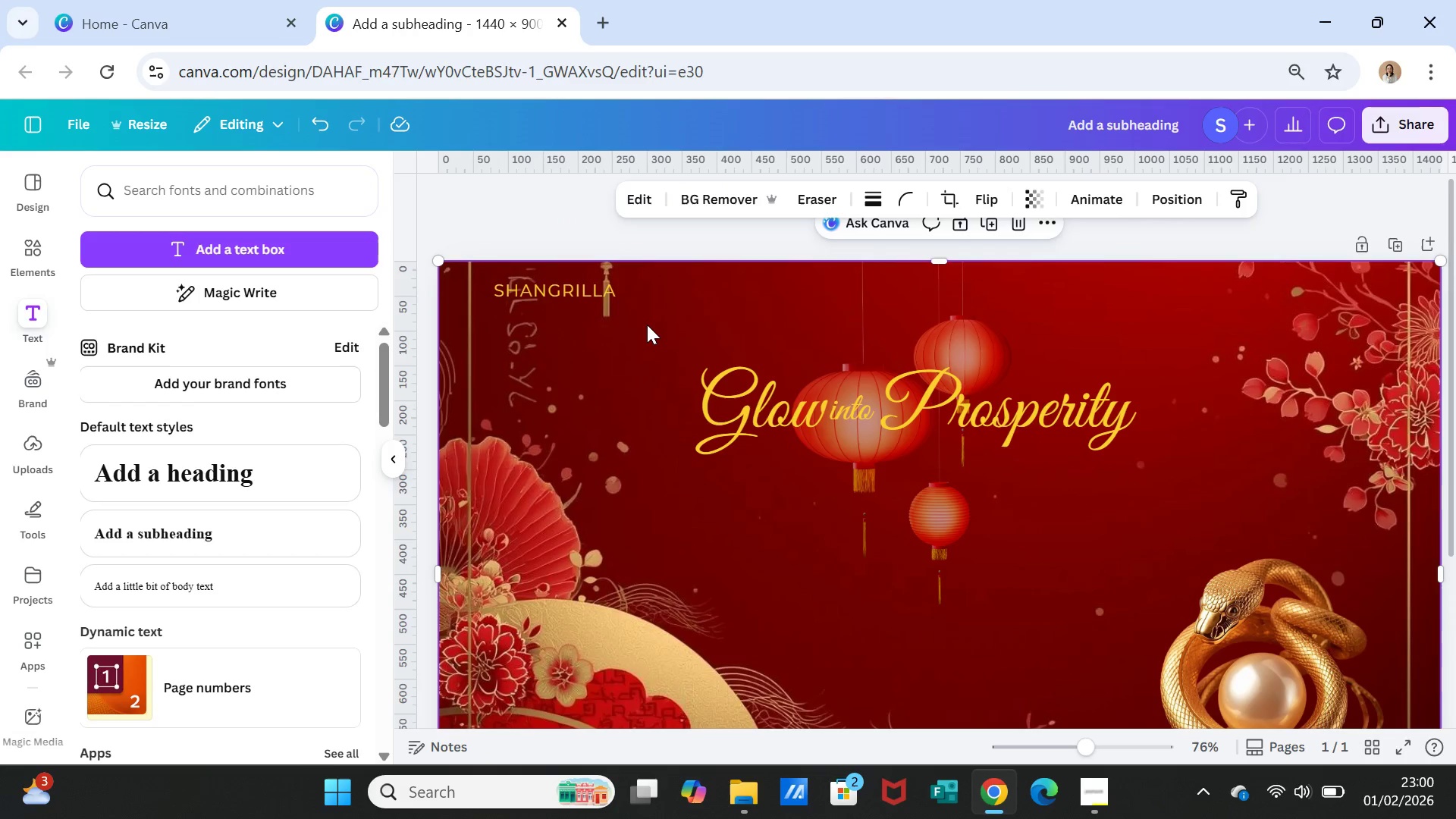 
left_click([647, 325])
 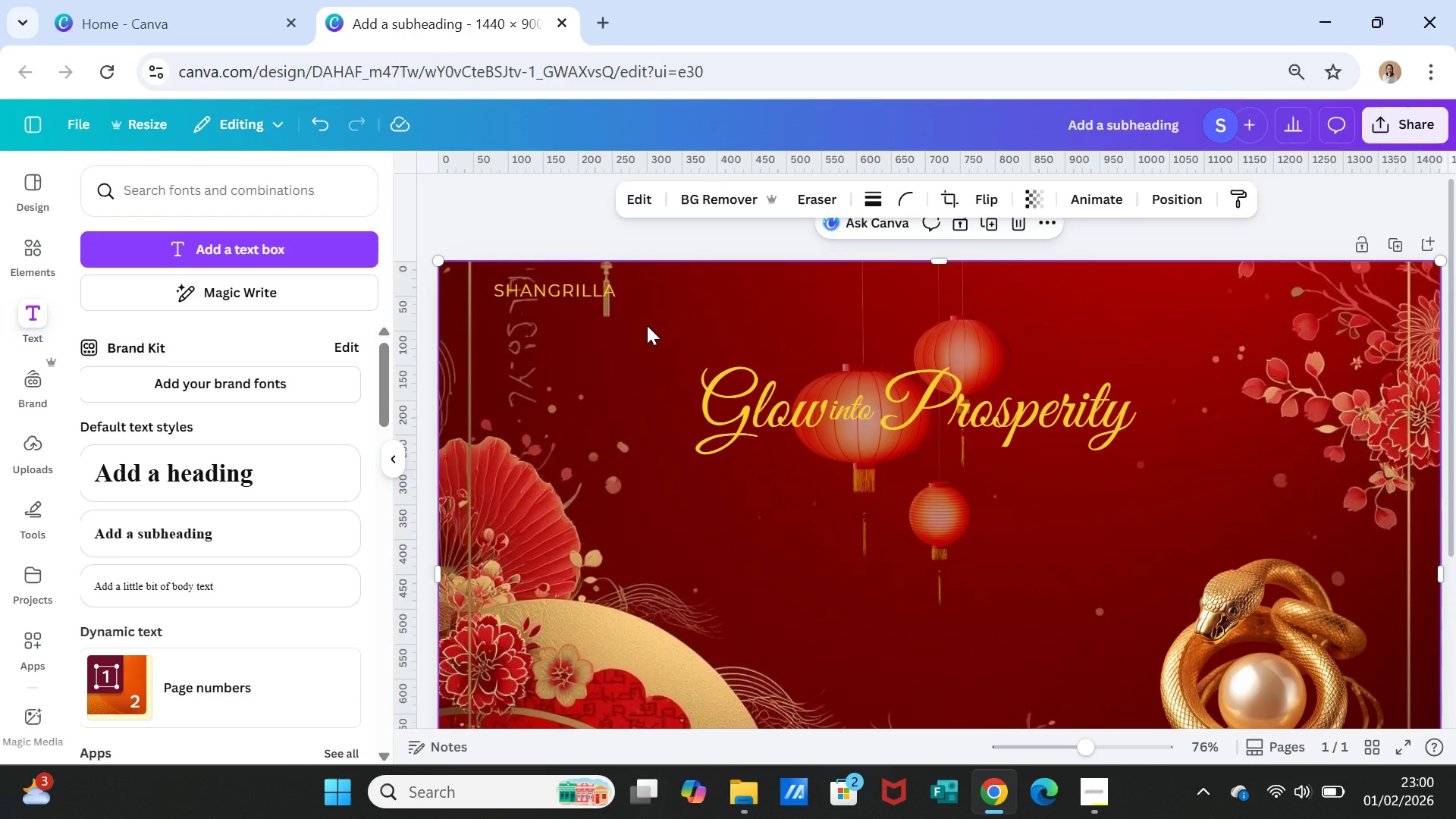 
wait(5.56)
 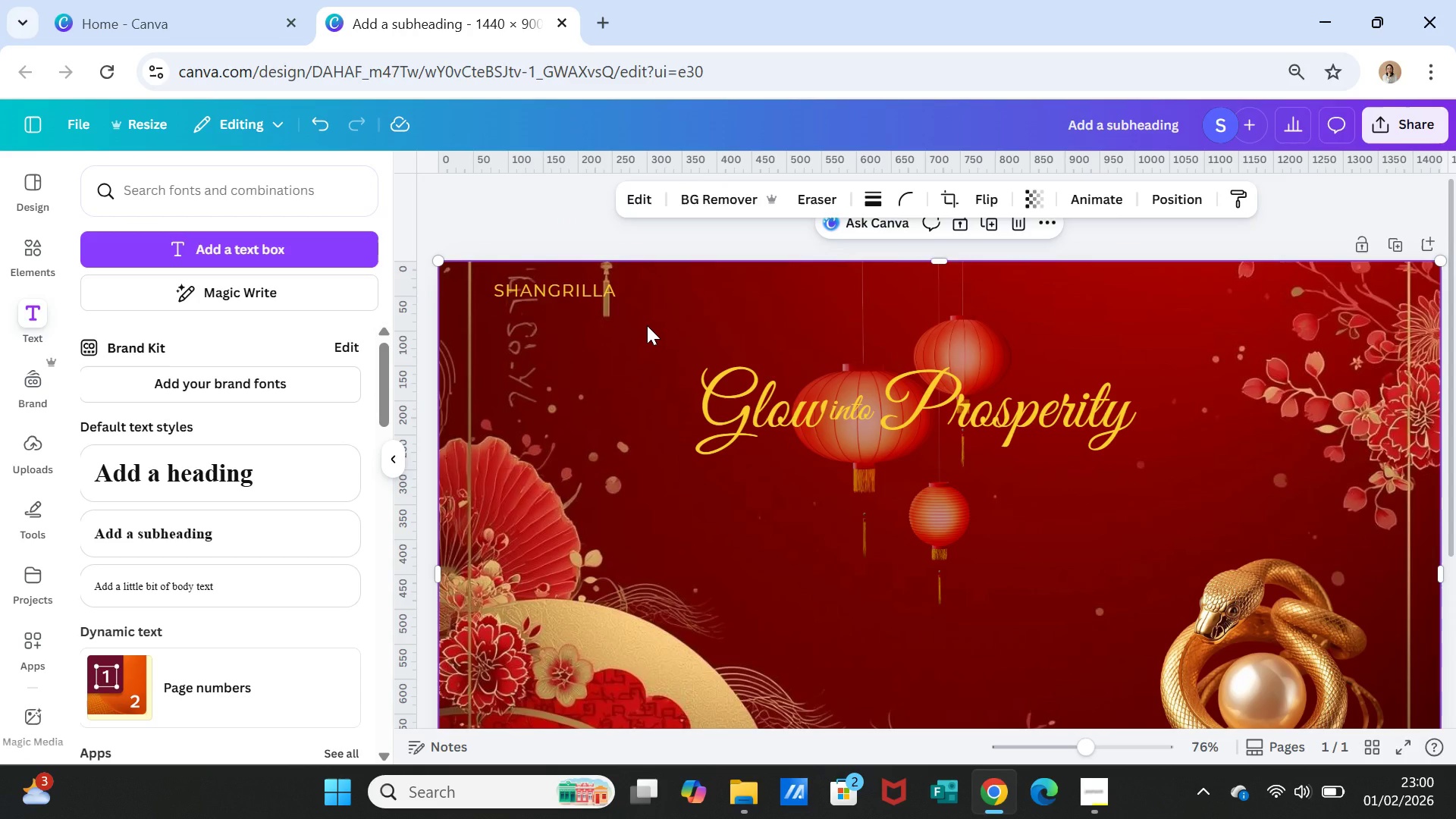 
left_click([805, 403])
 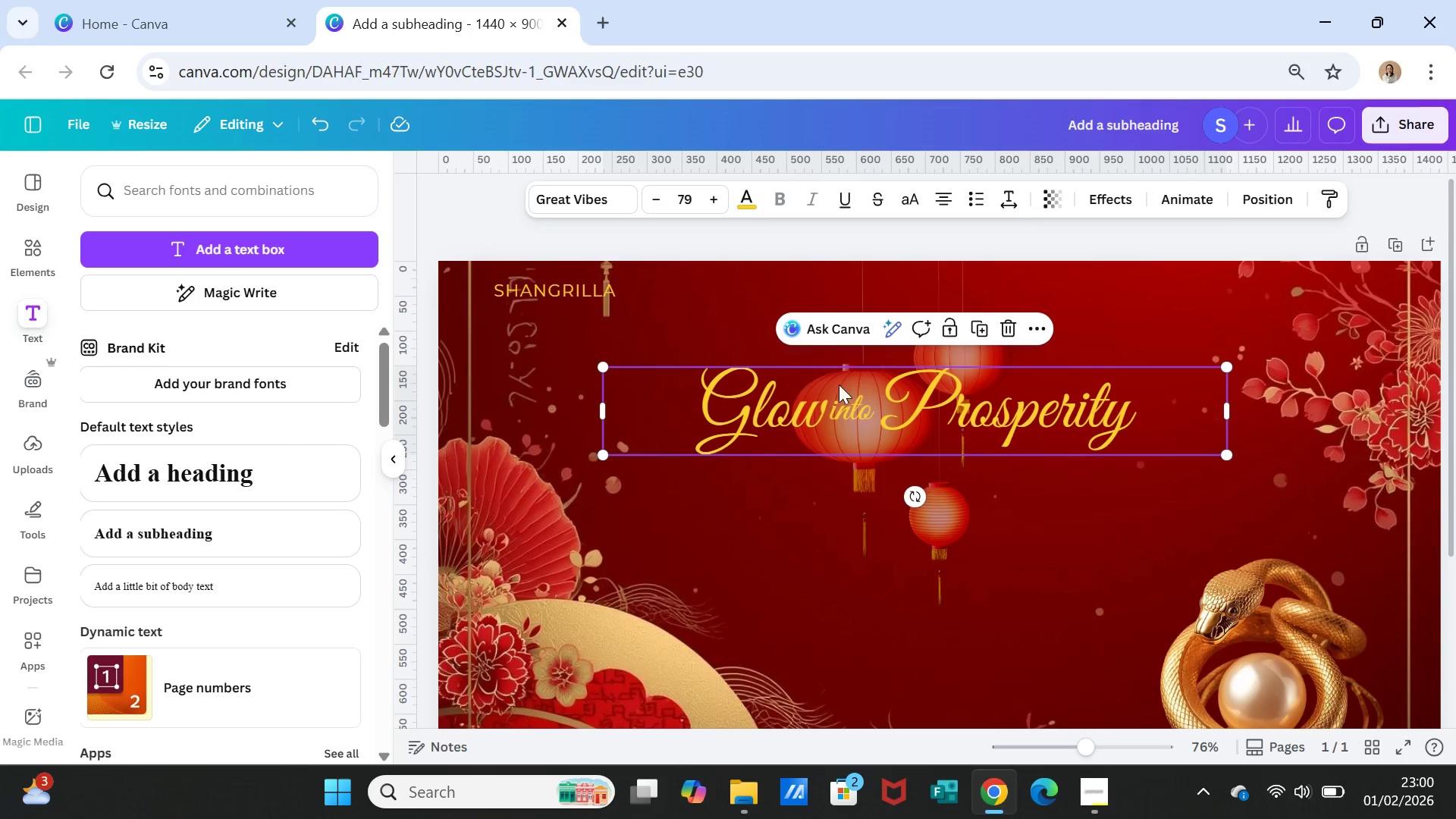 
left_click_drag(start_coordinate=[852, 408], to_coordinate=[858, 408])
 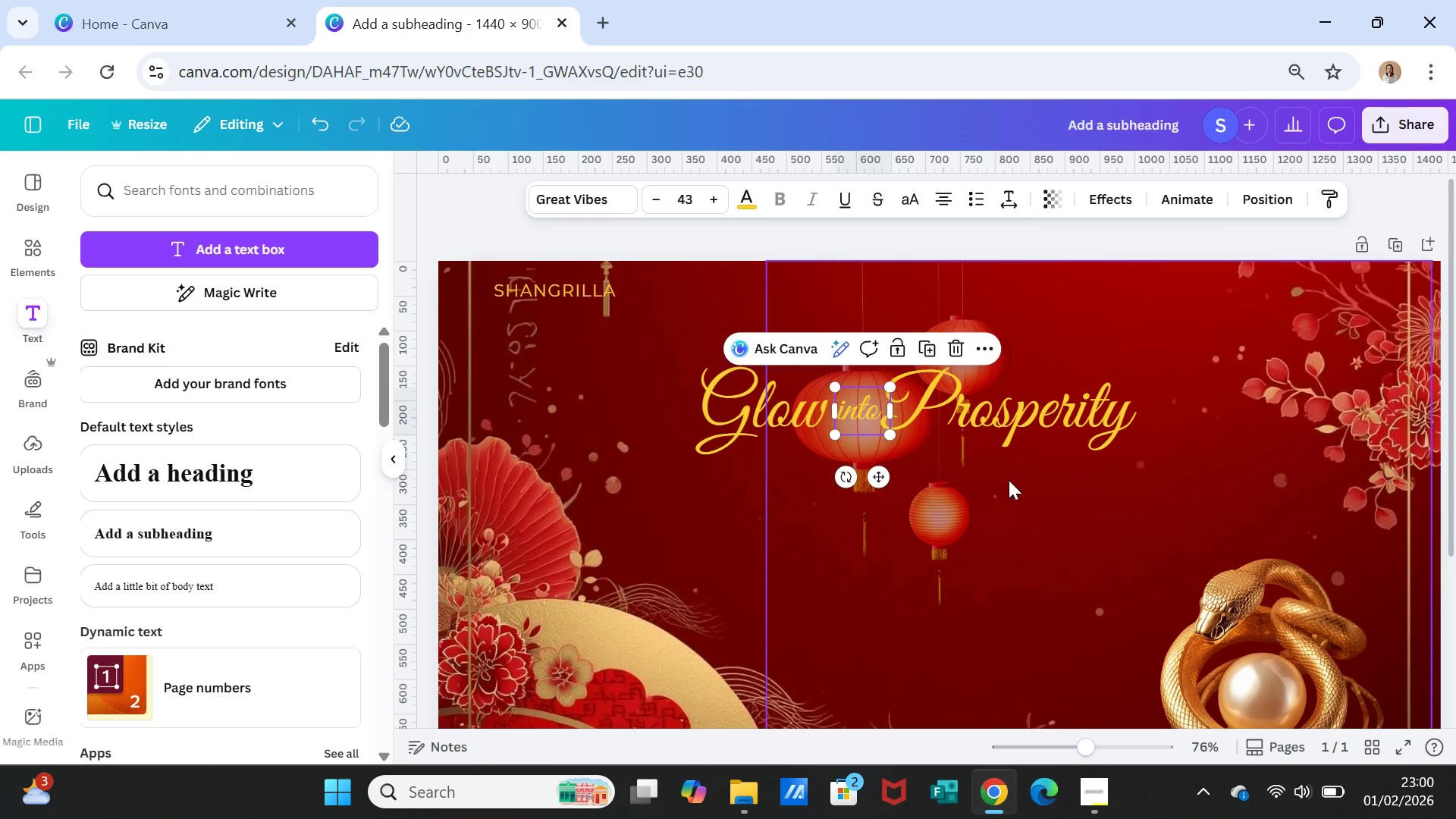 
left_click([1018, 490])
 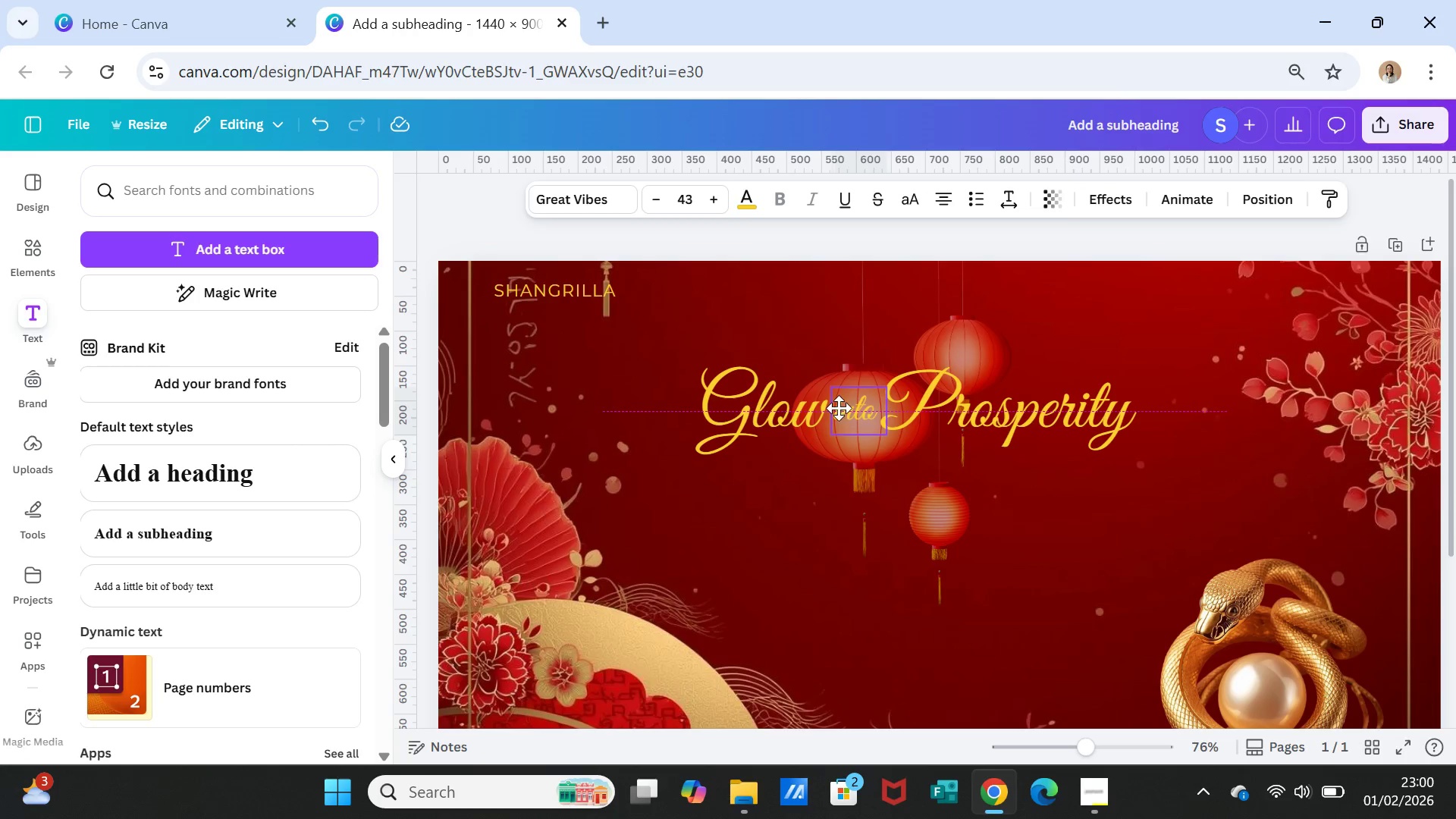 
left_click([1042, 515])
 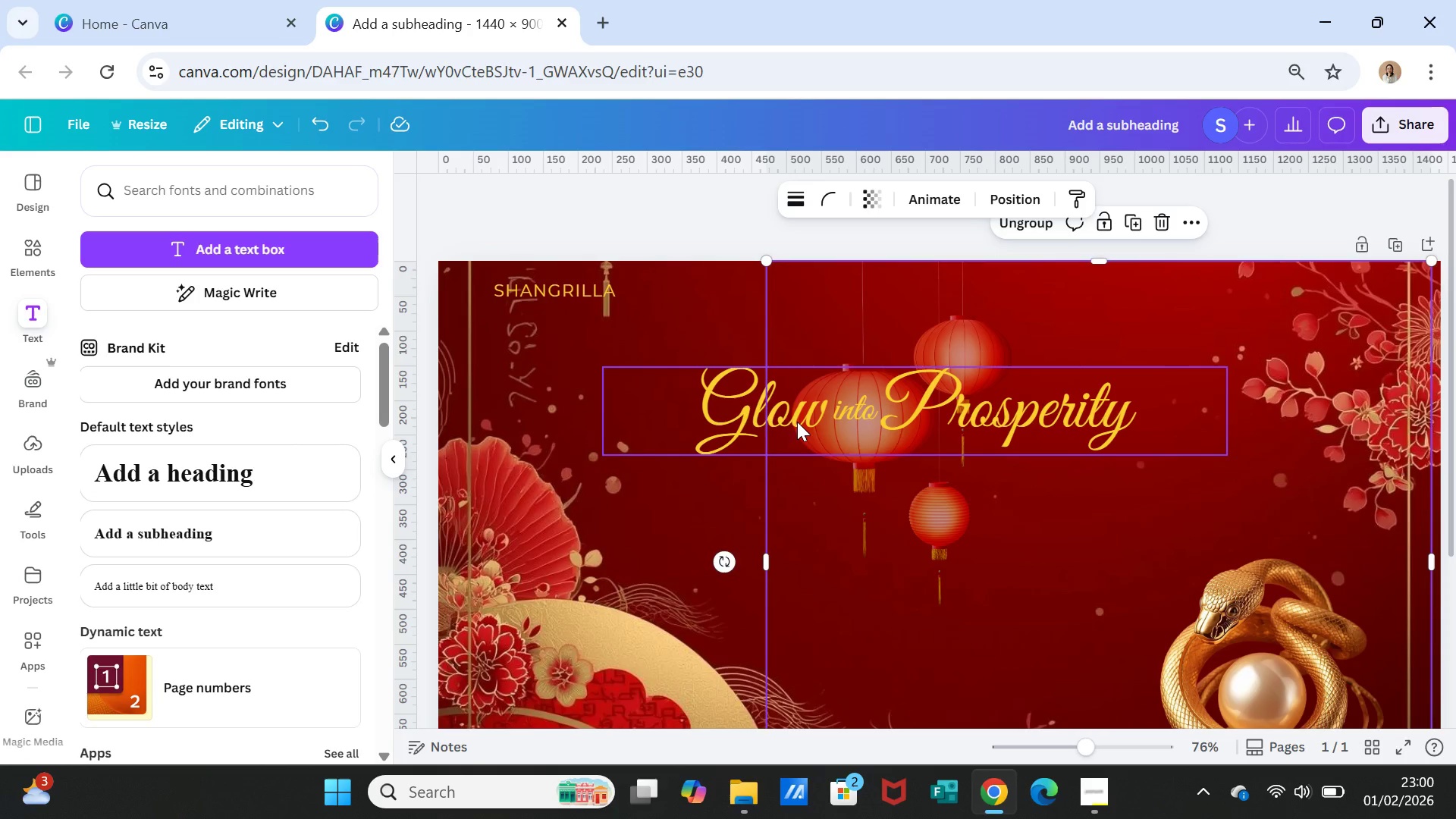 
left_click([797, 419])
 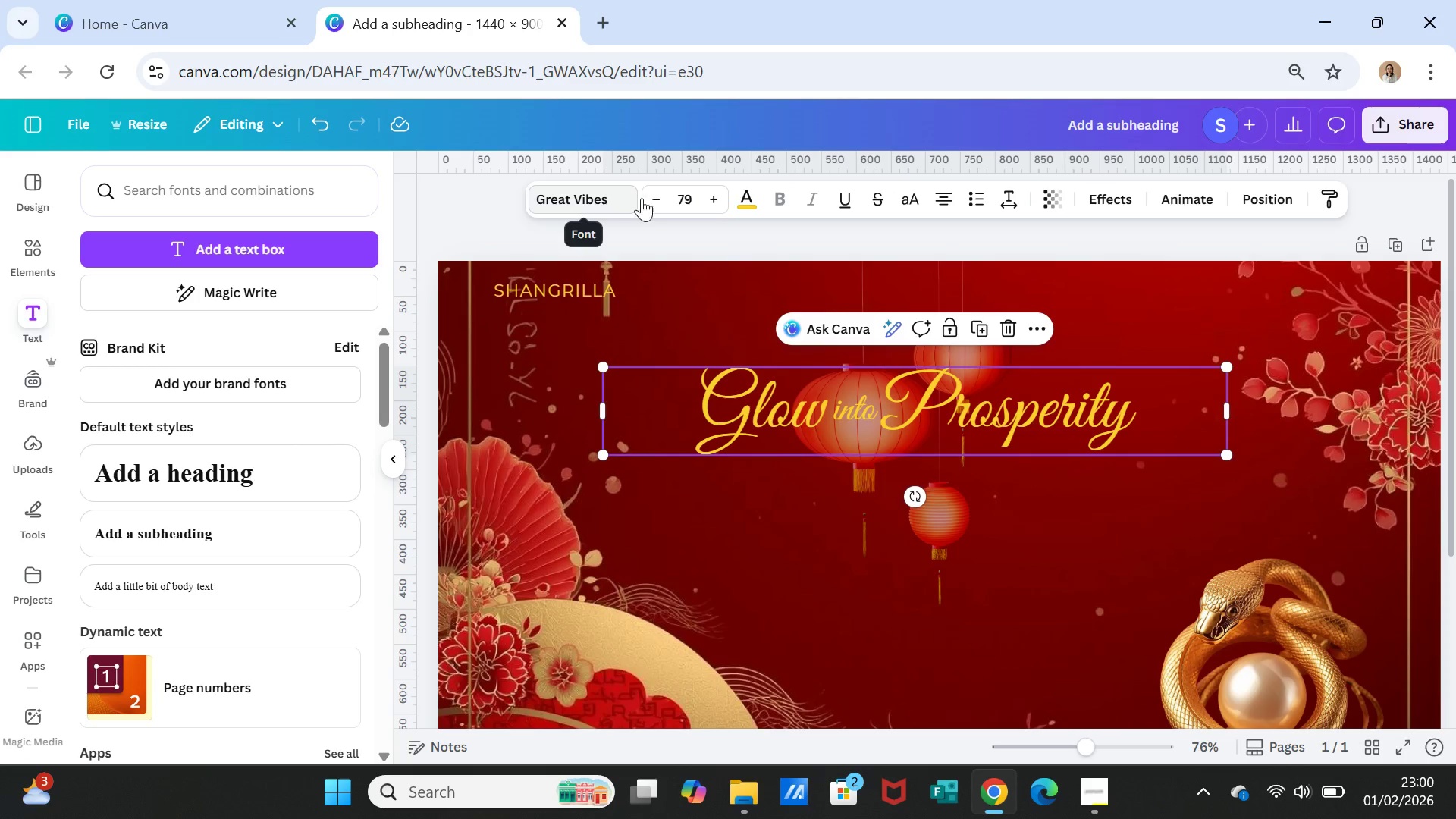 
left_click([755, 199])
 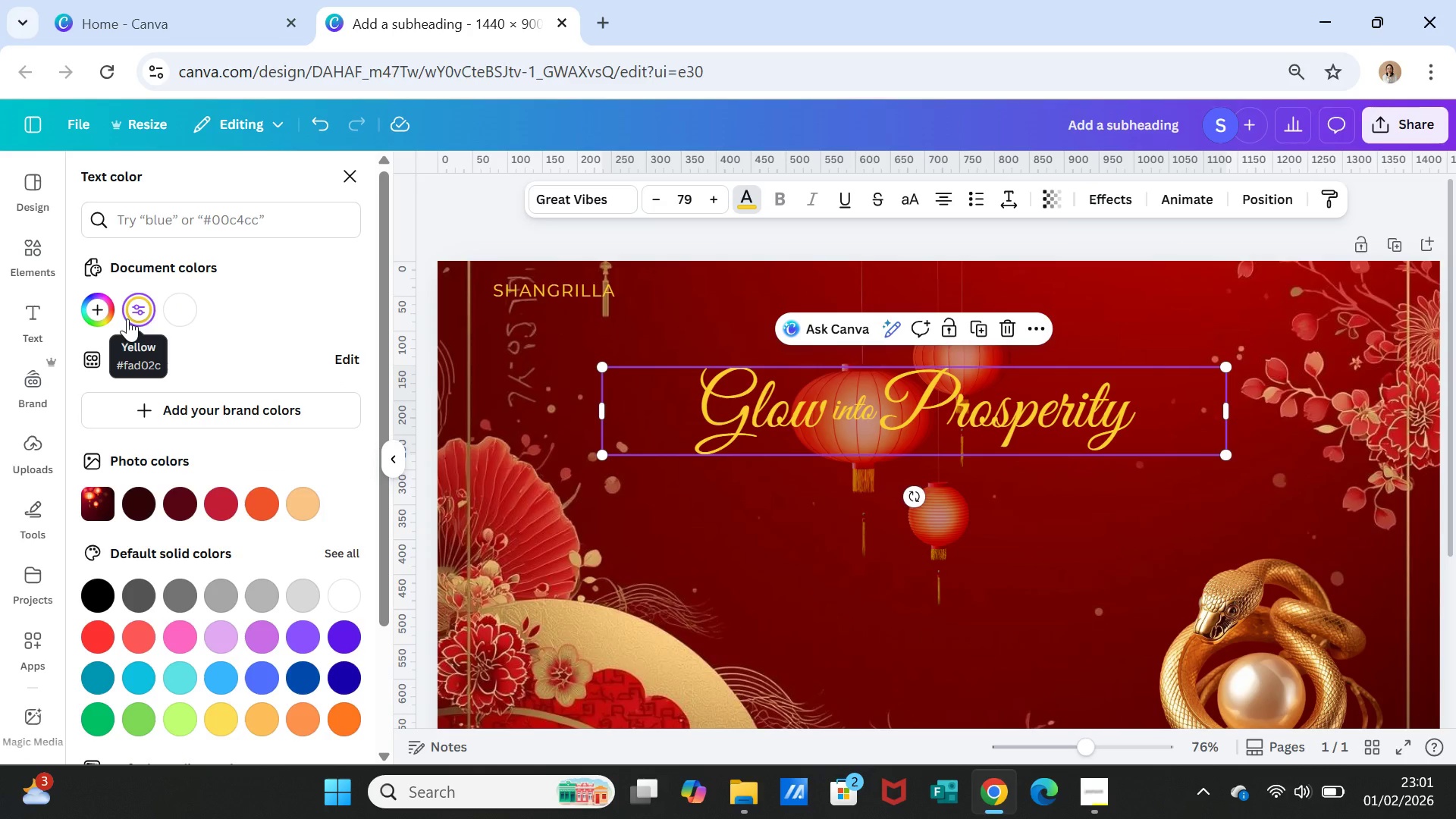 
wait(17.61)
 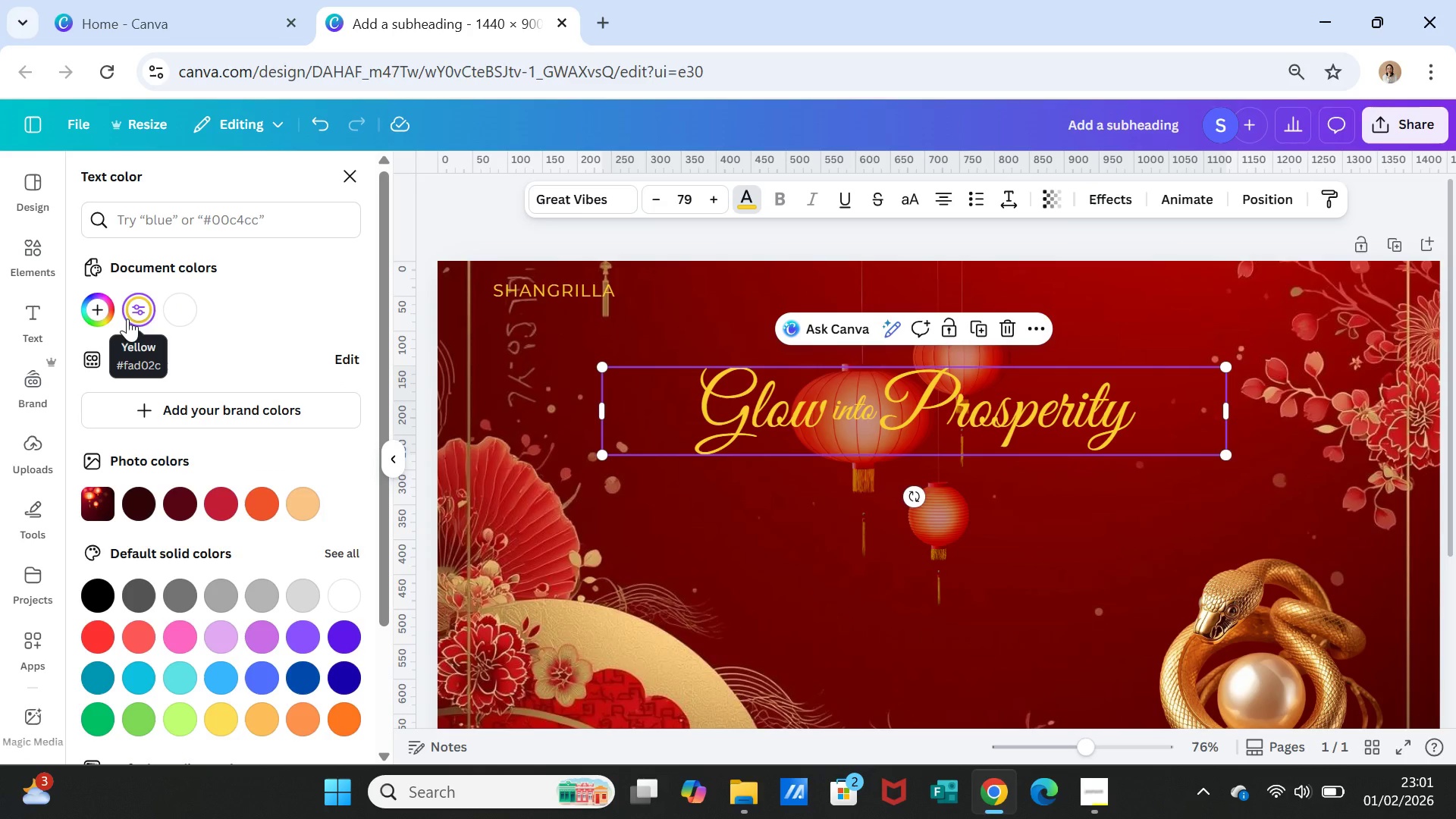 
left_click([223, 221])
 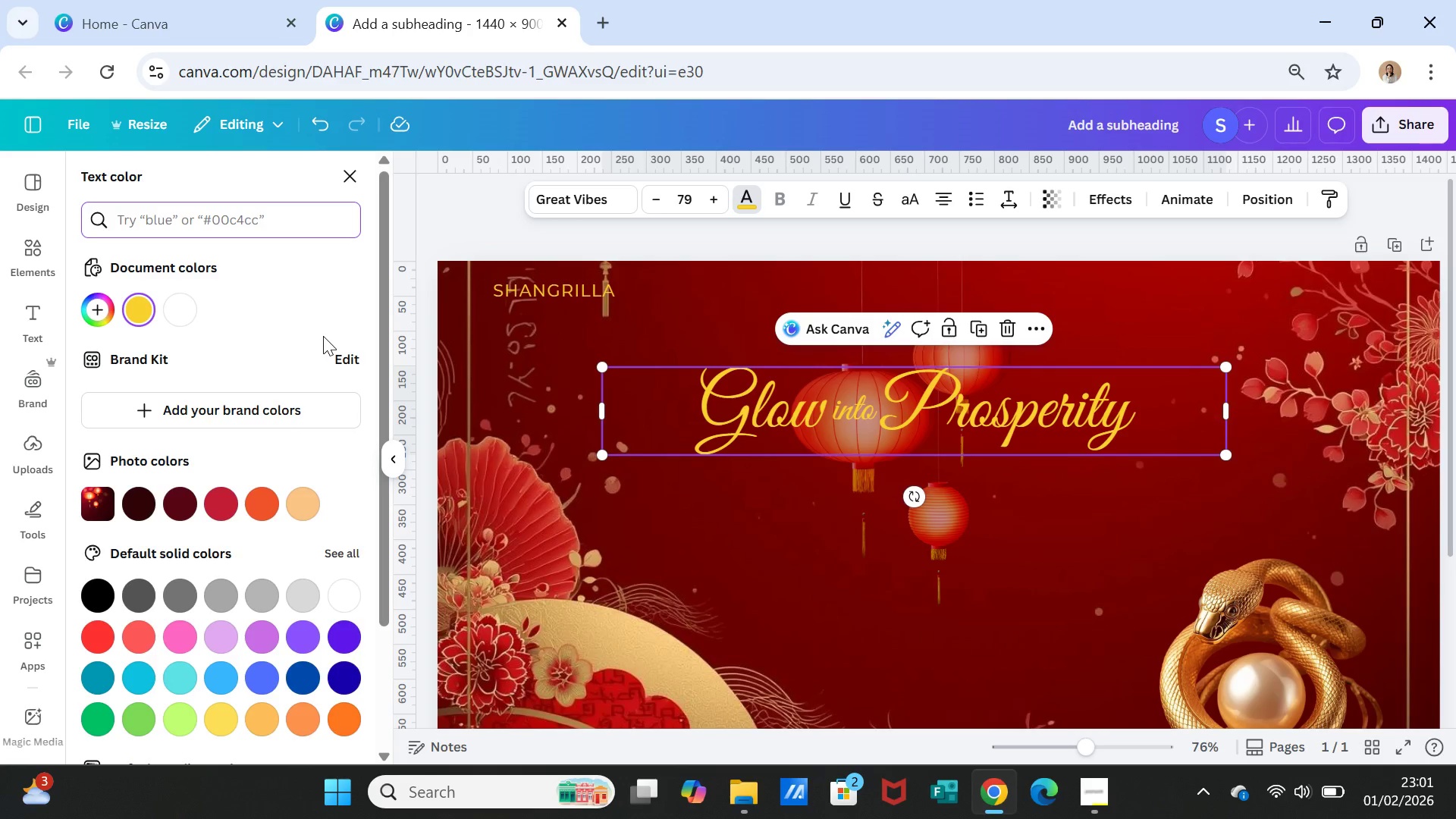 
type(FFFA)
key(Backspace)
type(4B3)
 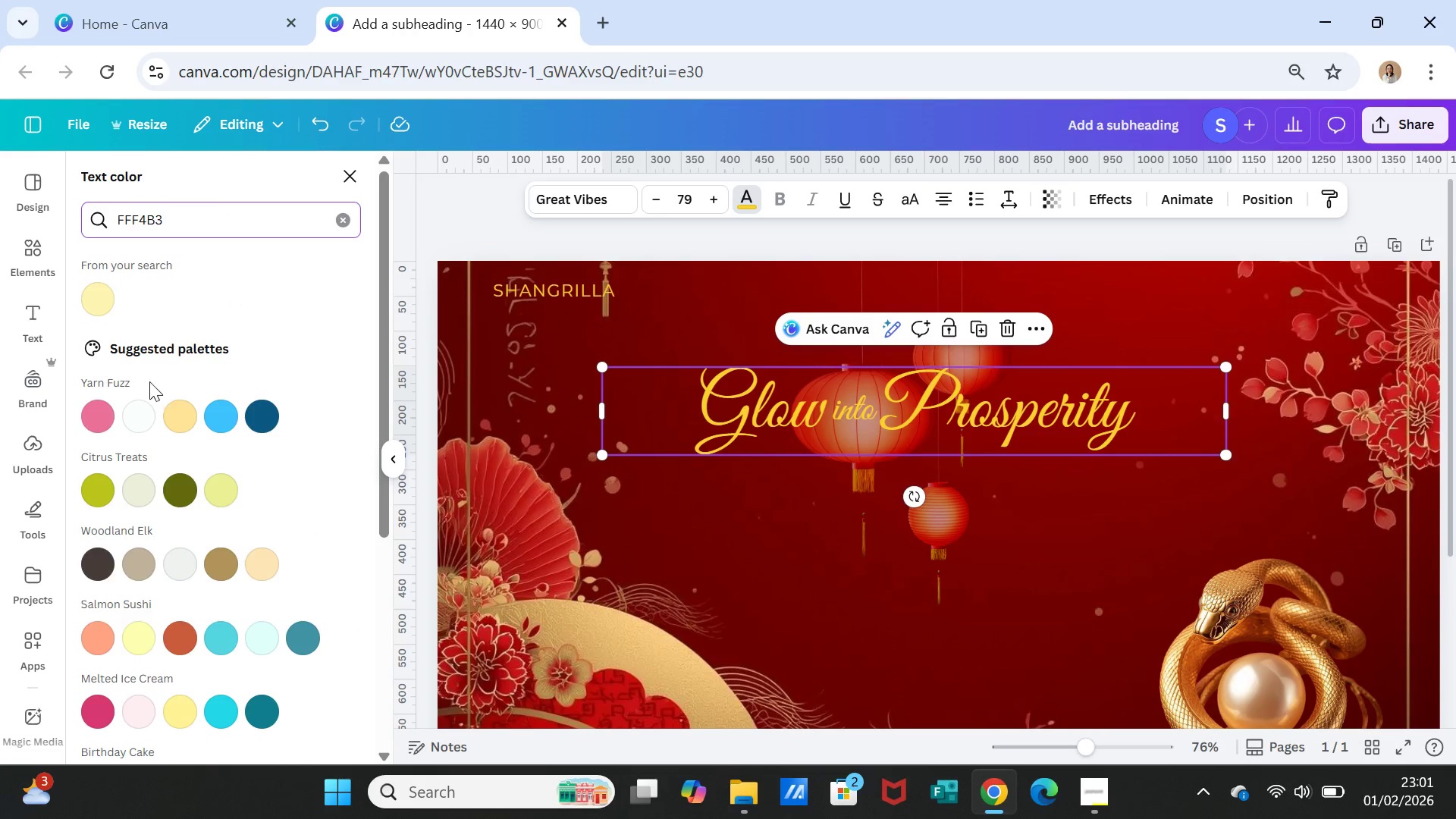 
left_click([102, 304])
 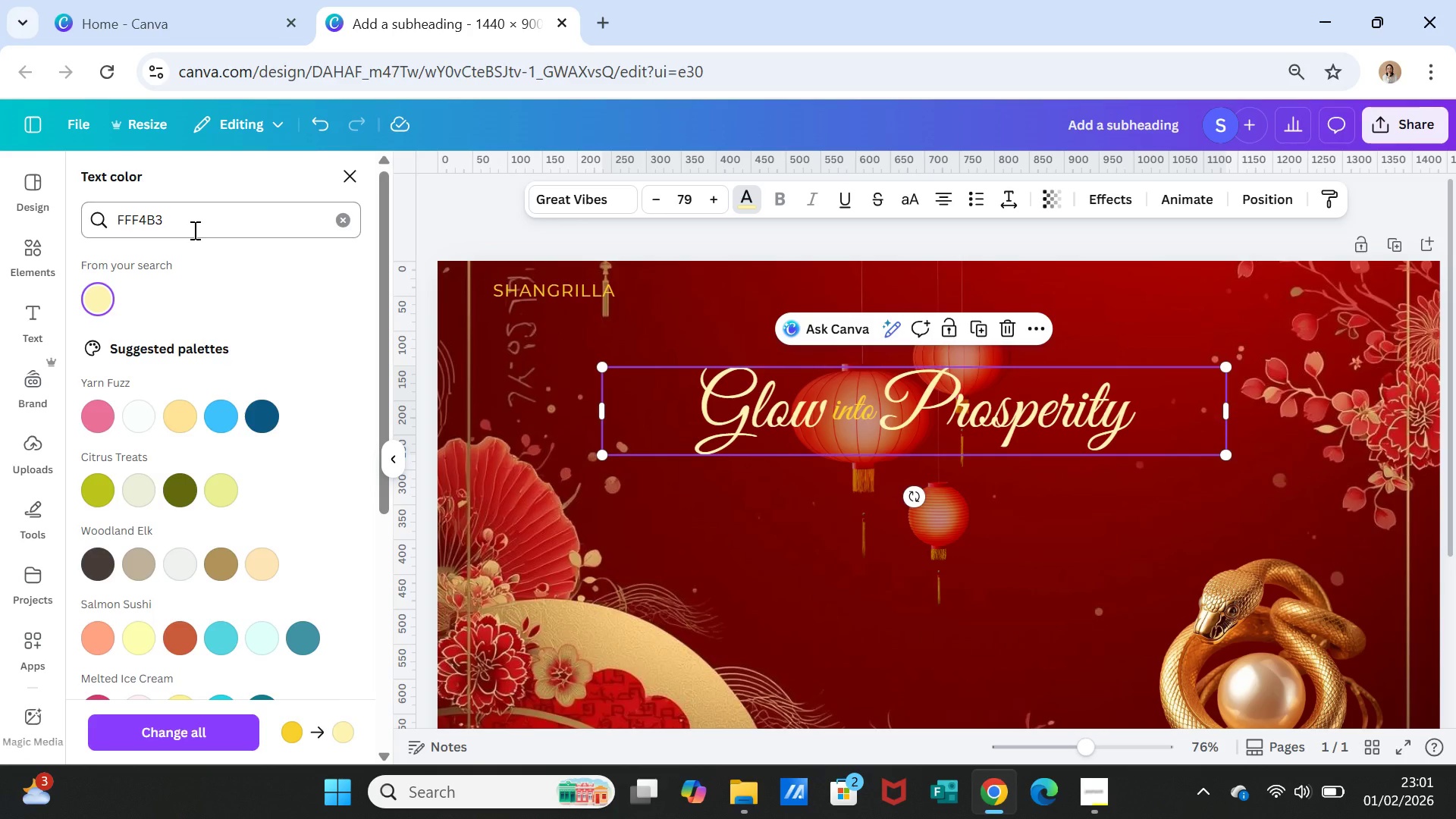 
left_click([347, 208])
 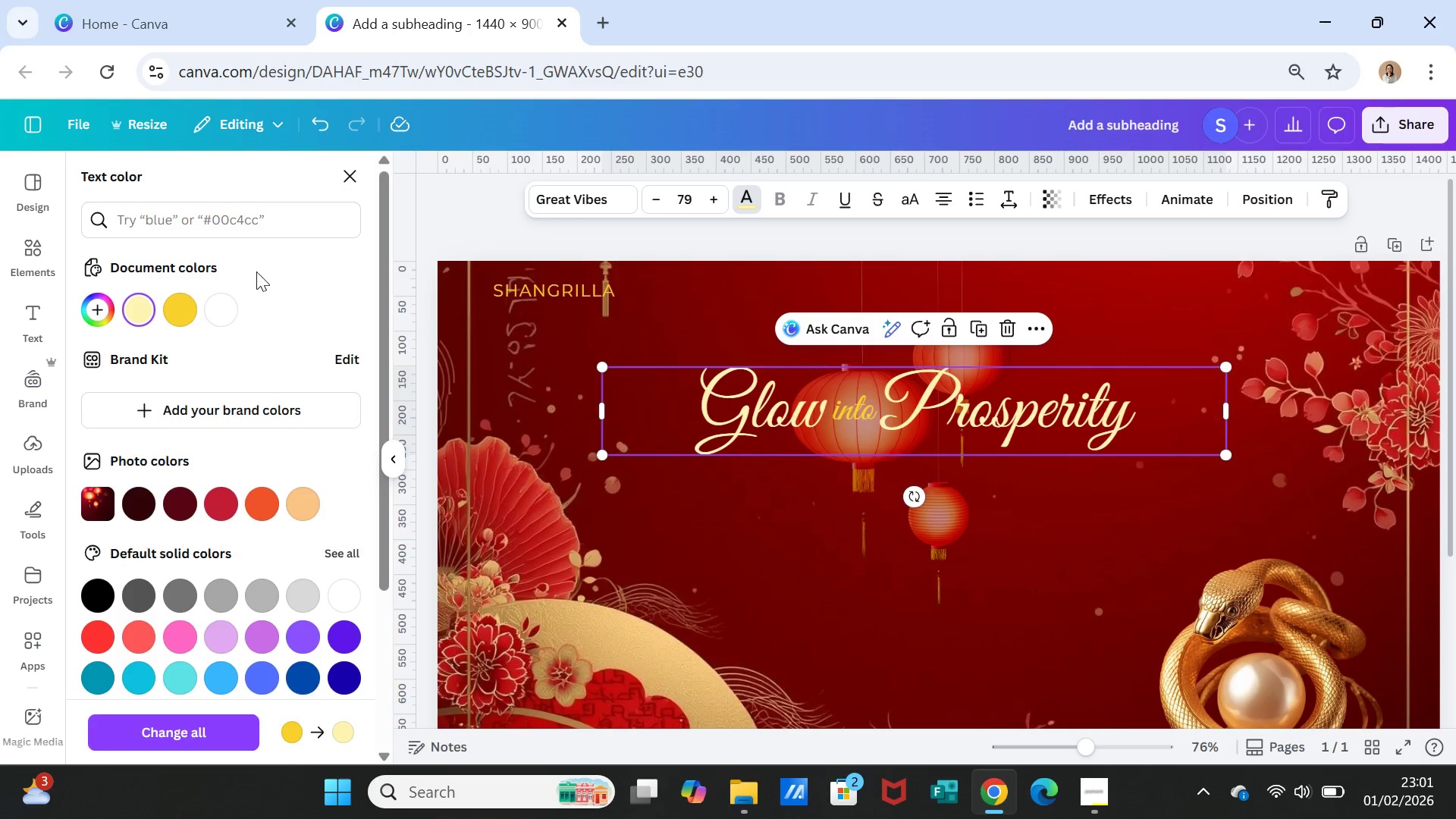 
mouse_move([212, 325])
 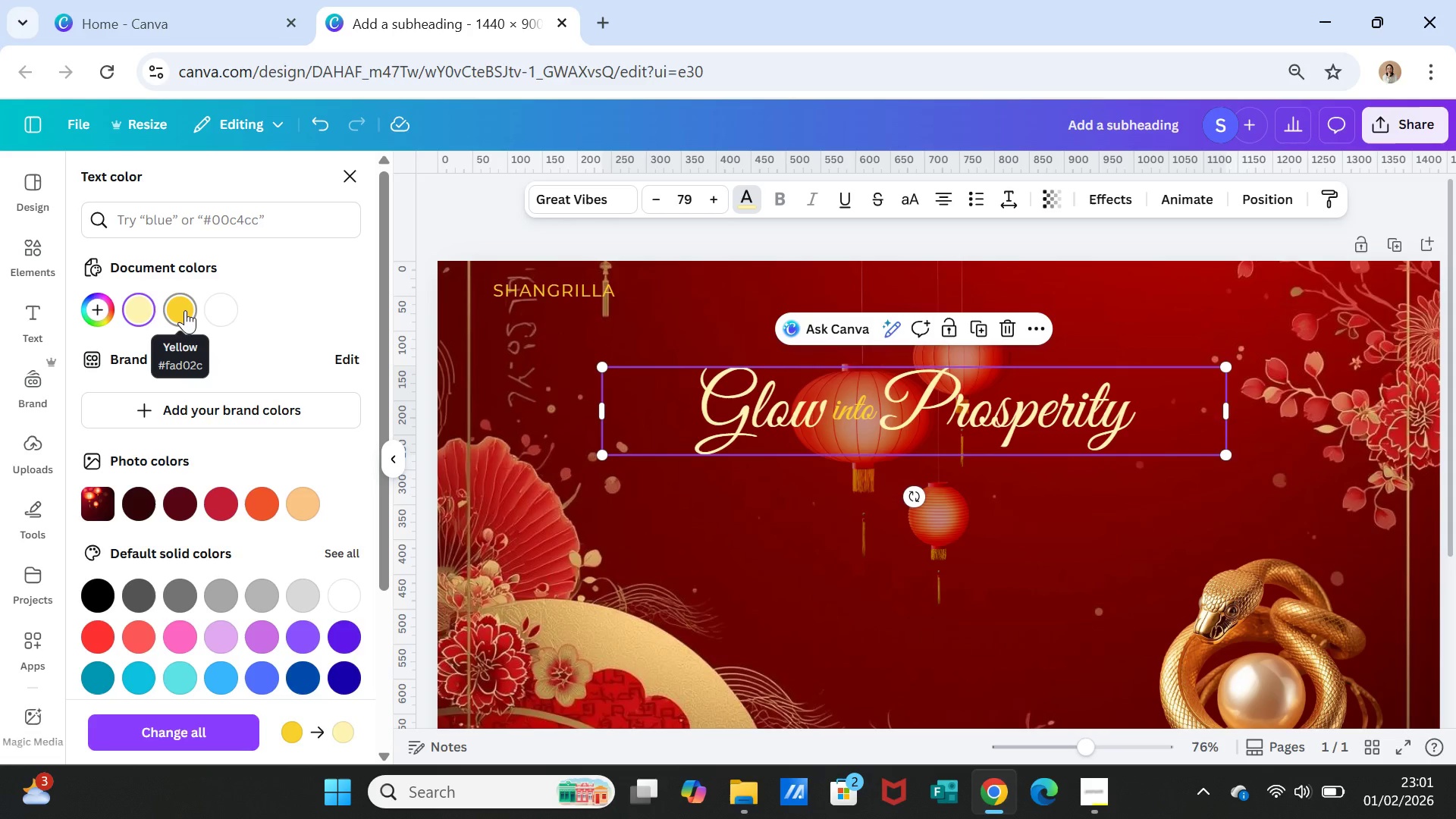 
wait(24.44)
 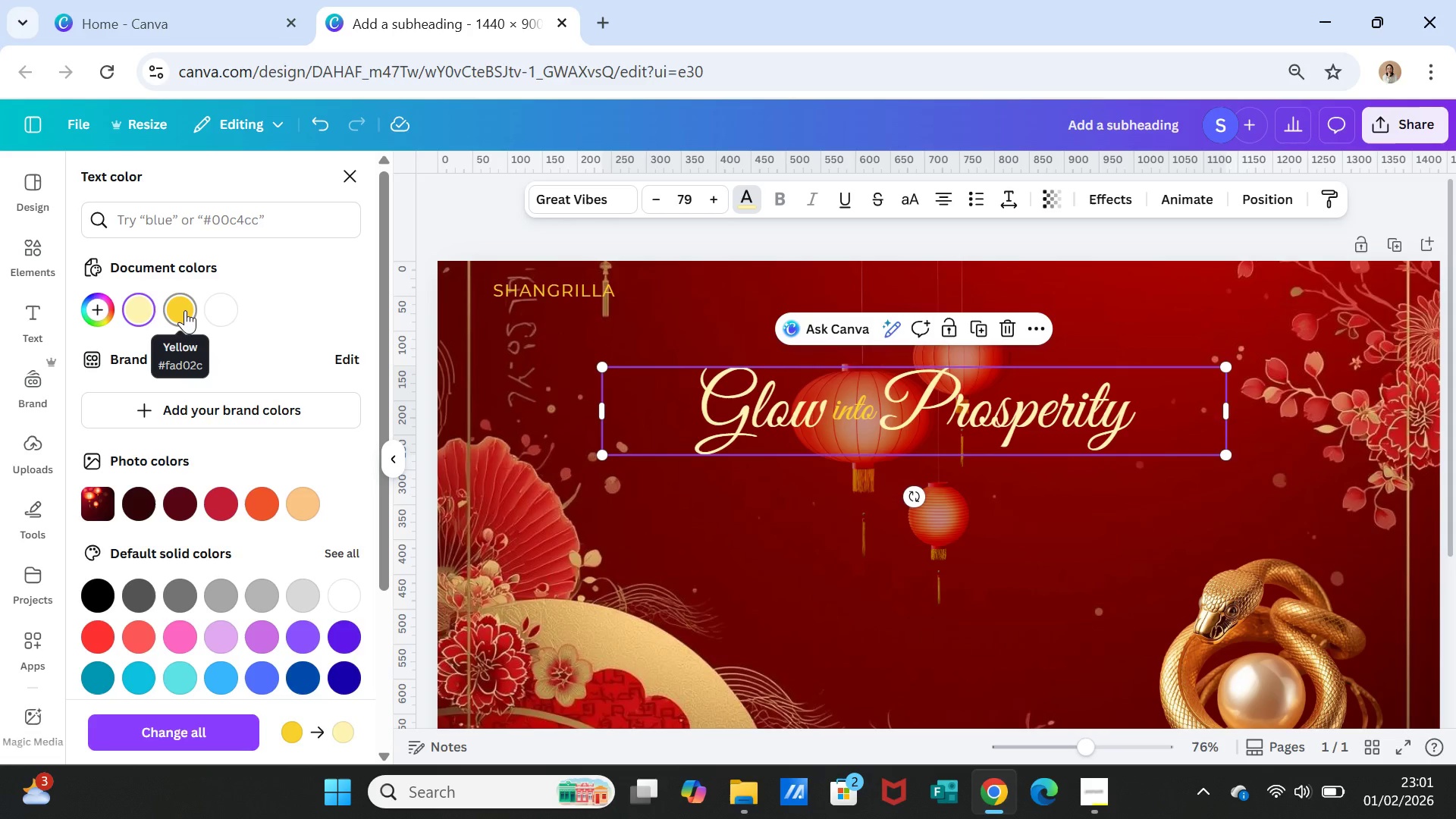 
left_click([187, 303])
 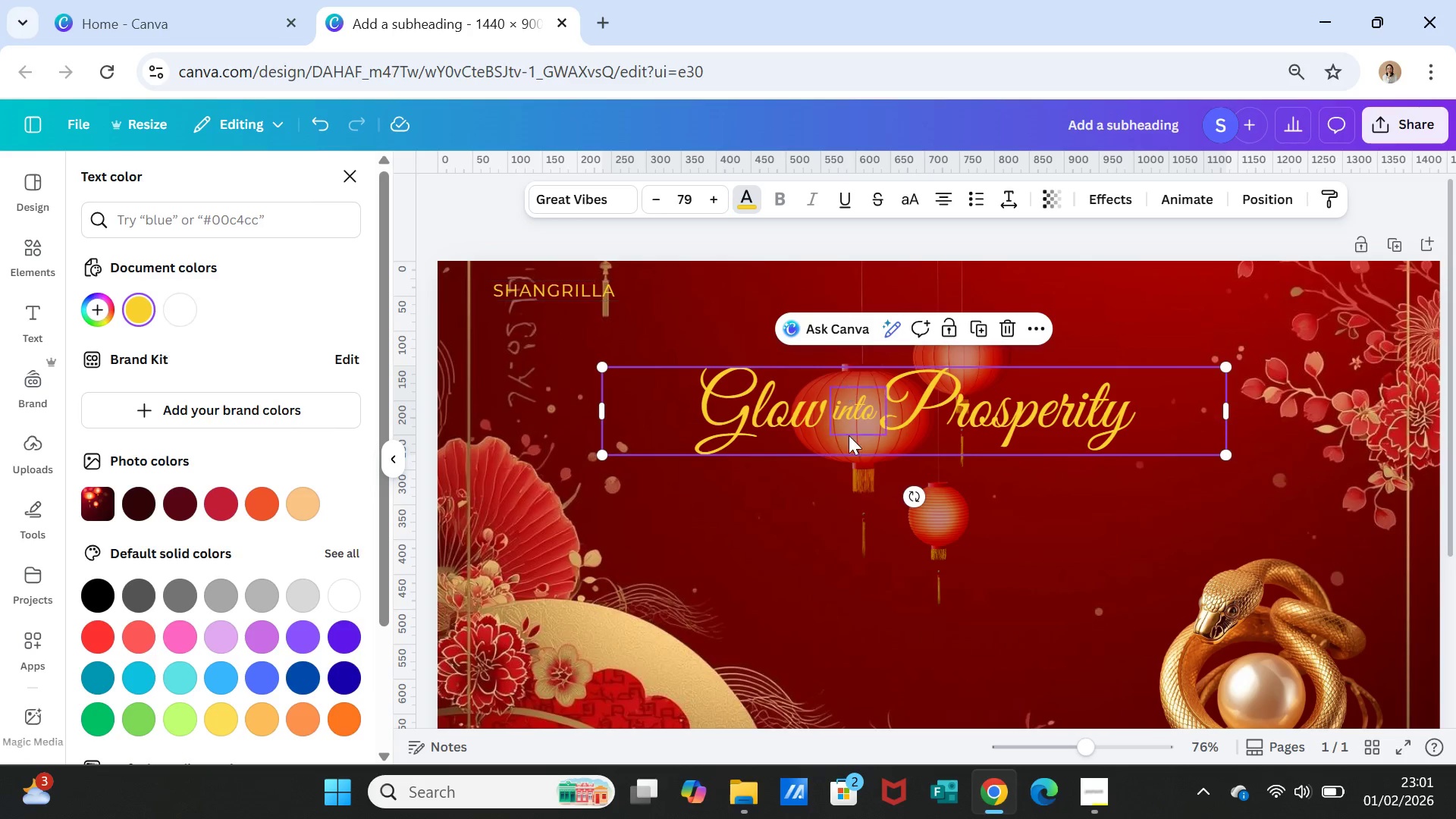 
left_click([826, 527])
 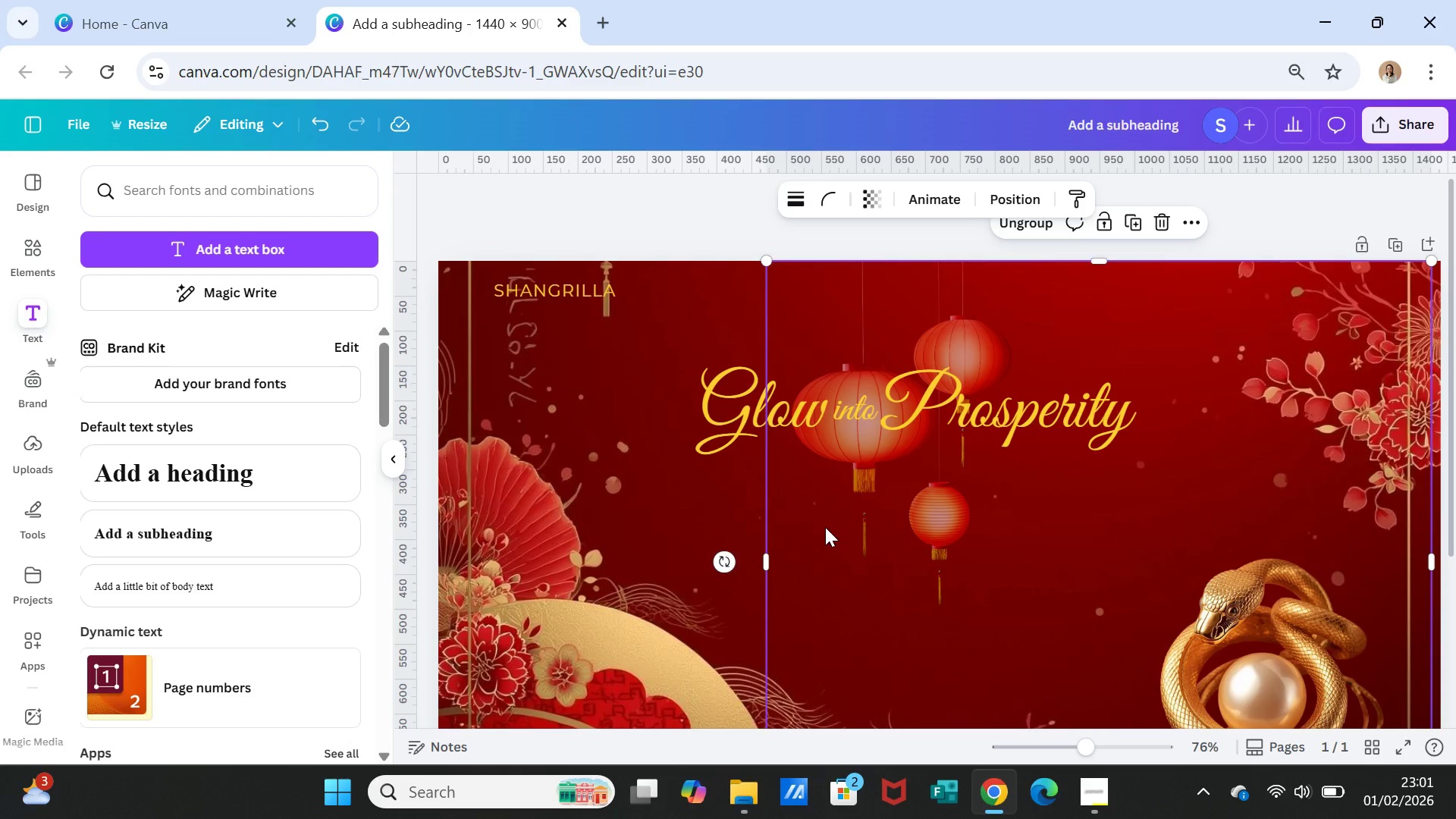 
left_click([769, 402])
 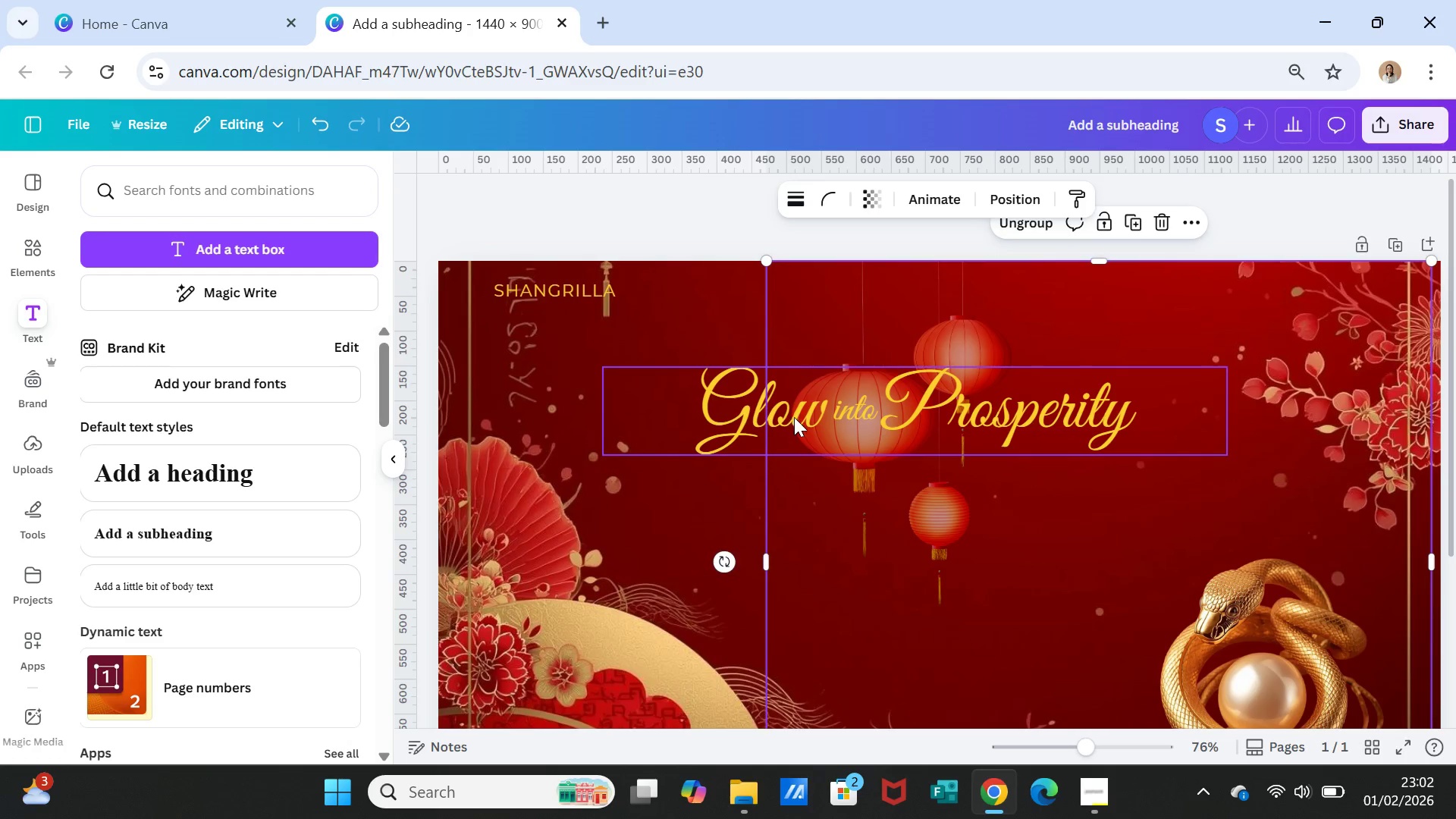 
left_click([794, 417])
 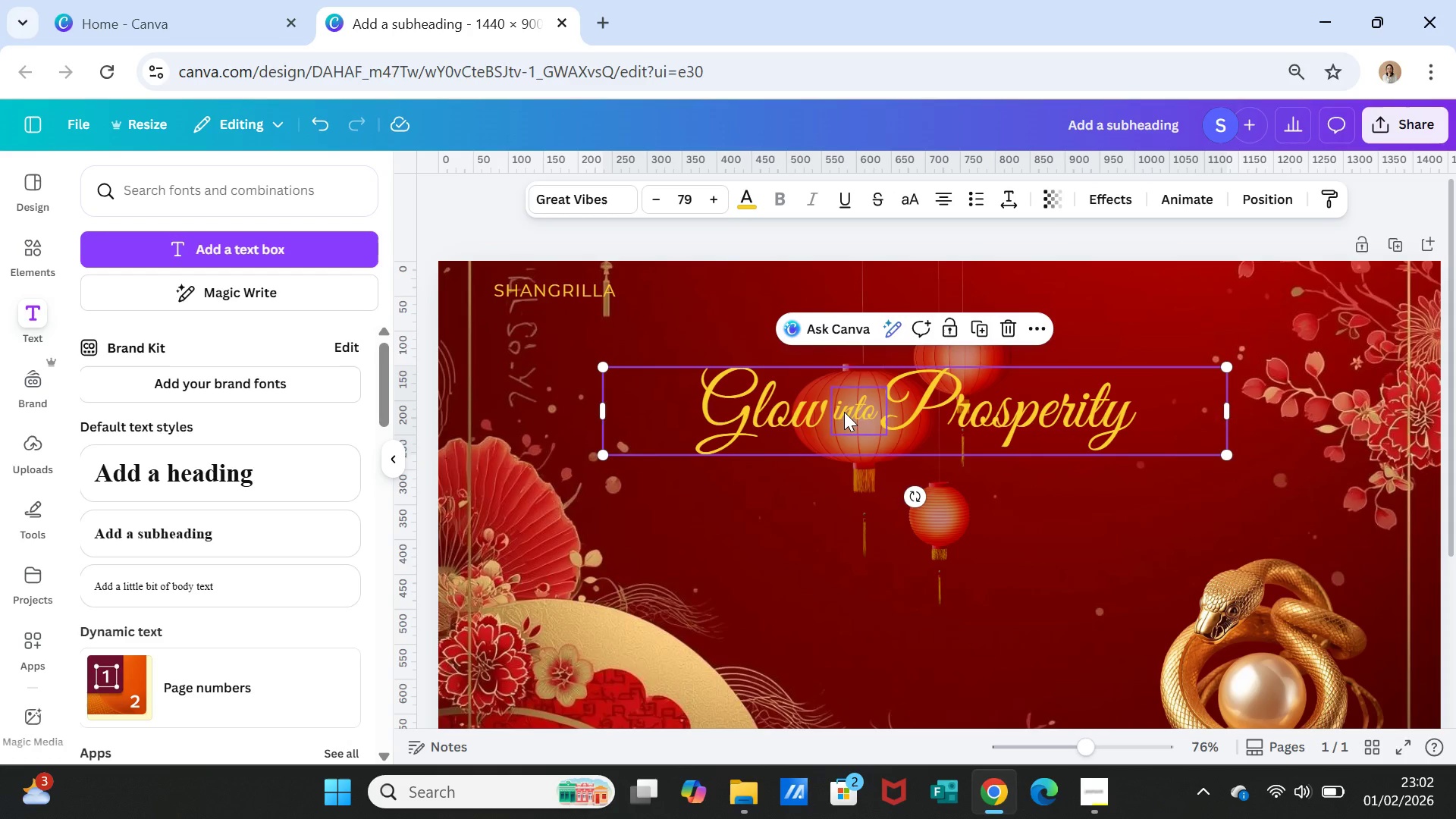 
hold_key(key=ShiftLeft, duration=0.73)
left_click([846, 410])
 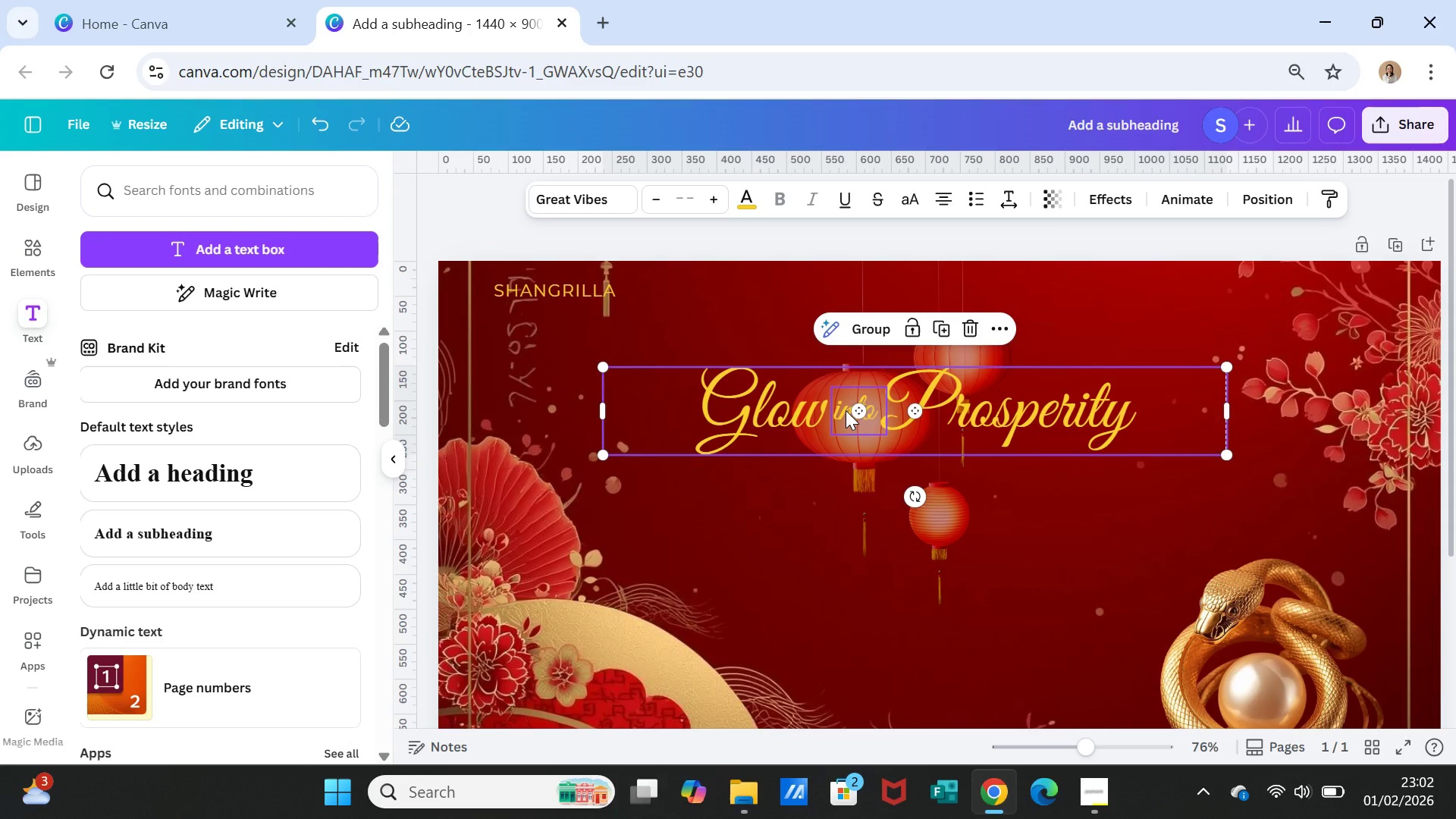 
right_click([846, 410])
 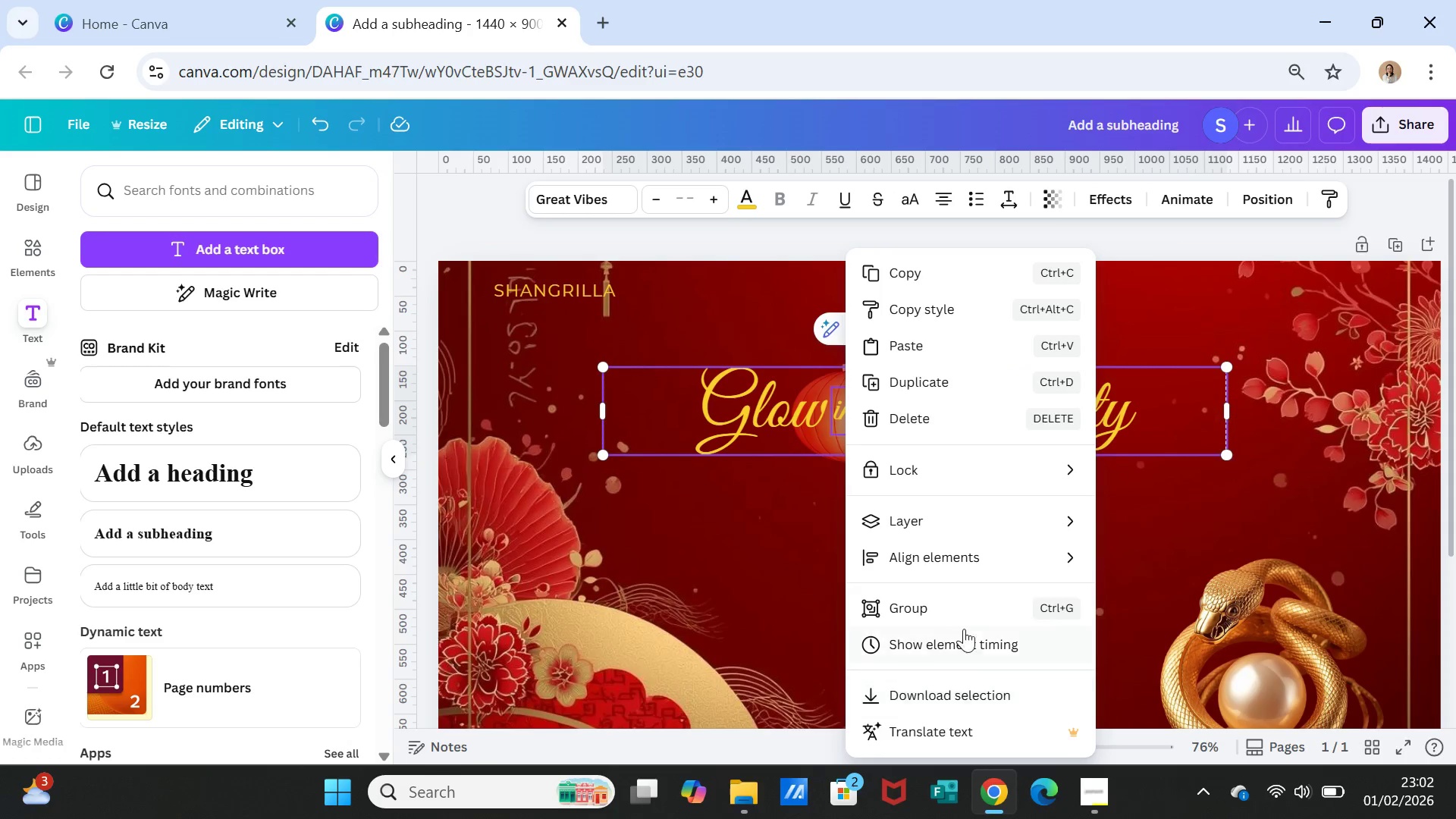 
left_click([959, 606])
 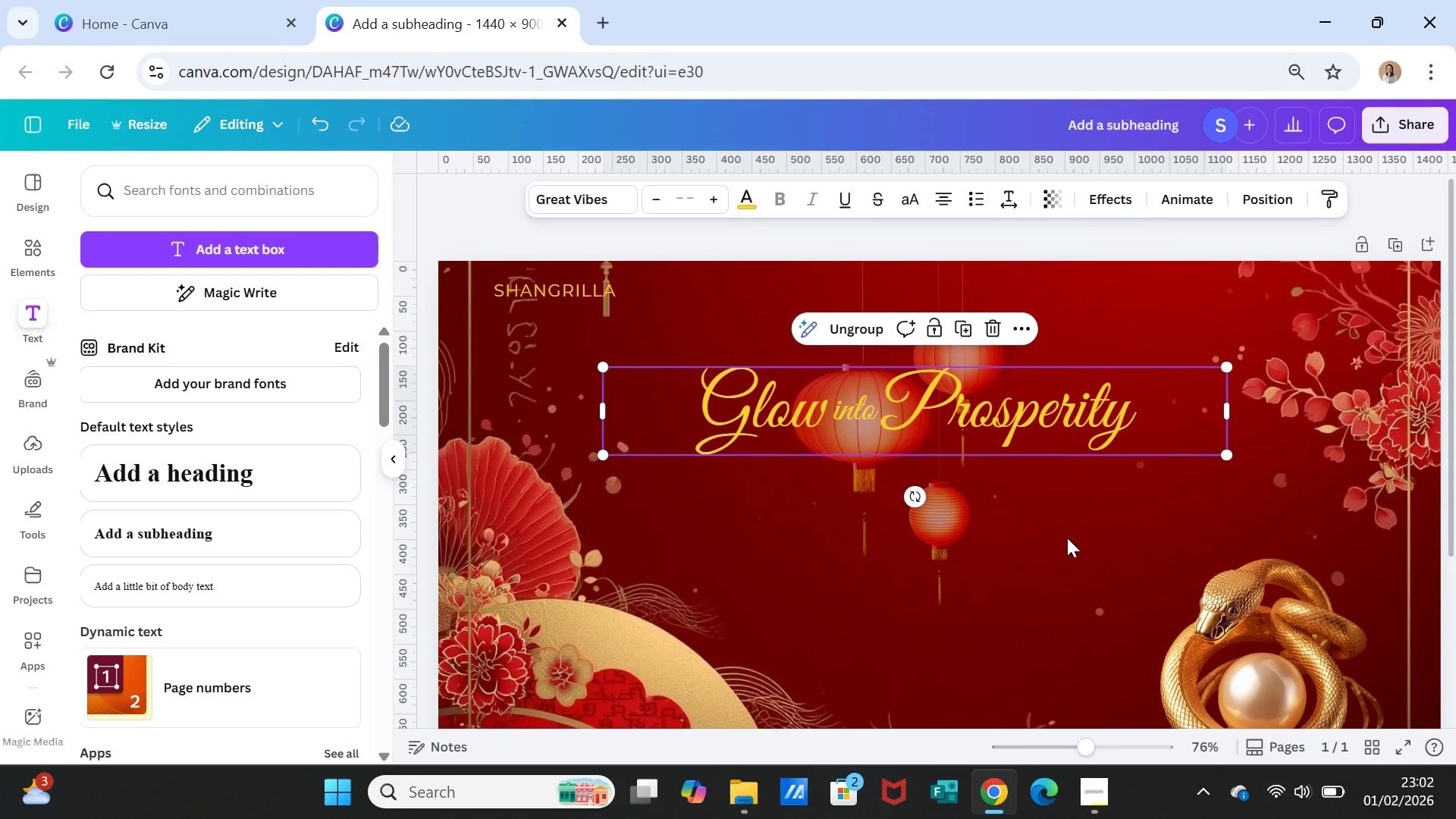 
left_click([1075, 532])
 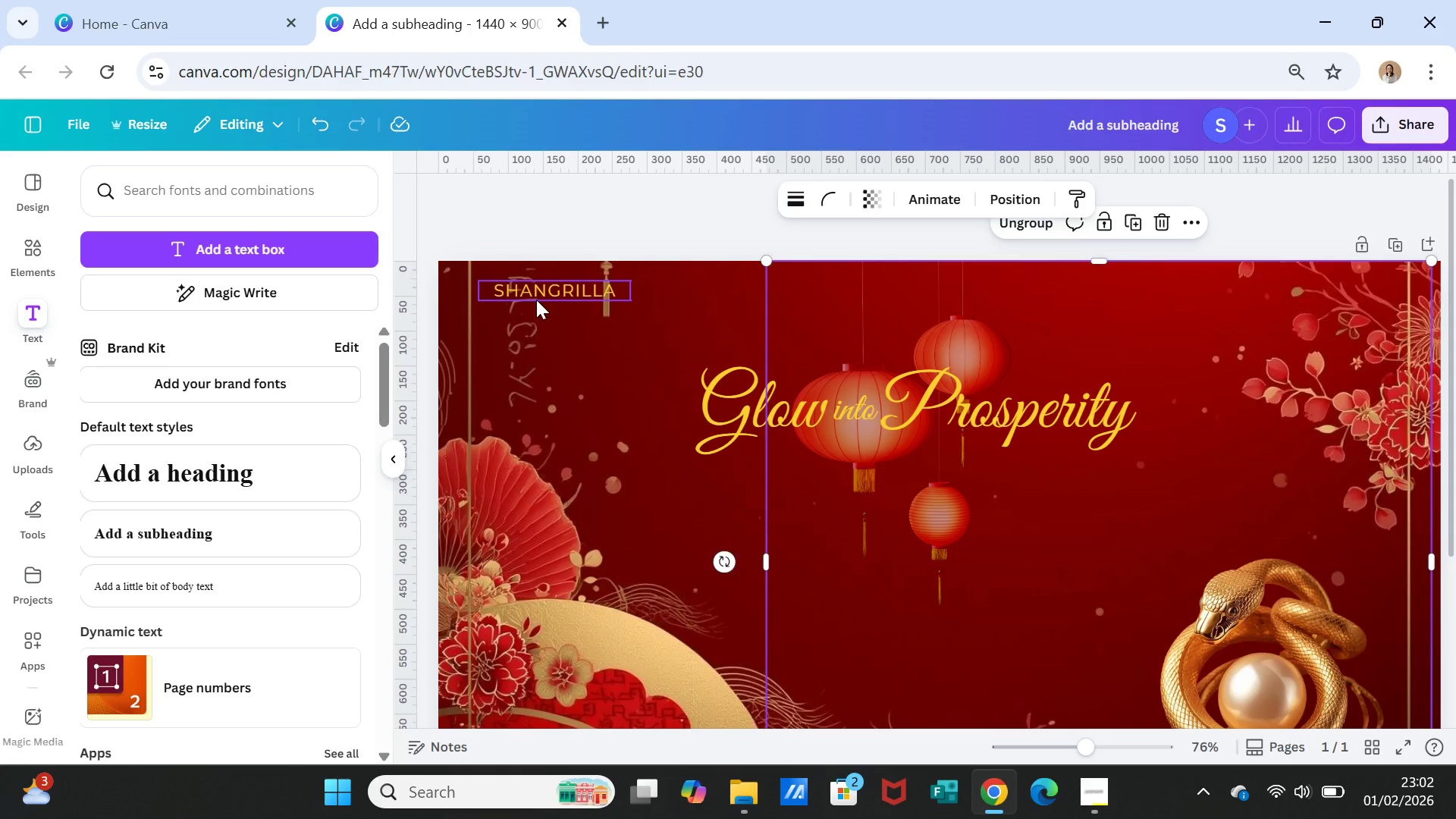 
left_click([538, 297])
 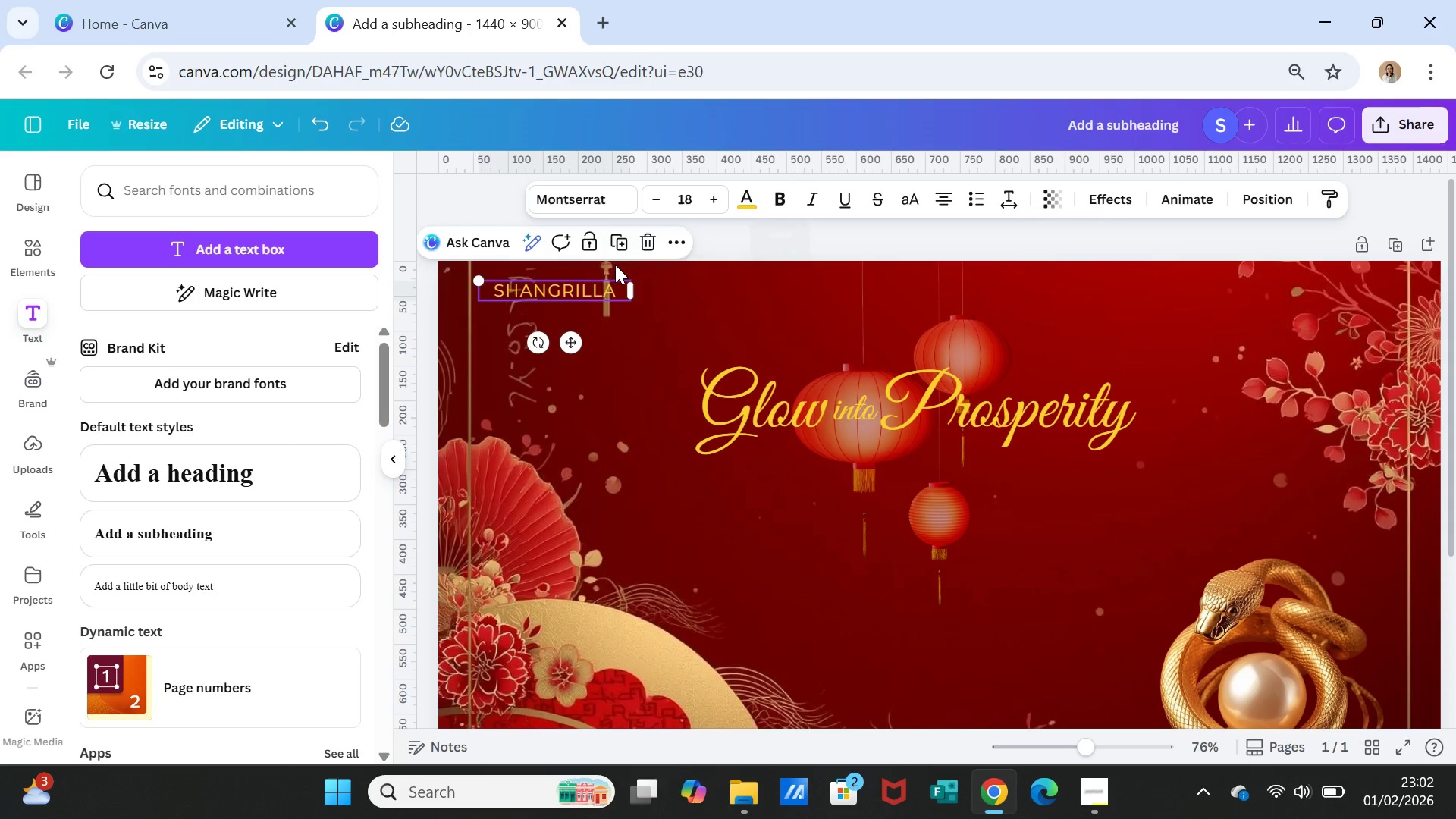 
left_click([624, 238])
 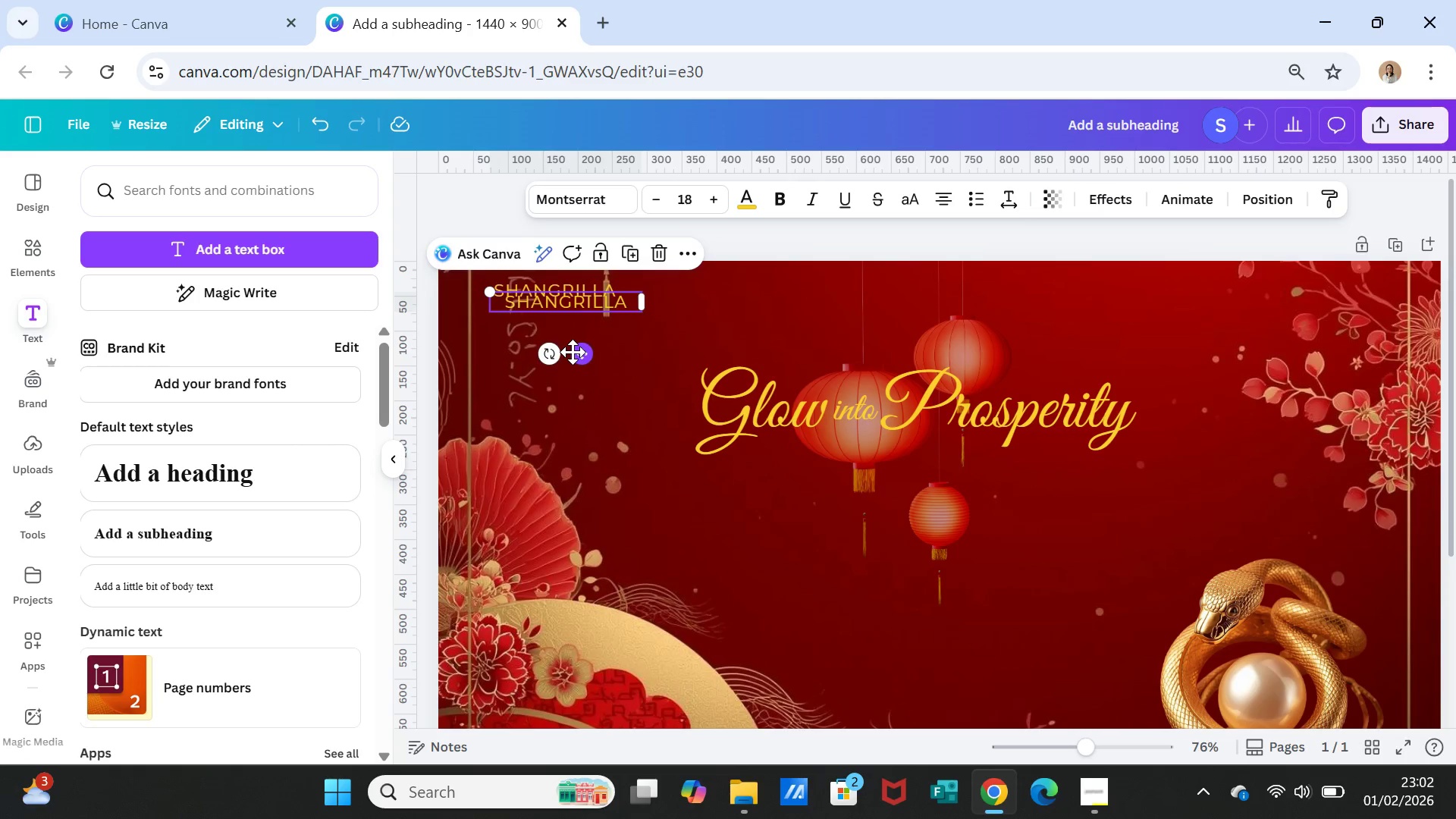 
left_click_drag(start_coordinate=[579, 352], to_coordinate=[570, 356])
 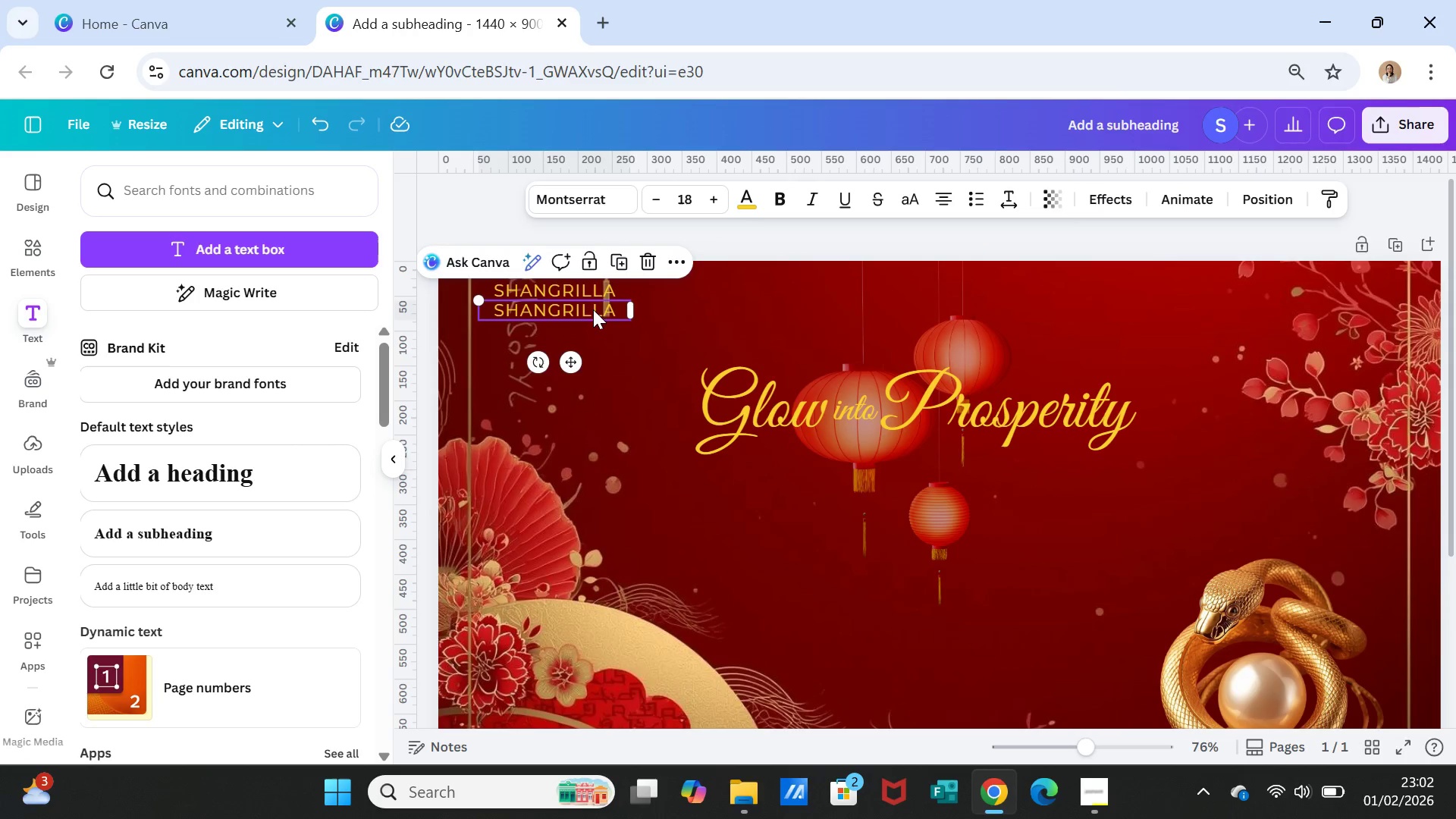 
double_click([593, 309])
 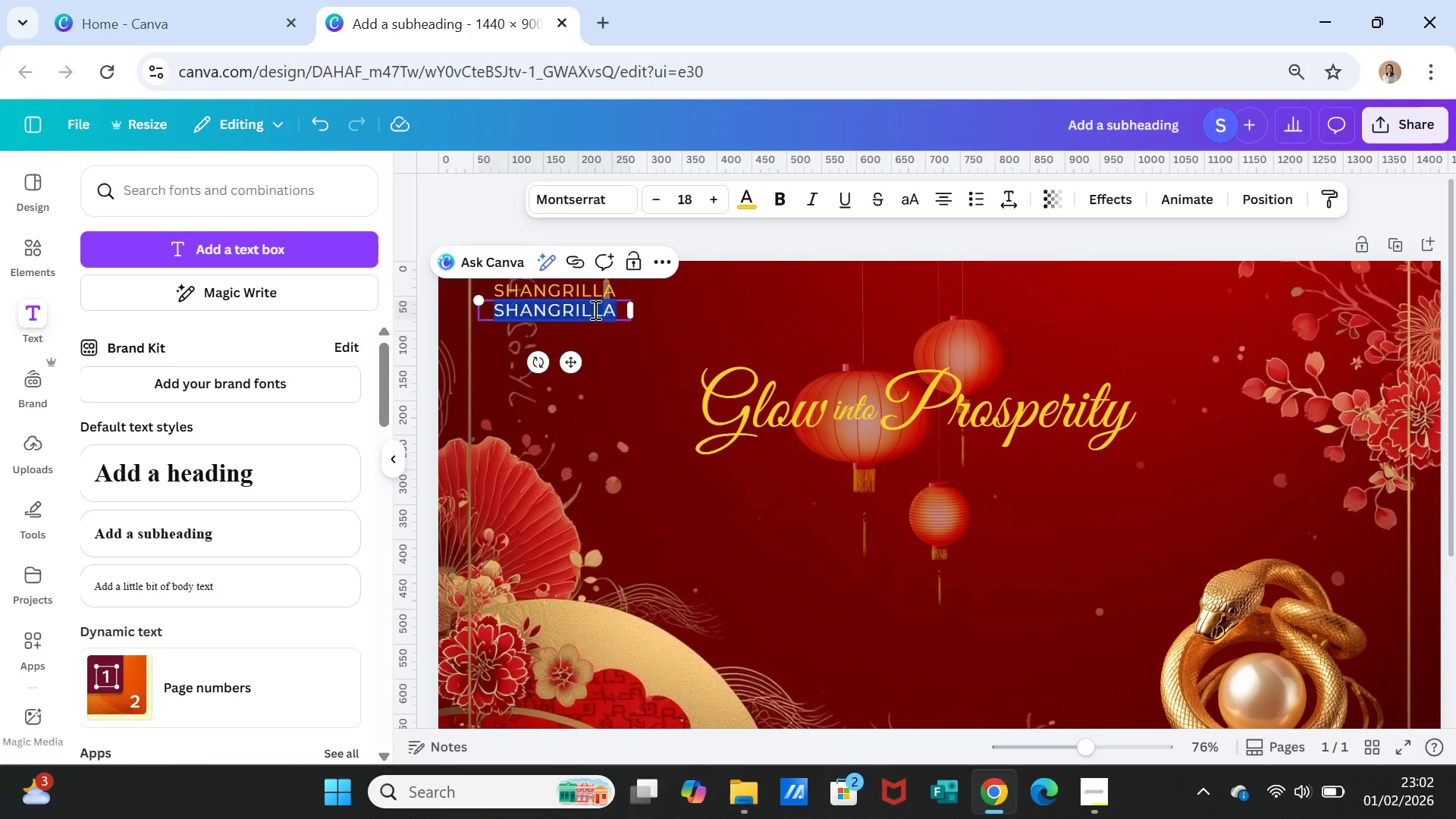 
type(Beauty)
 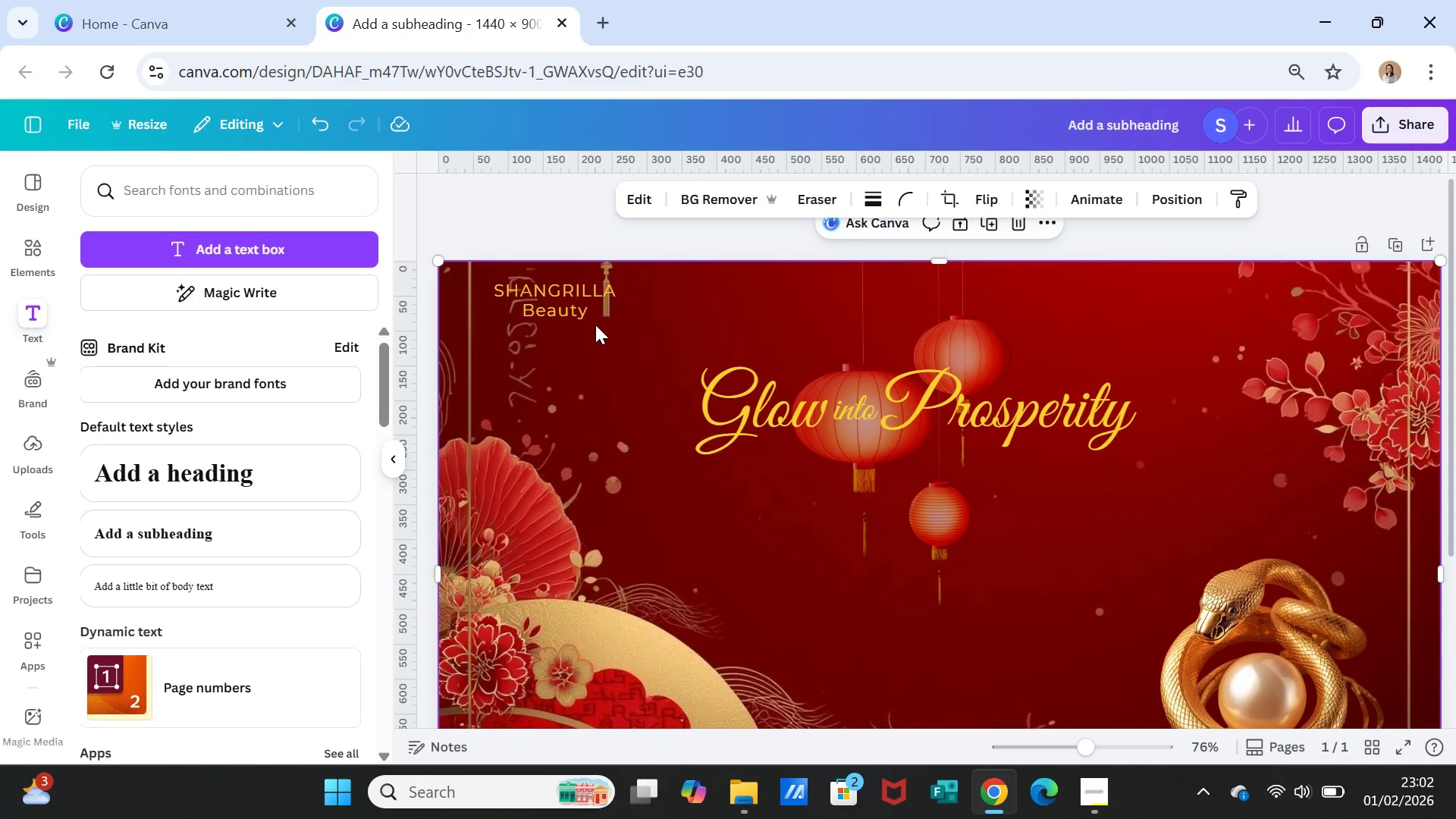 
left_click([560, 312])
 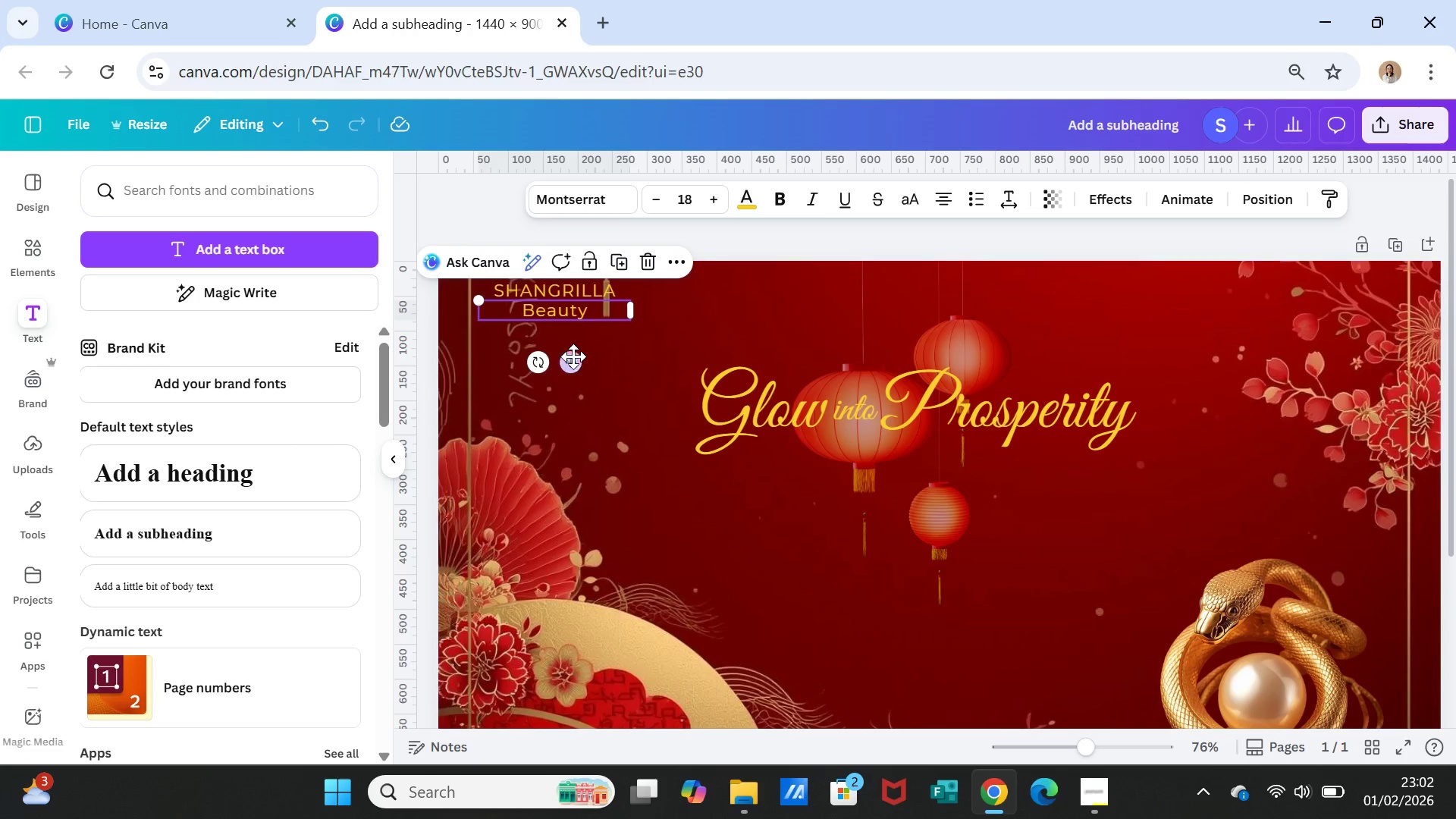 
left_click_drag(start_coordinate=[573, 357], to_coordinate=[567, 357])
 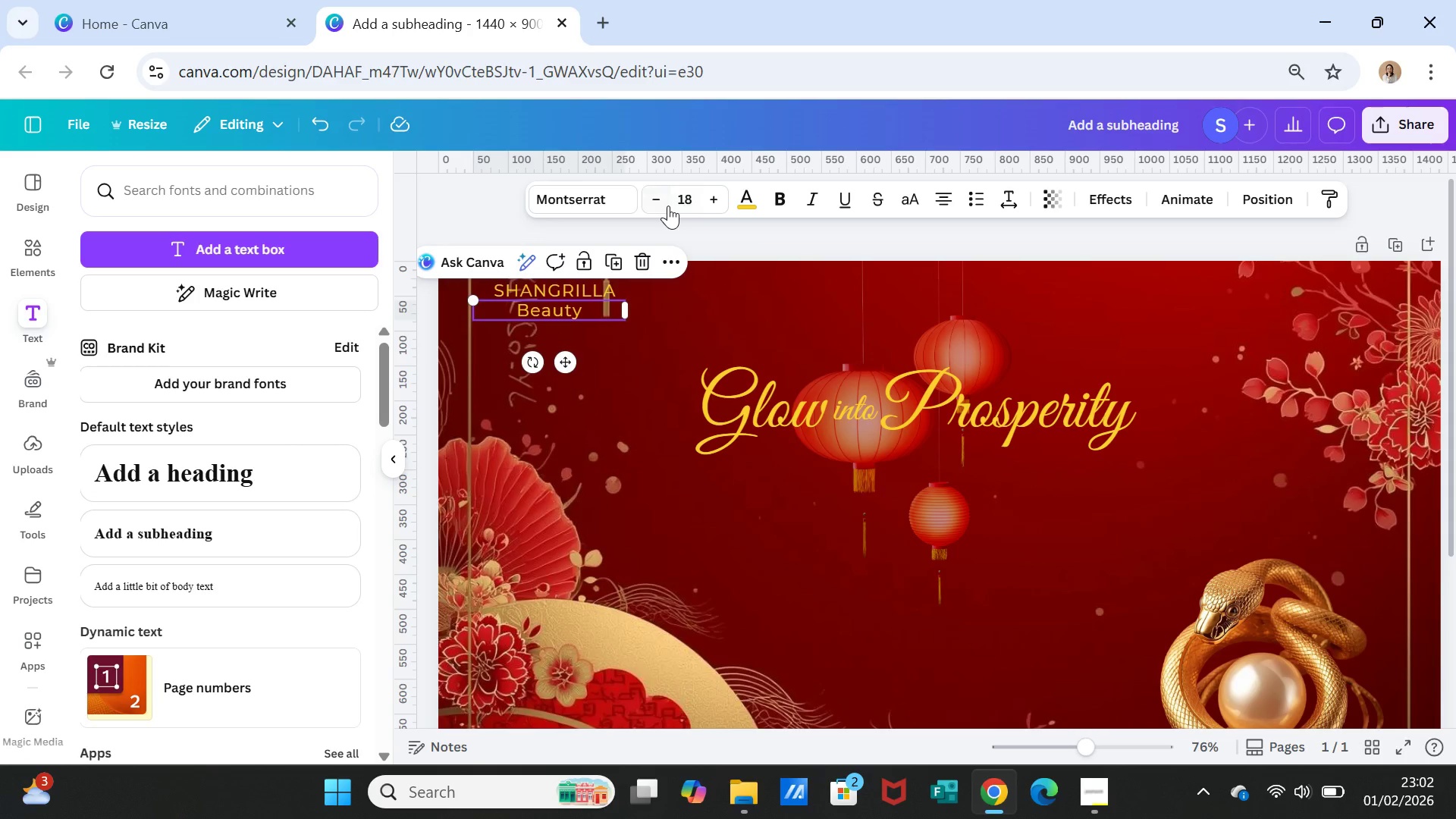 
double_click([651, 197])
 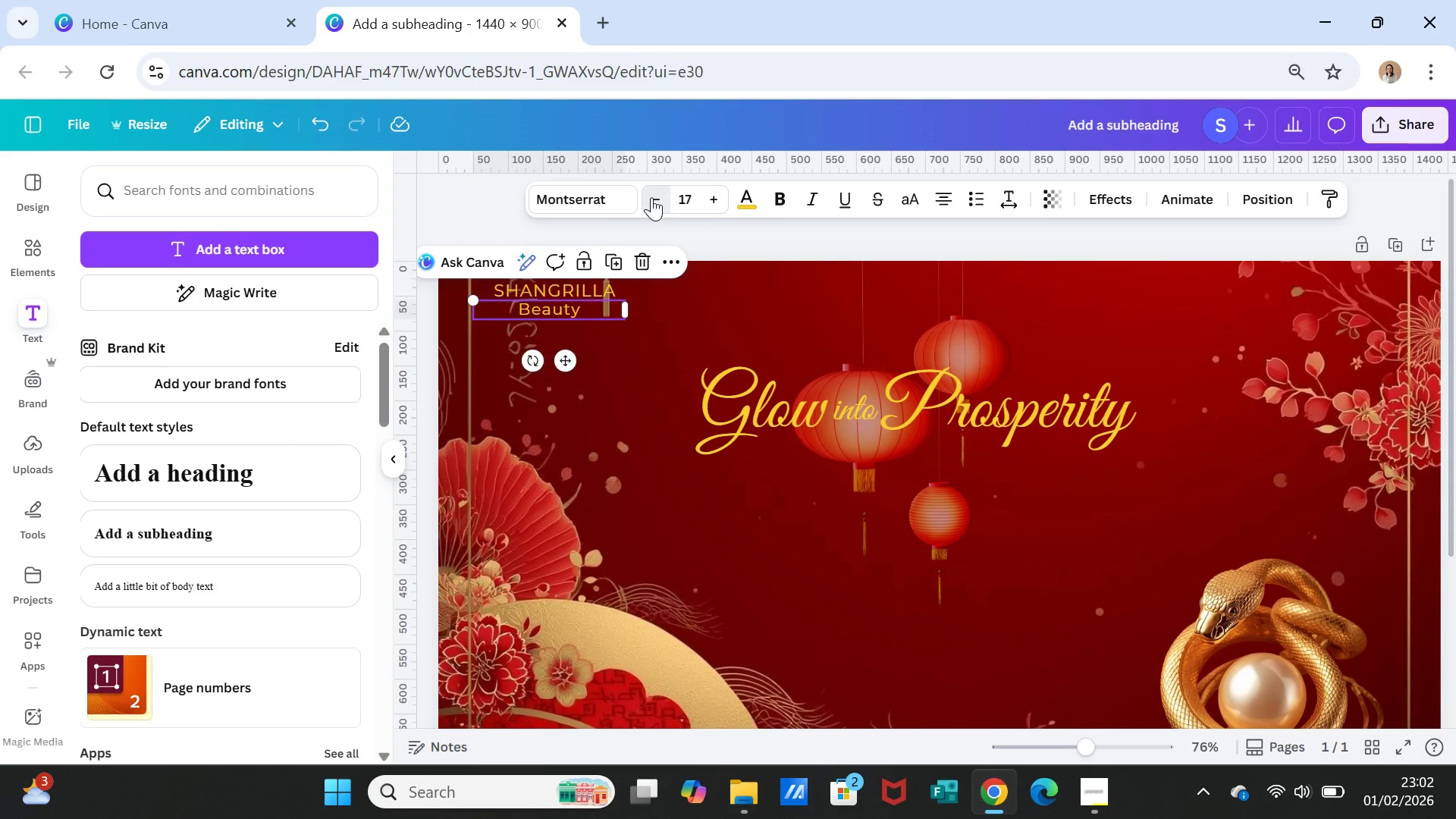 
triple_click([651, 197])
 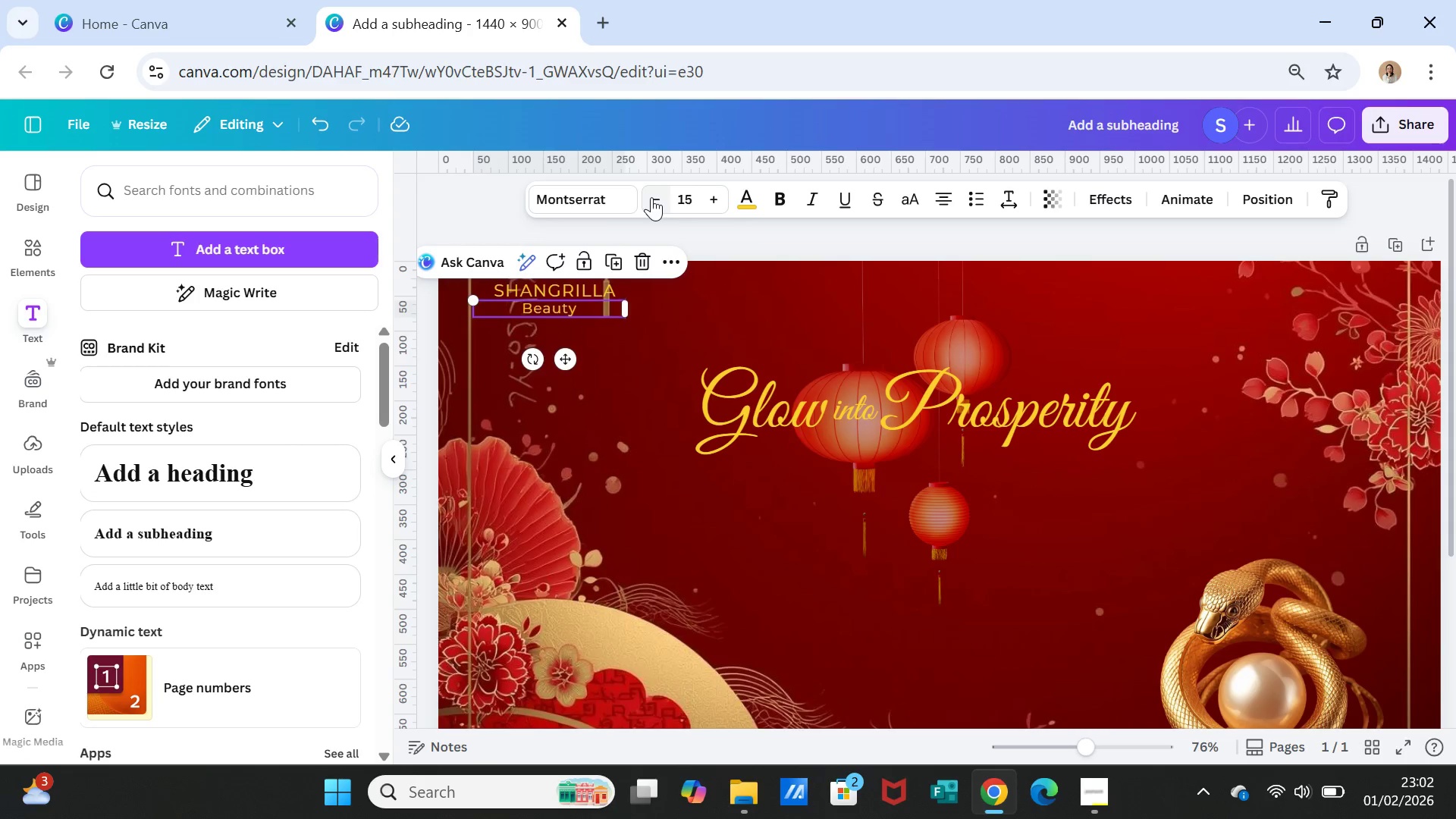 
triple_click([651, 197])
 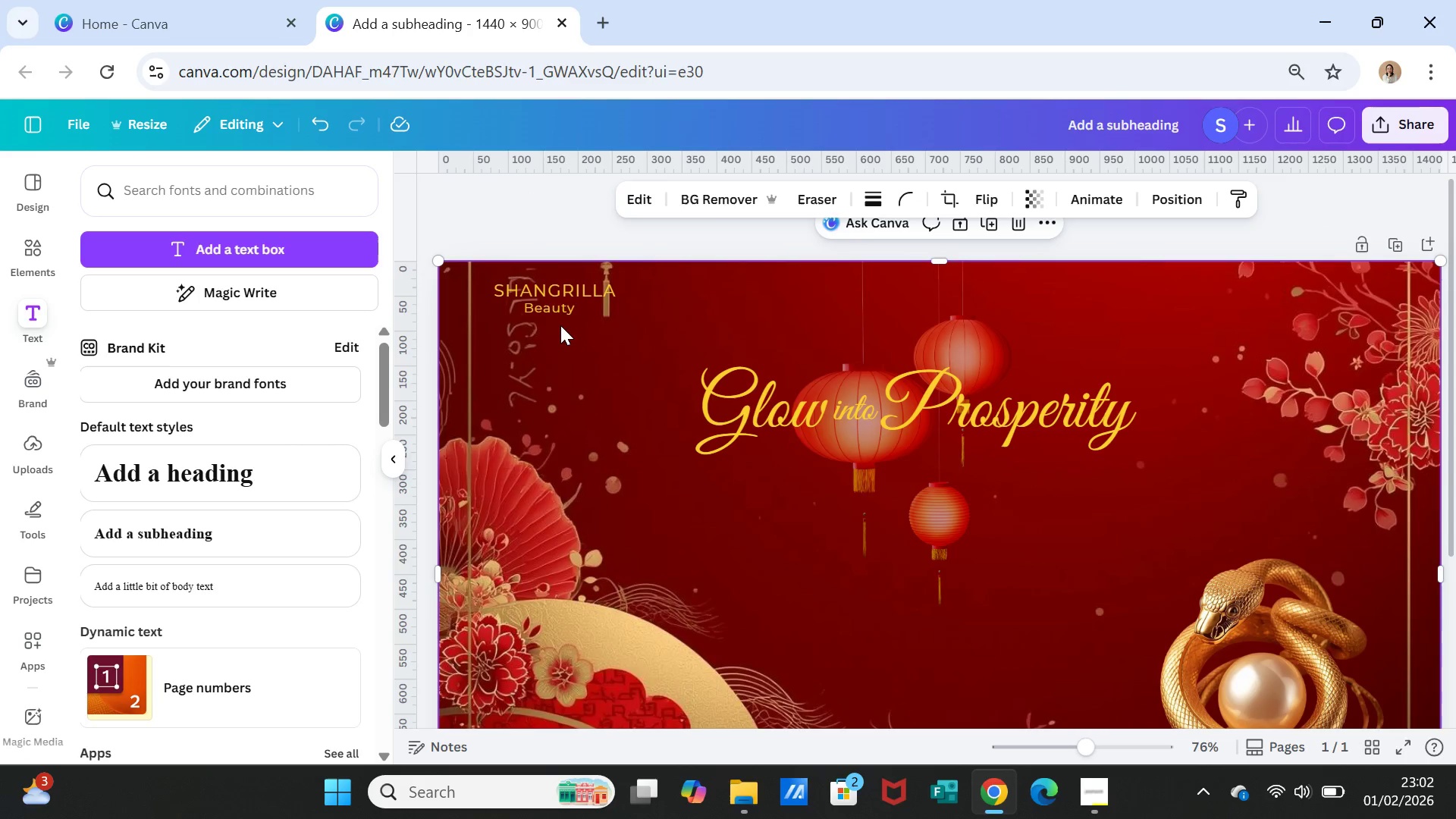 
left_click([557, 290])
 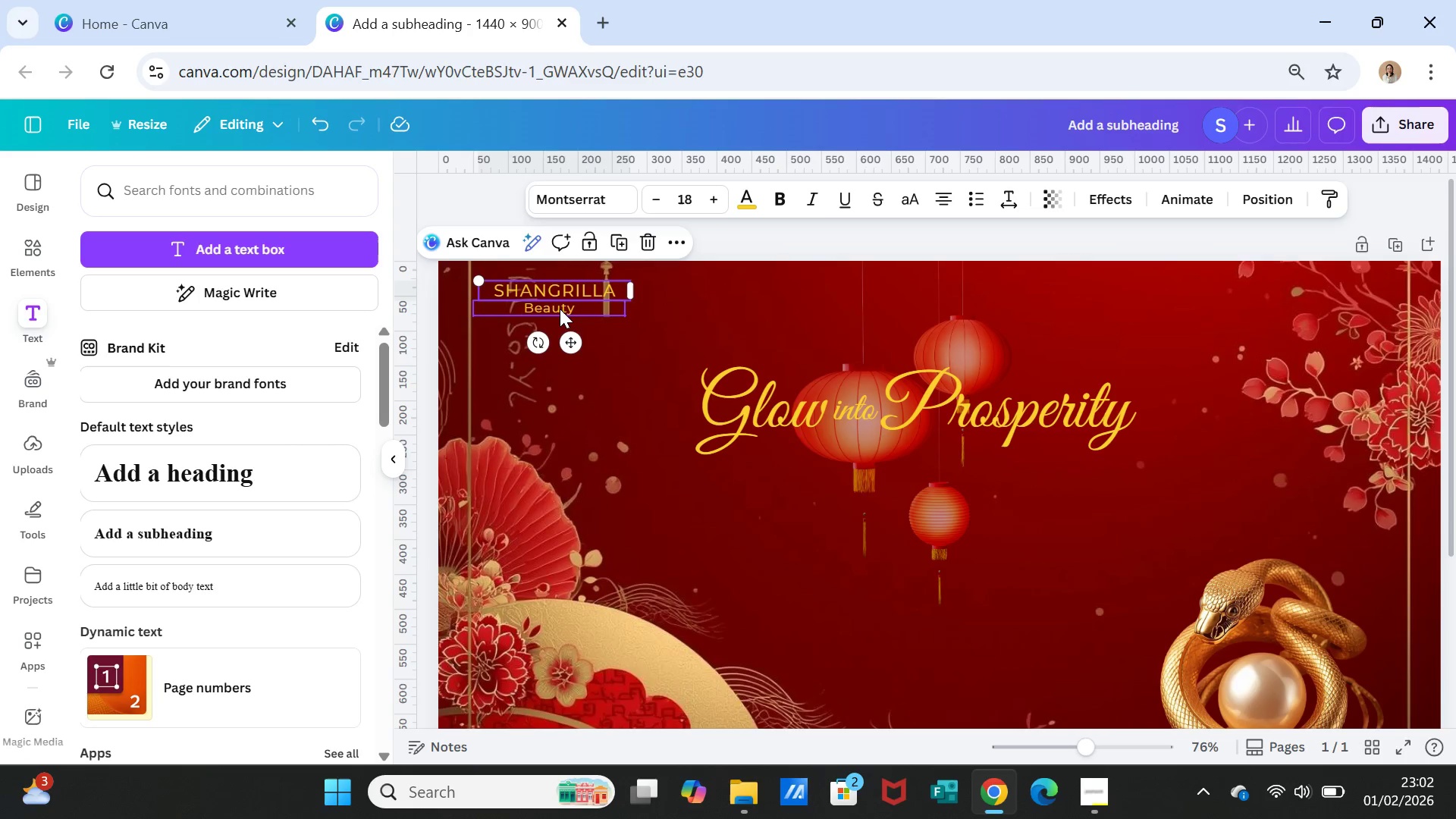 
left_click([560, 309])
 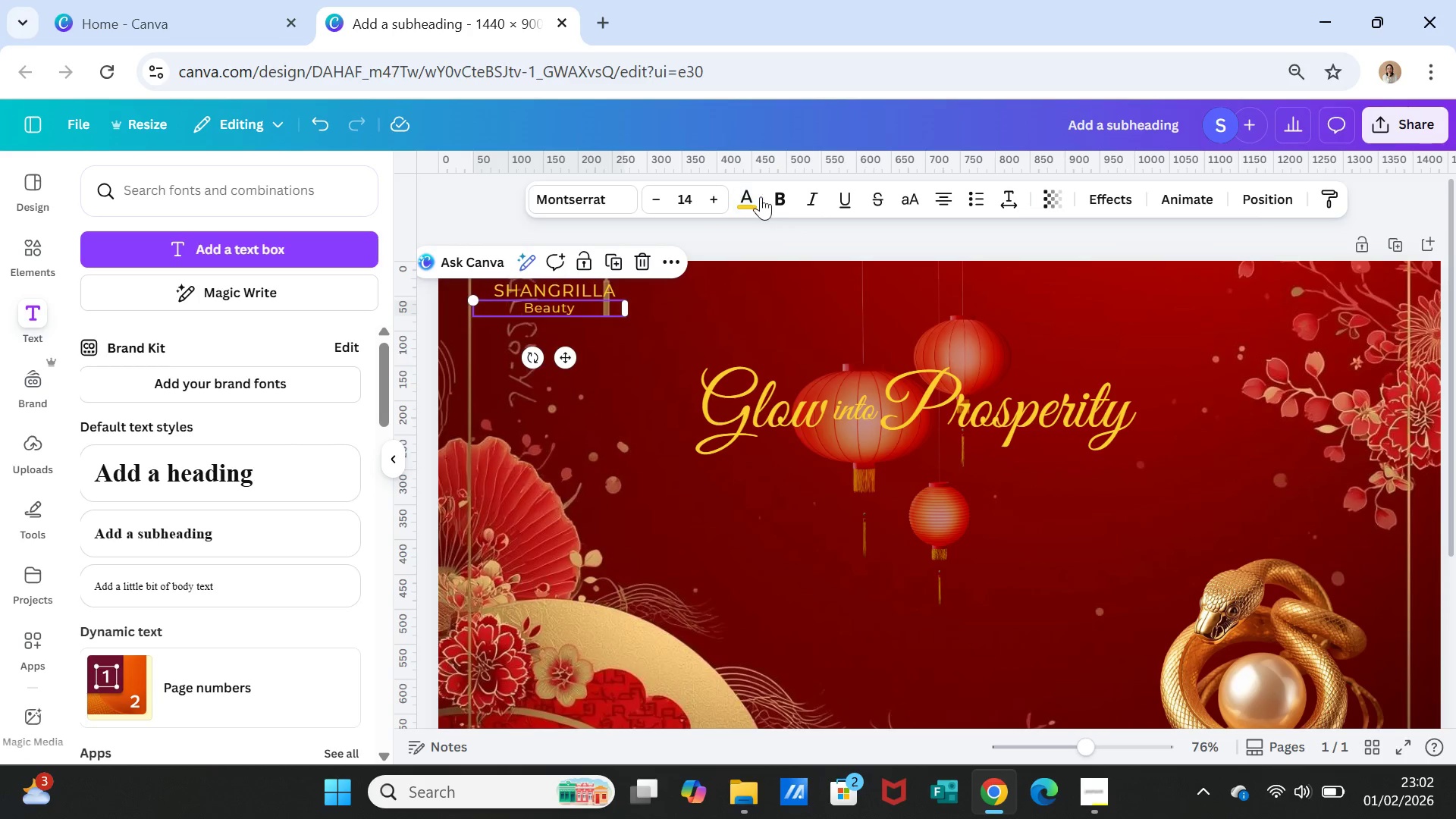 
left_click([744, 193])
 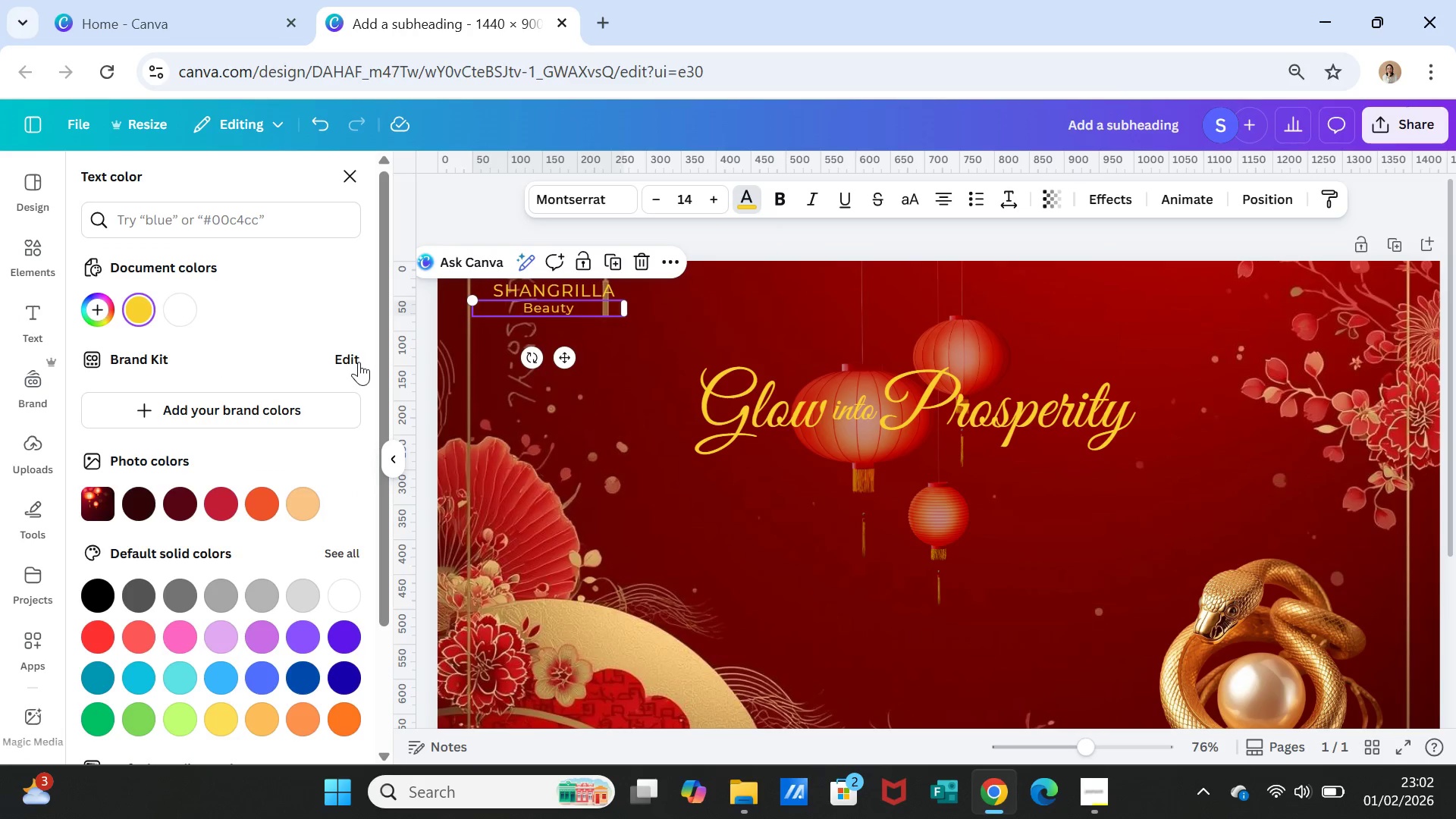 
mouse_move([213, 322])
 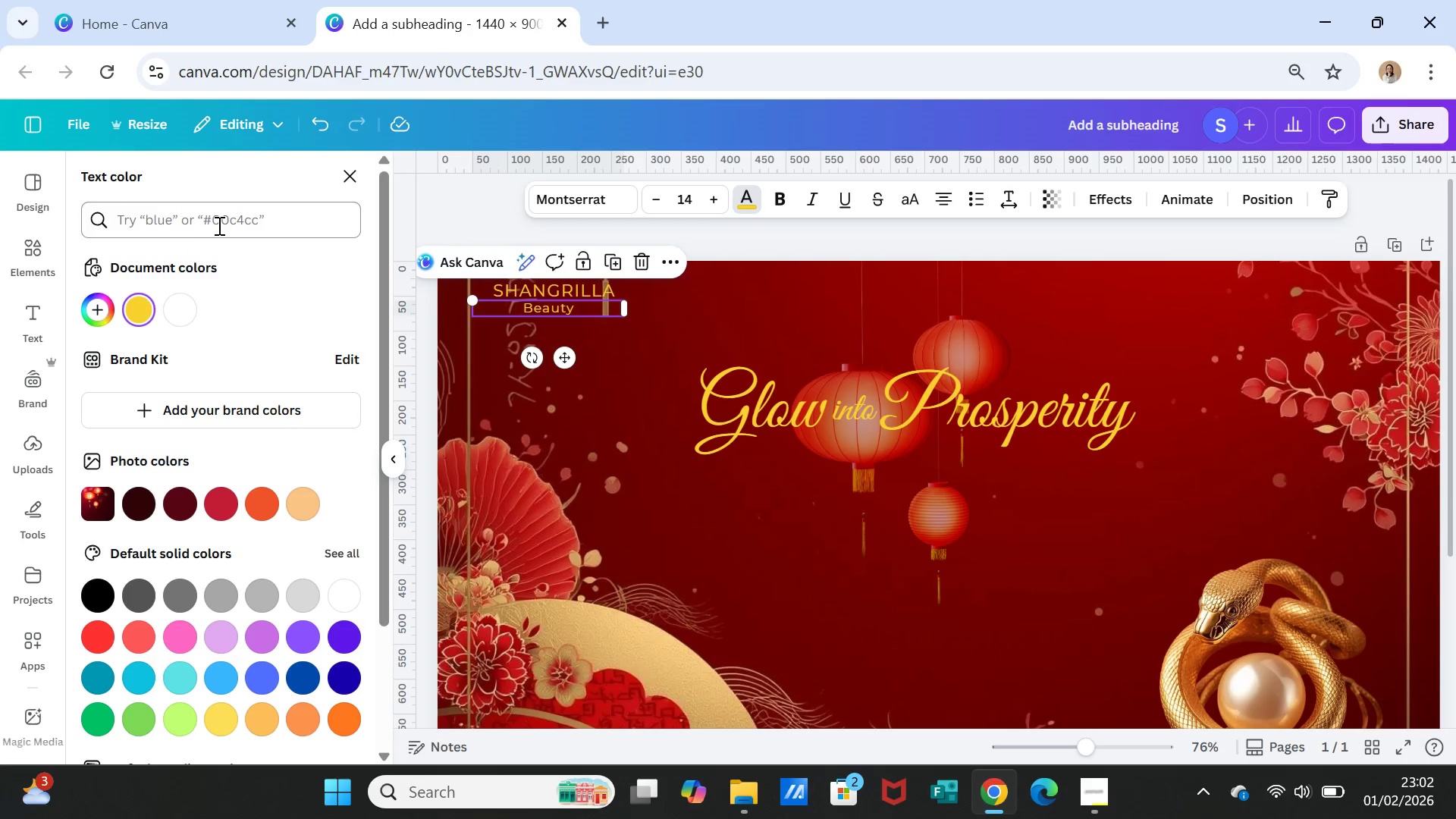 
left_click([218, 225])
 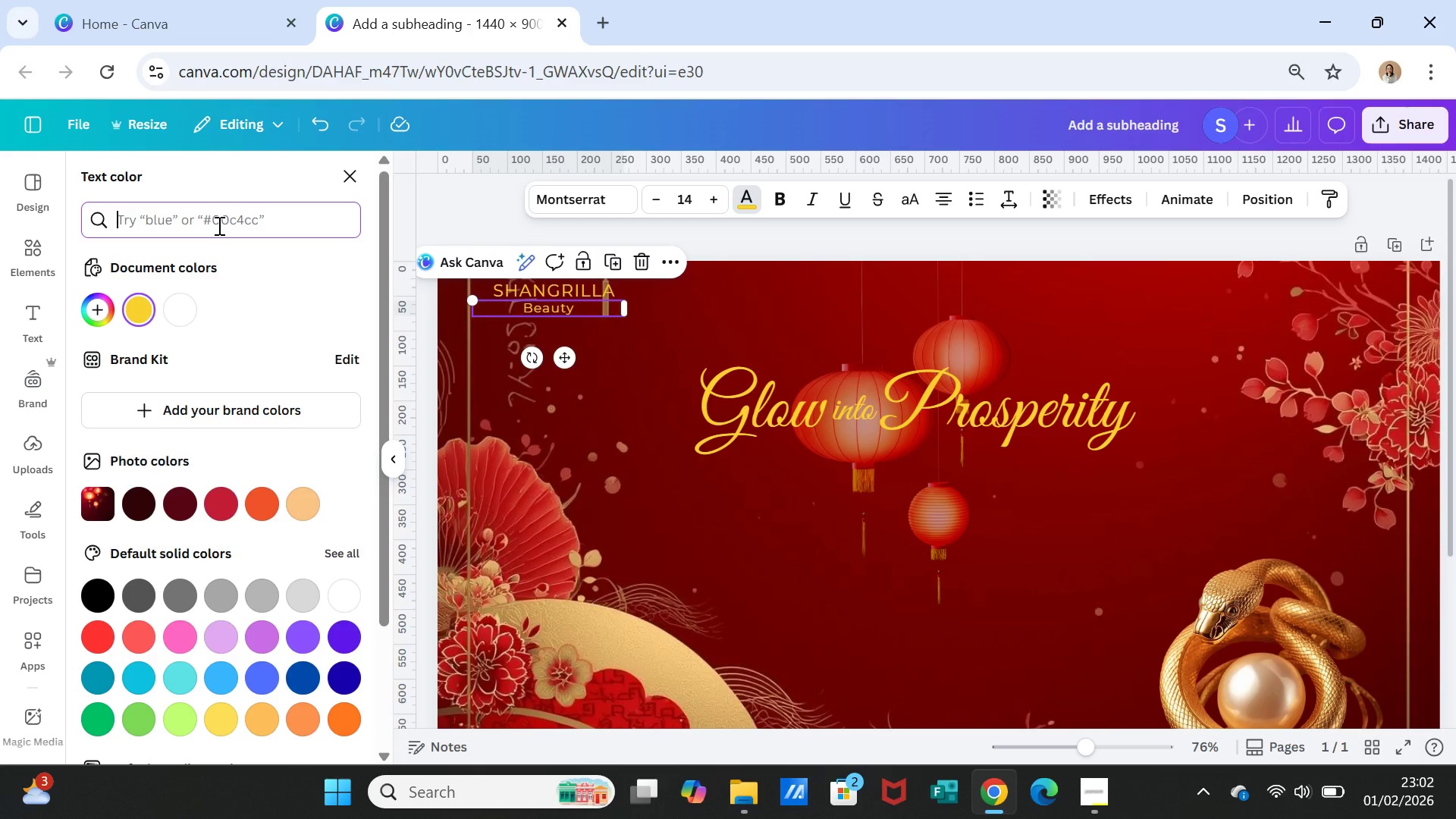 
wait(13.77)
 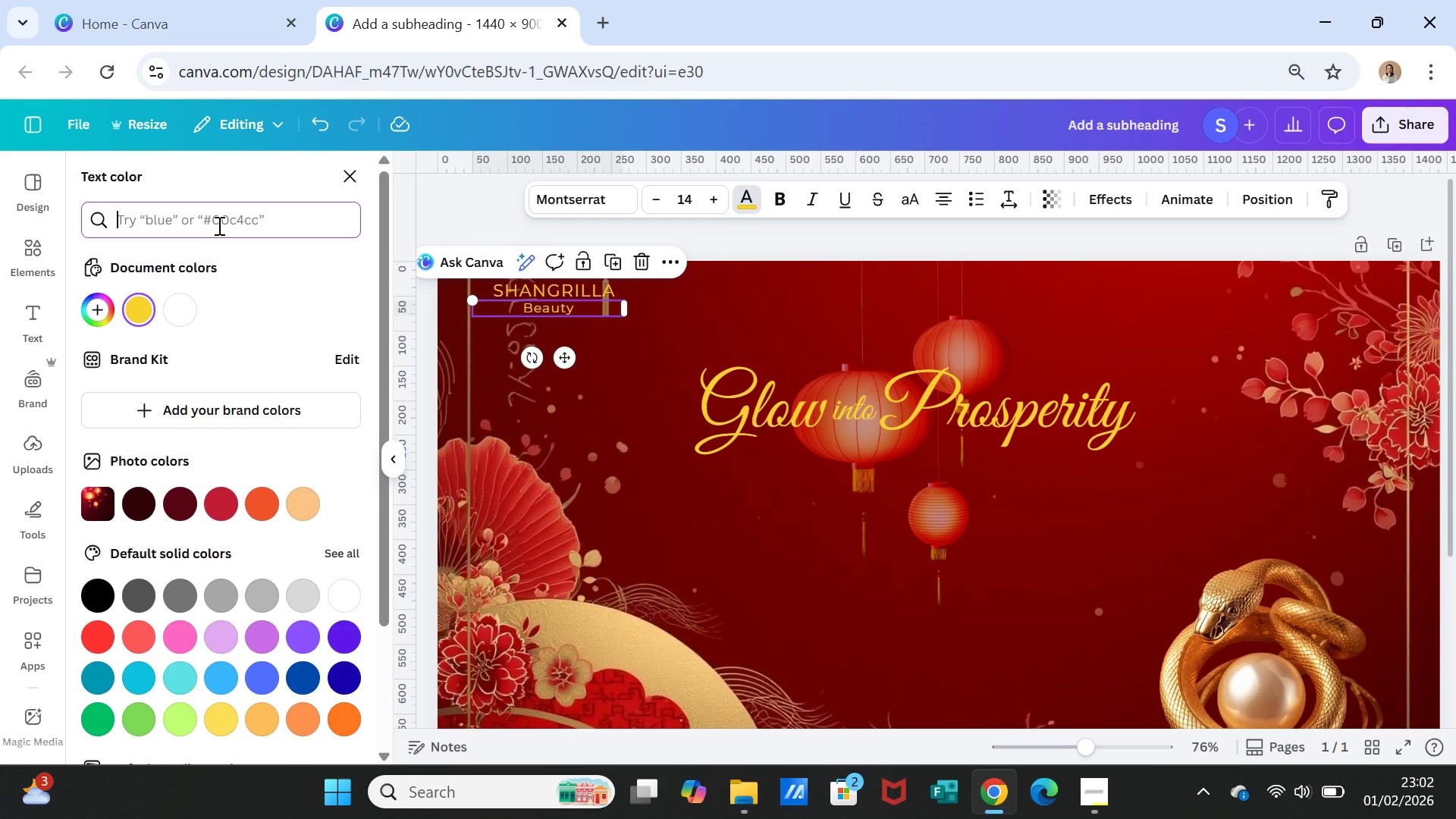 
type(F56\E6)
key(Backspace)
key(Backspace)
key(Backspace)
key(Backspace)
type(E6)
 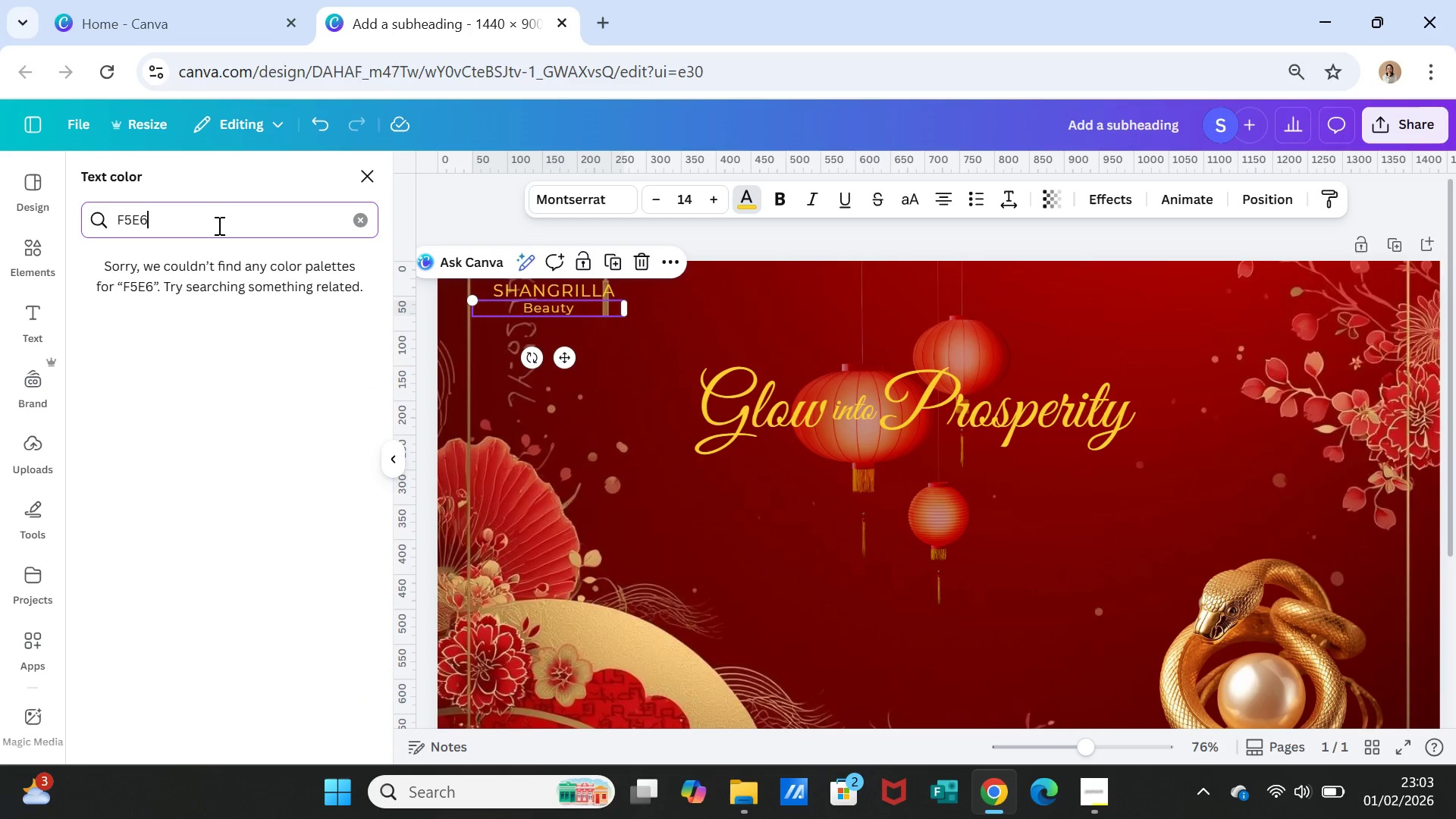 
type(C8)
 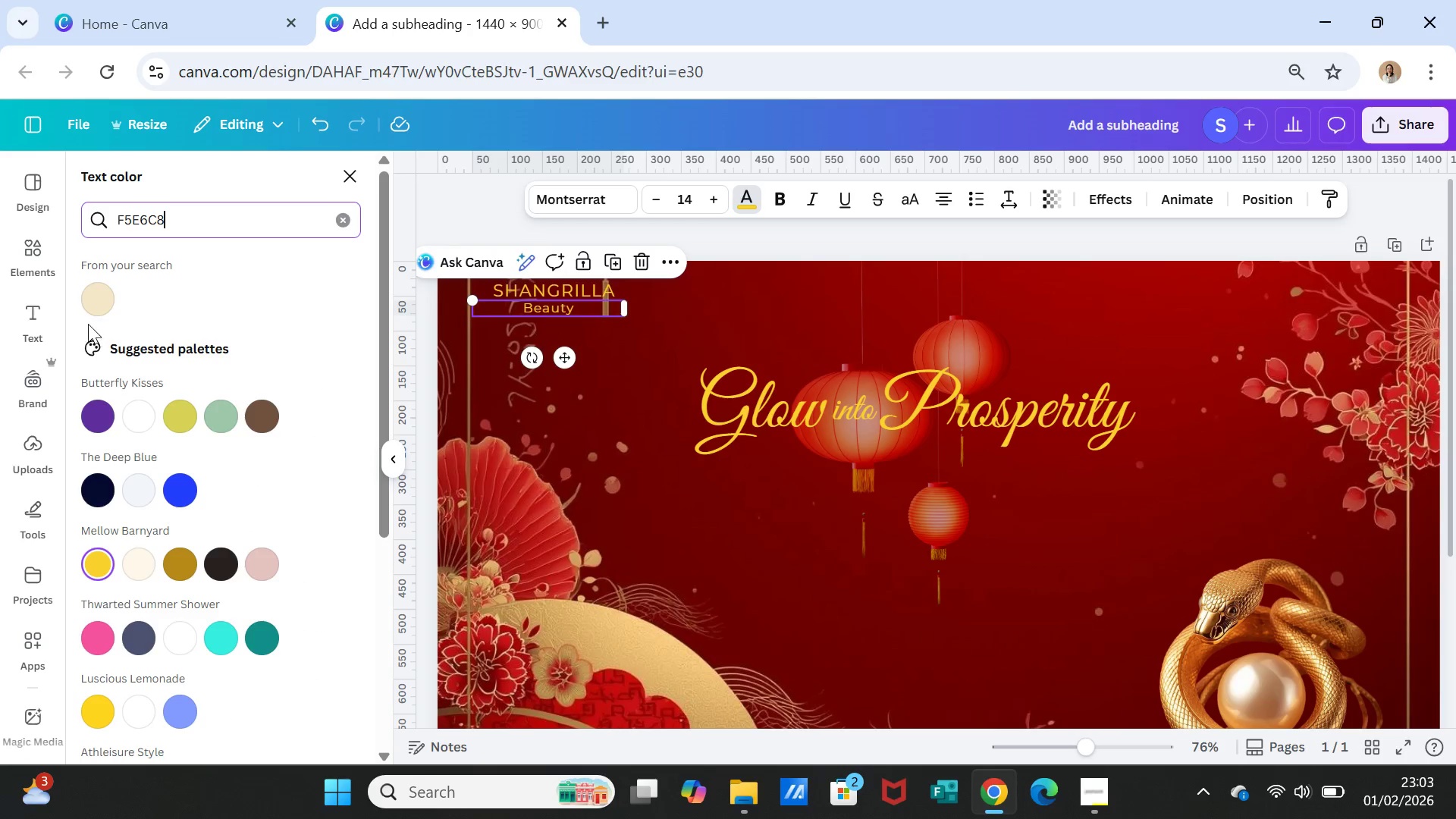 
left_click([108, 302])
 